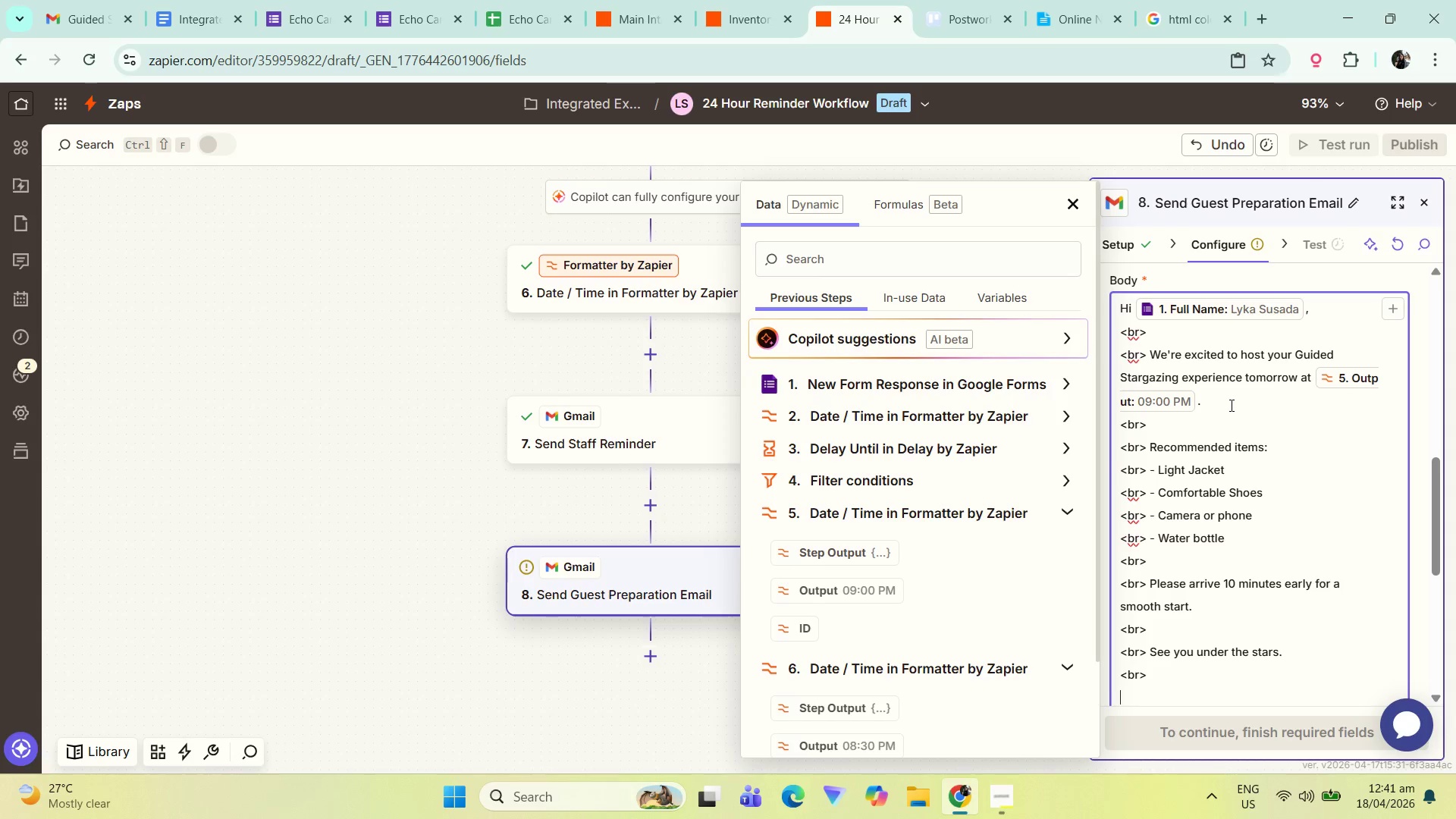 
key(Control+ControlLeft)
 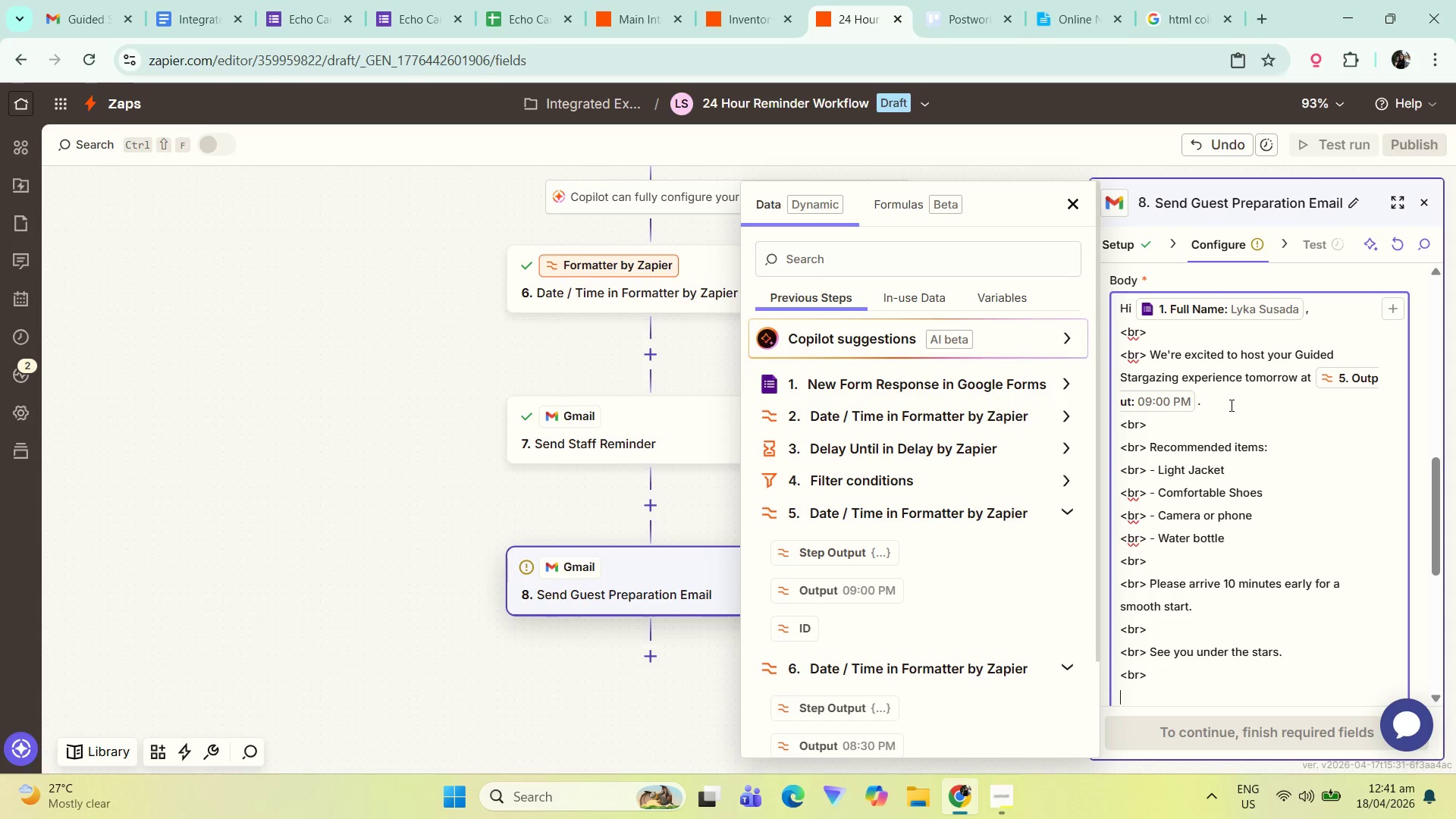 
key(Control+V)
 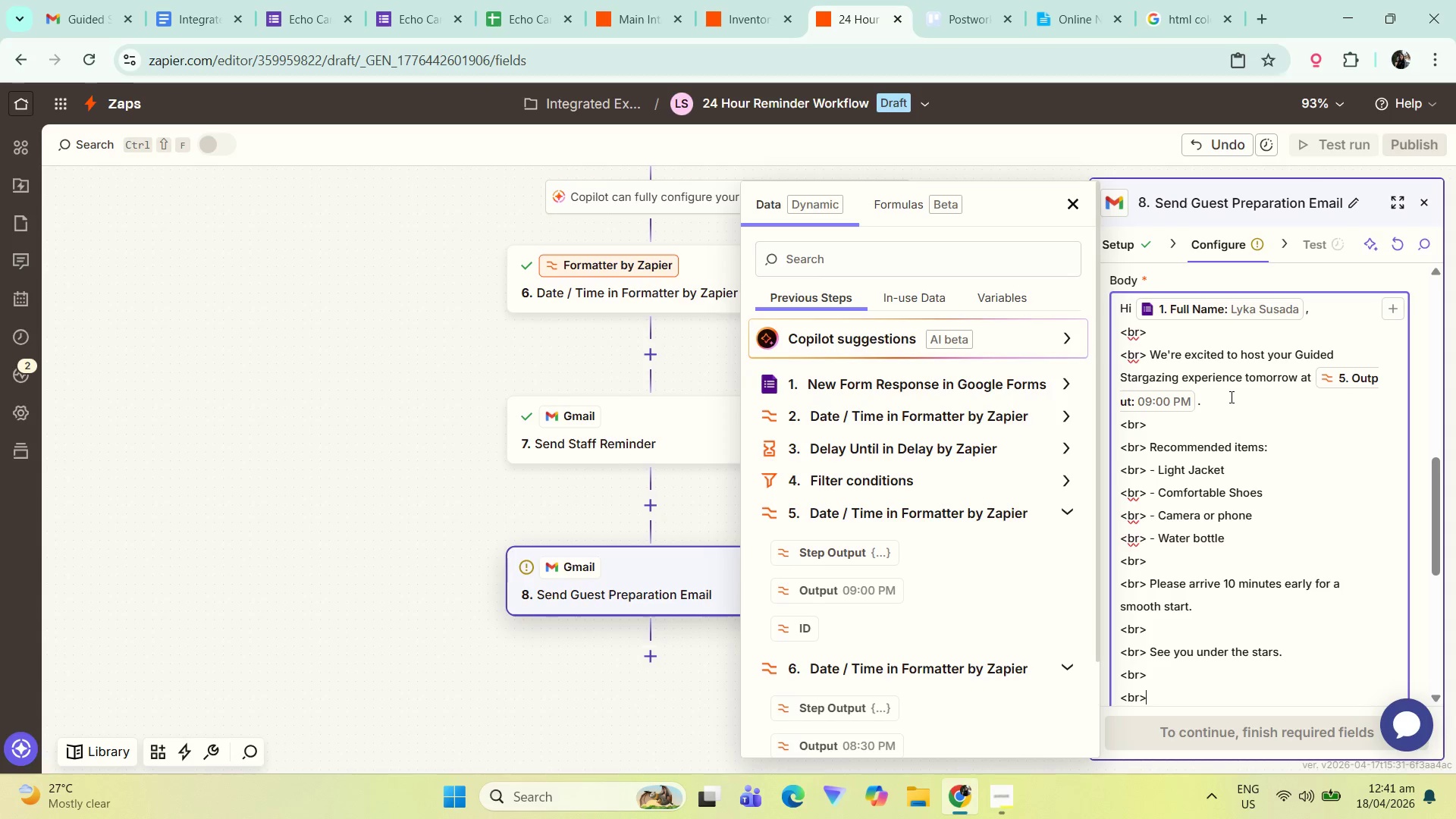 
key(Enter)
 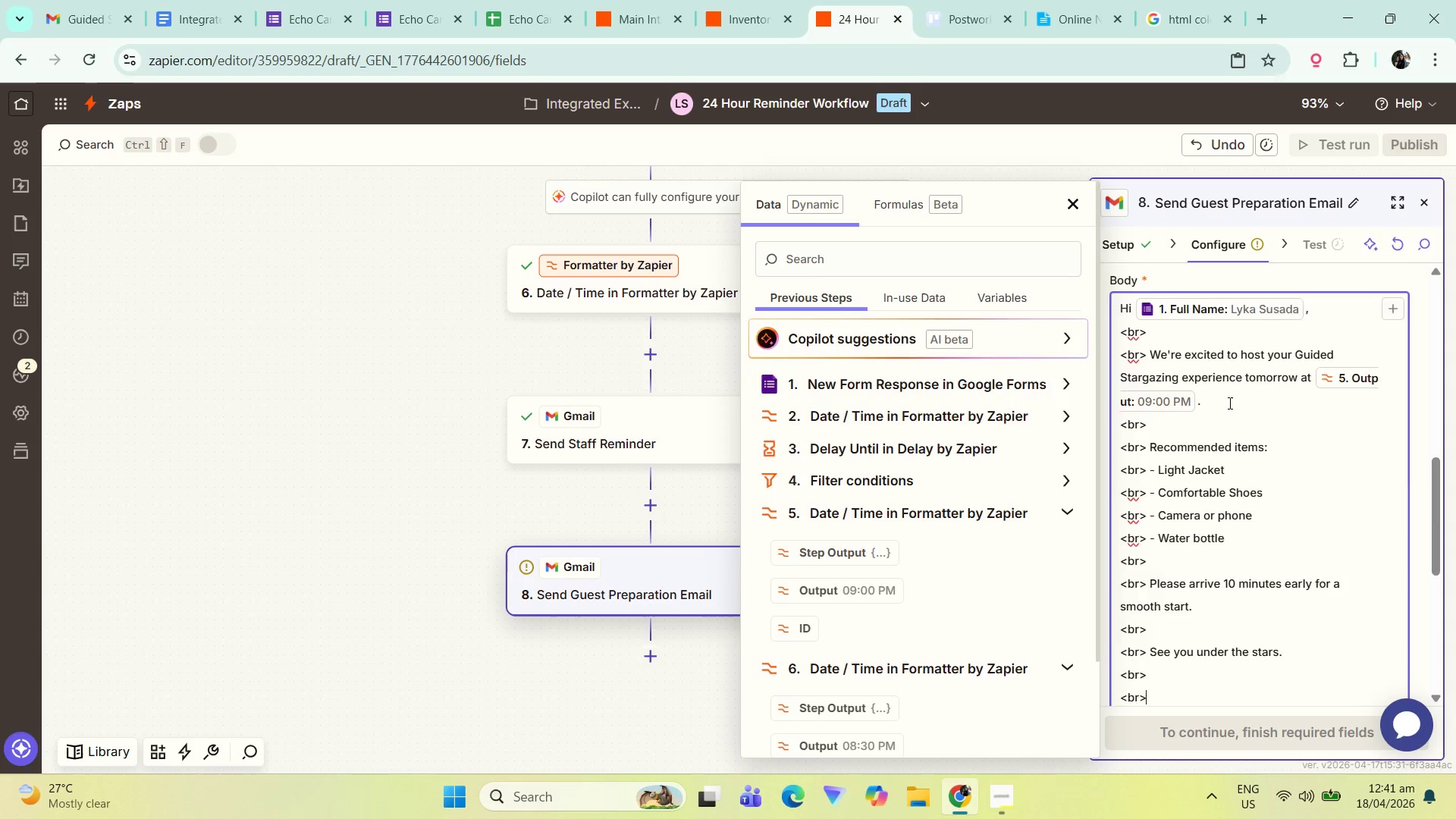 
key(Control+ControlLeft)
 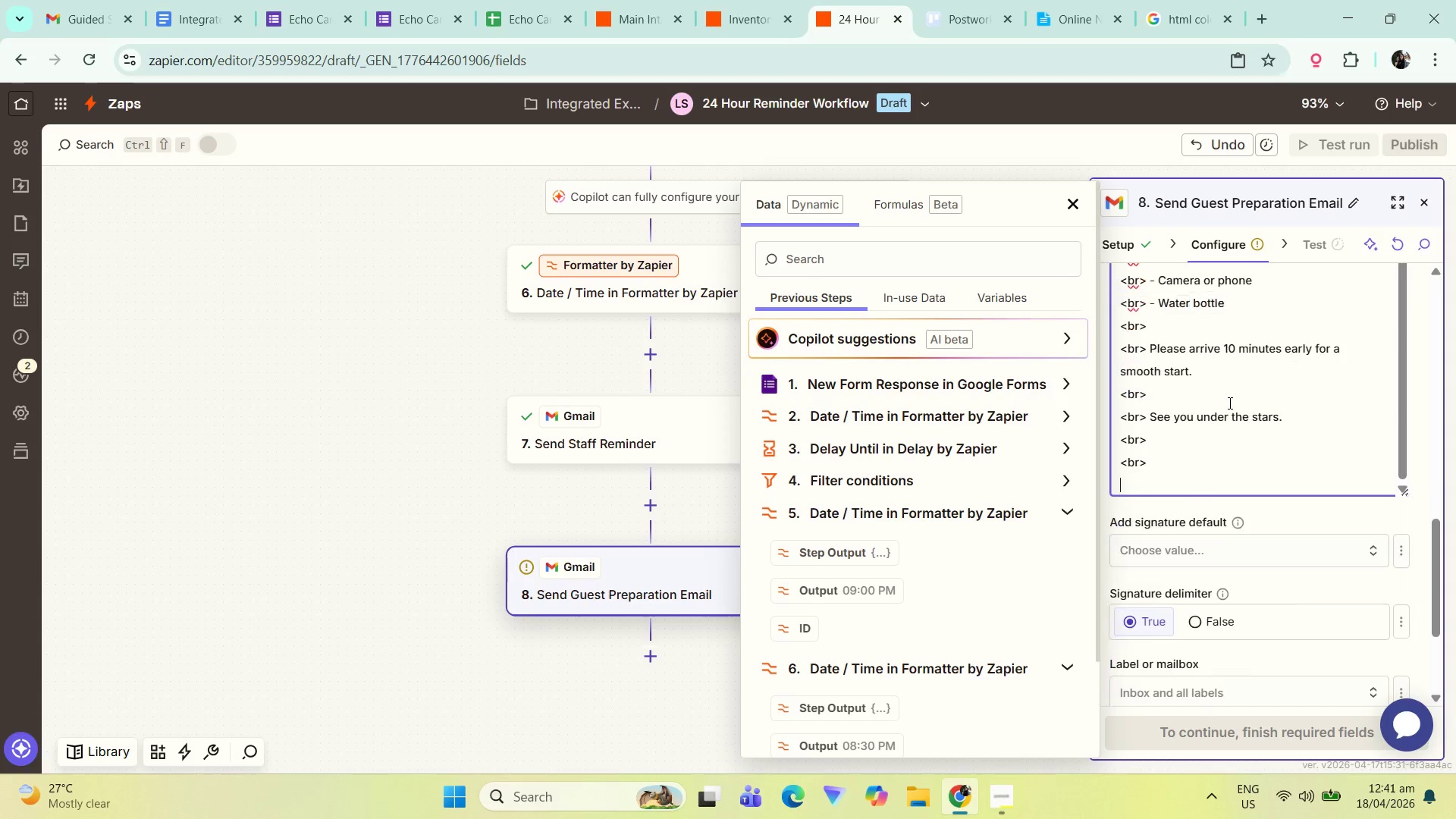 
key(Control+V)
 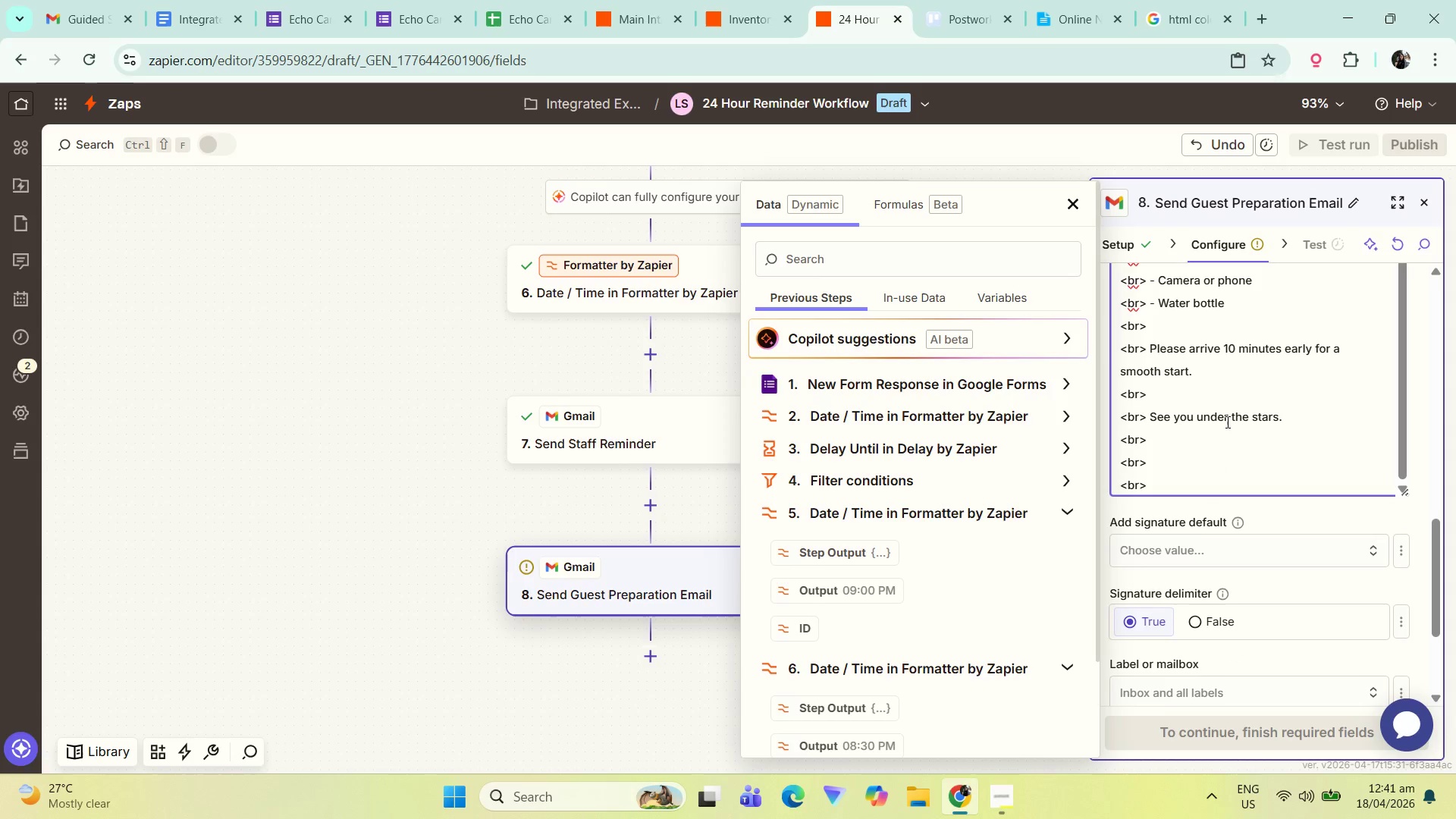 
type( Warm regards,)
 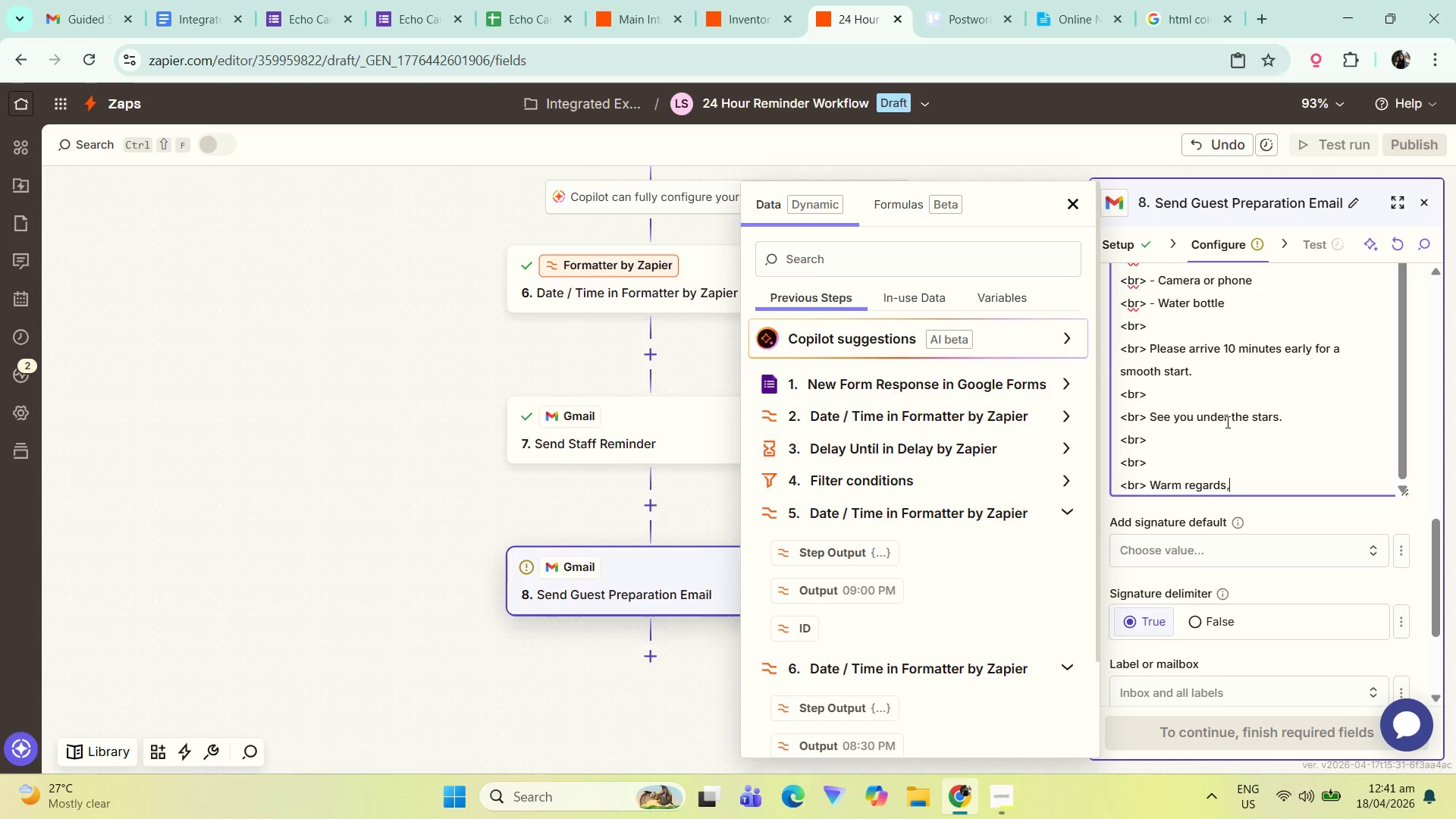 
key(Enter)
 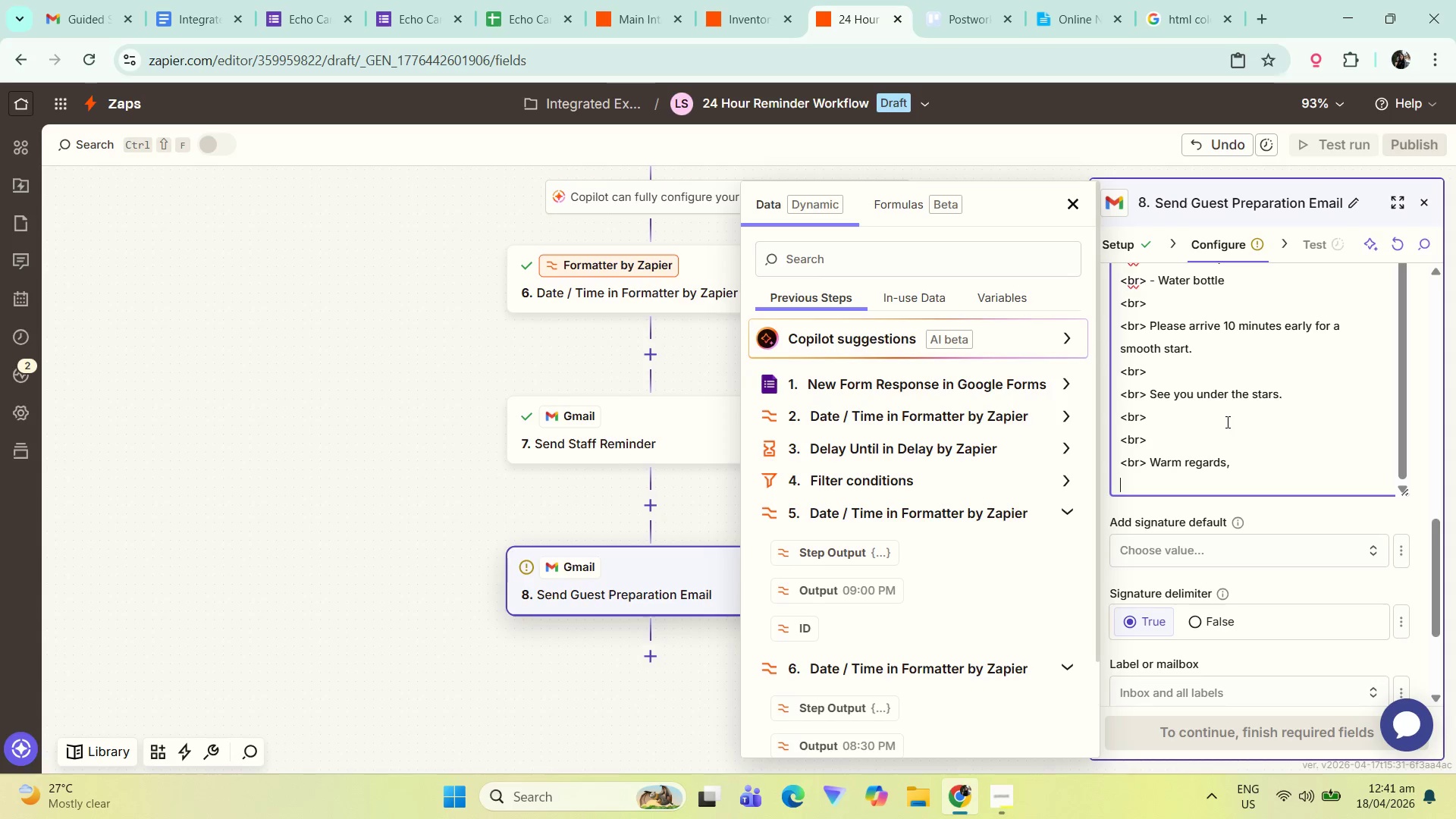 
type(Echo Canyon Team)
 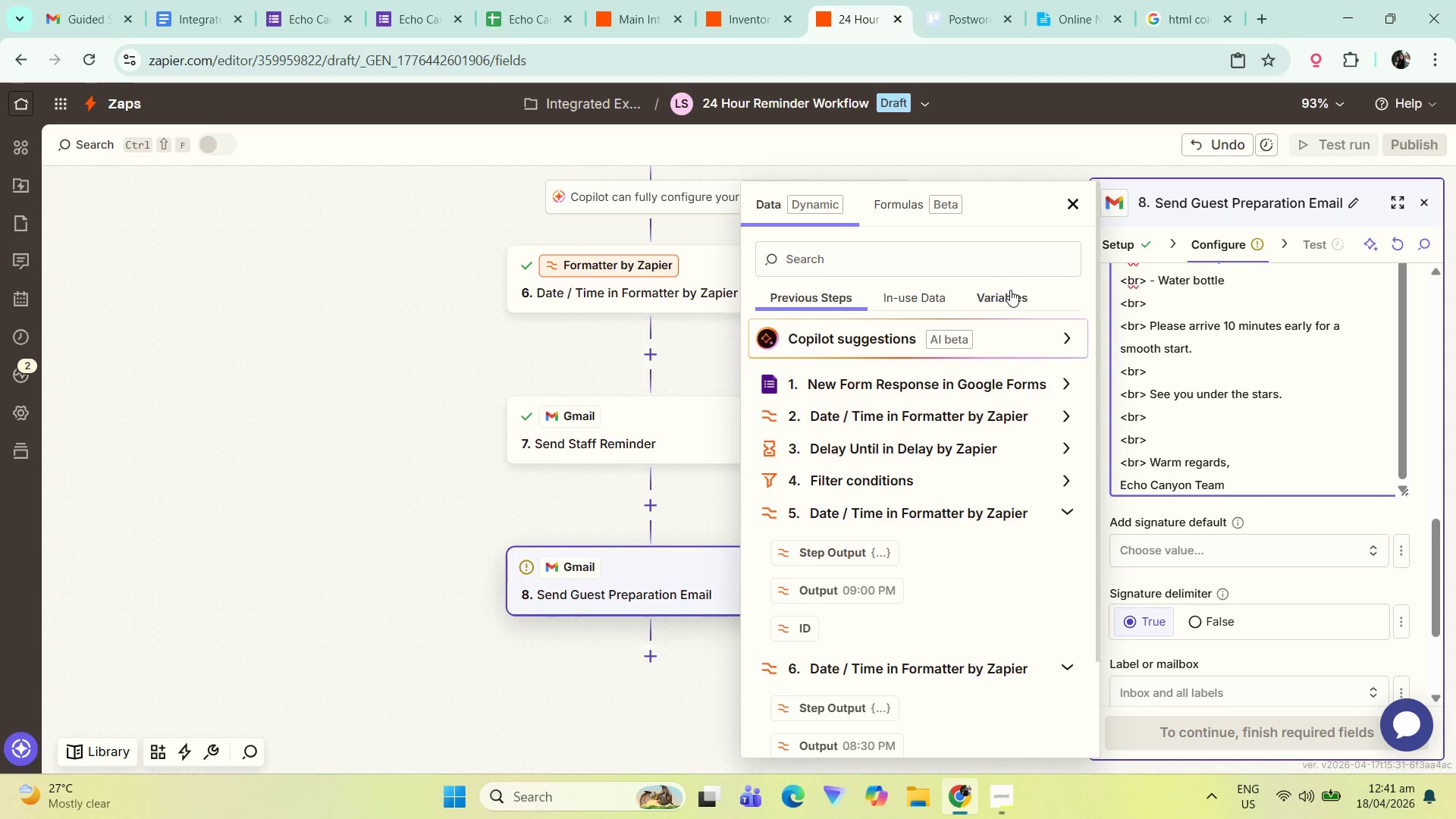 
left_click([1263, 447])
 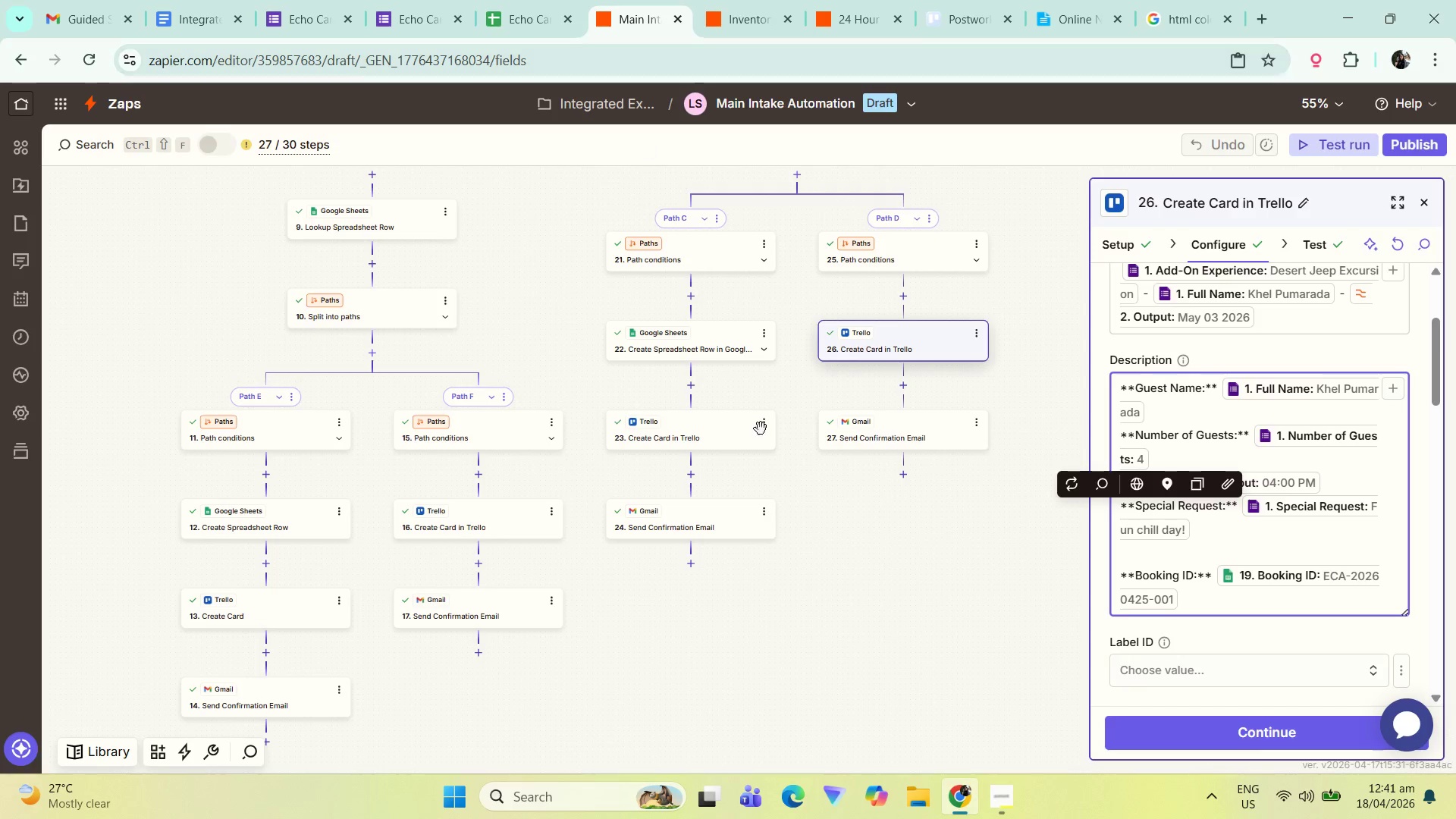 
left_click([884, 436])
 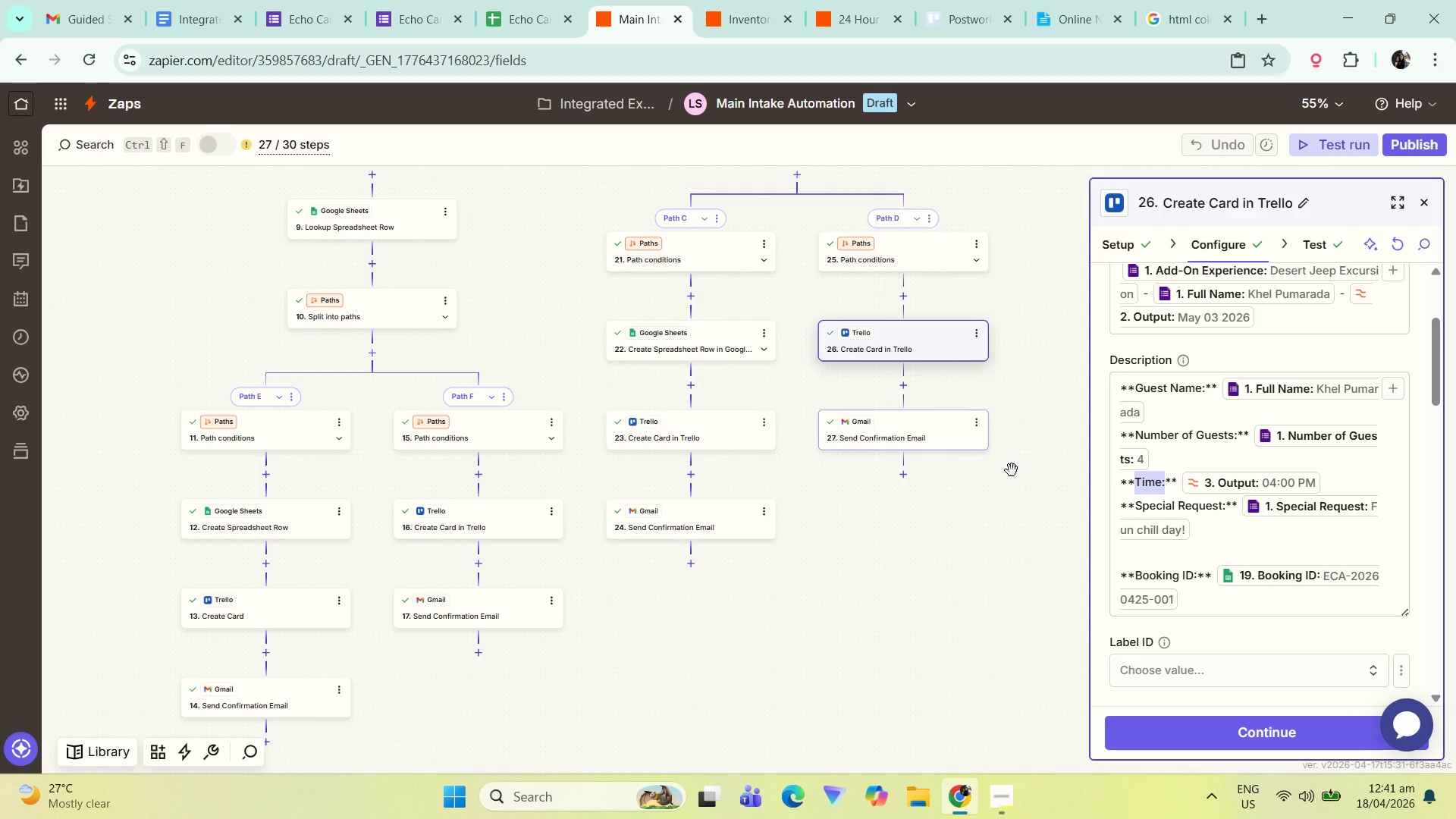 
left_click([877, 445])
 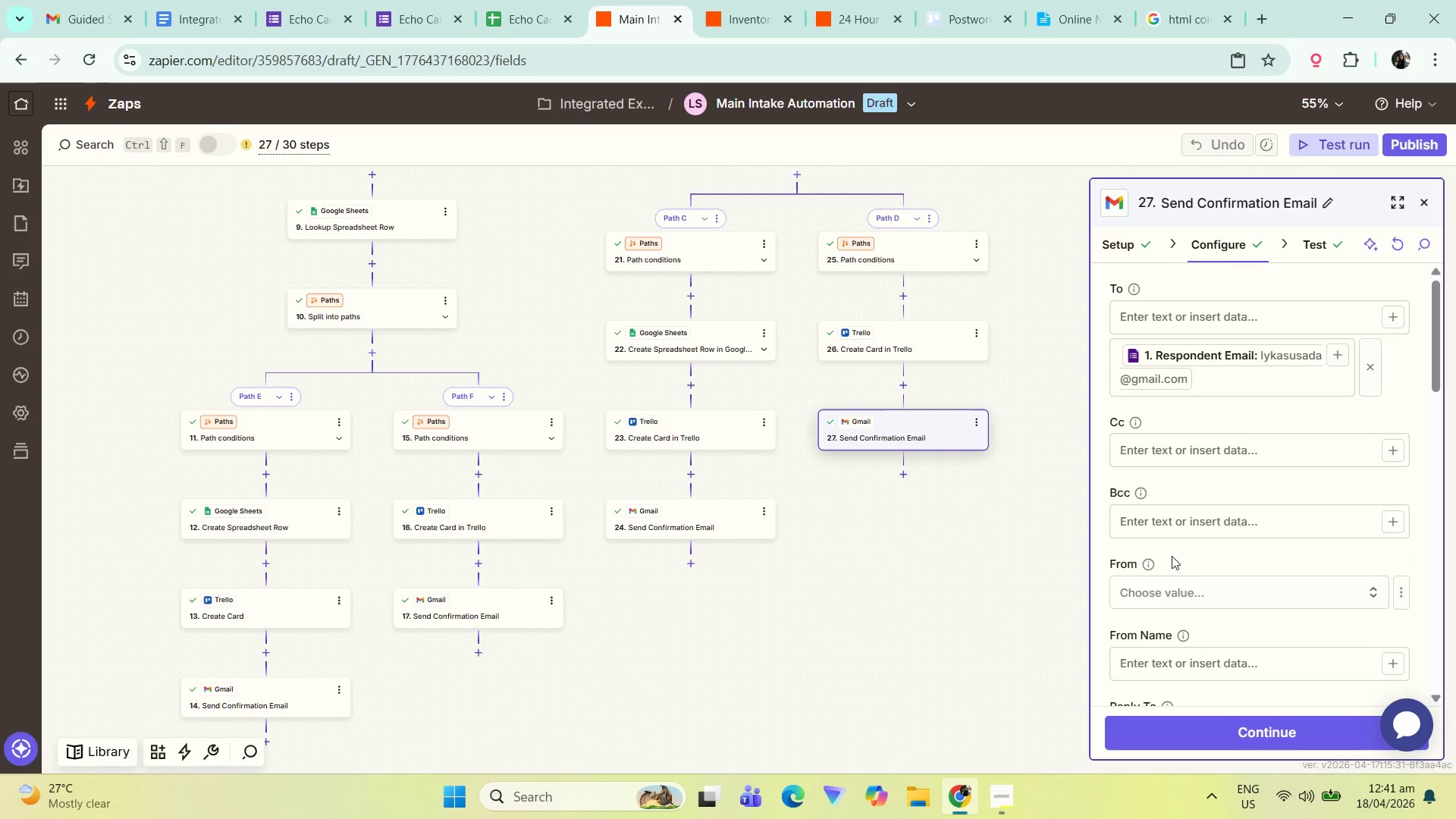 
scroll: coordinate [1221, 526], scroll_direction: down, amount: 12.0
 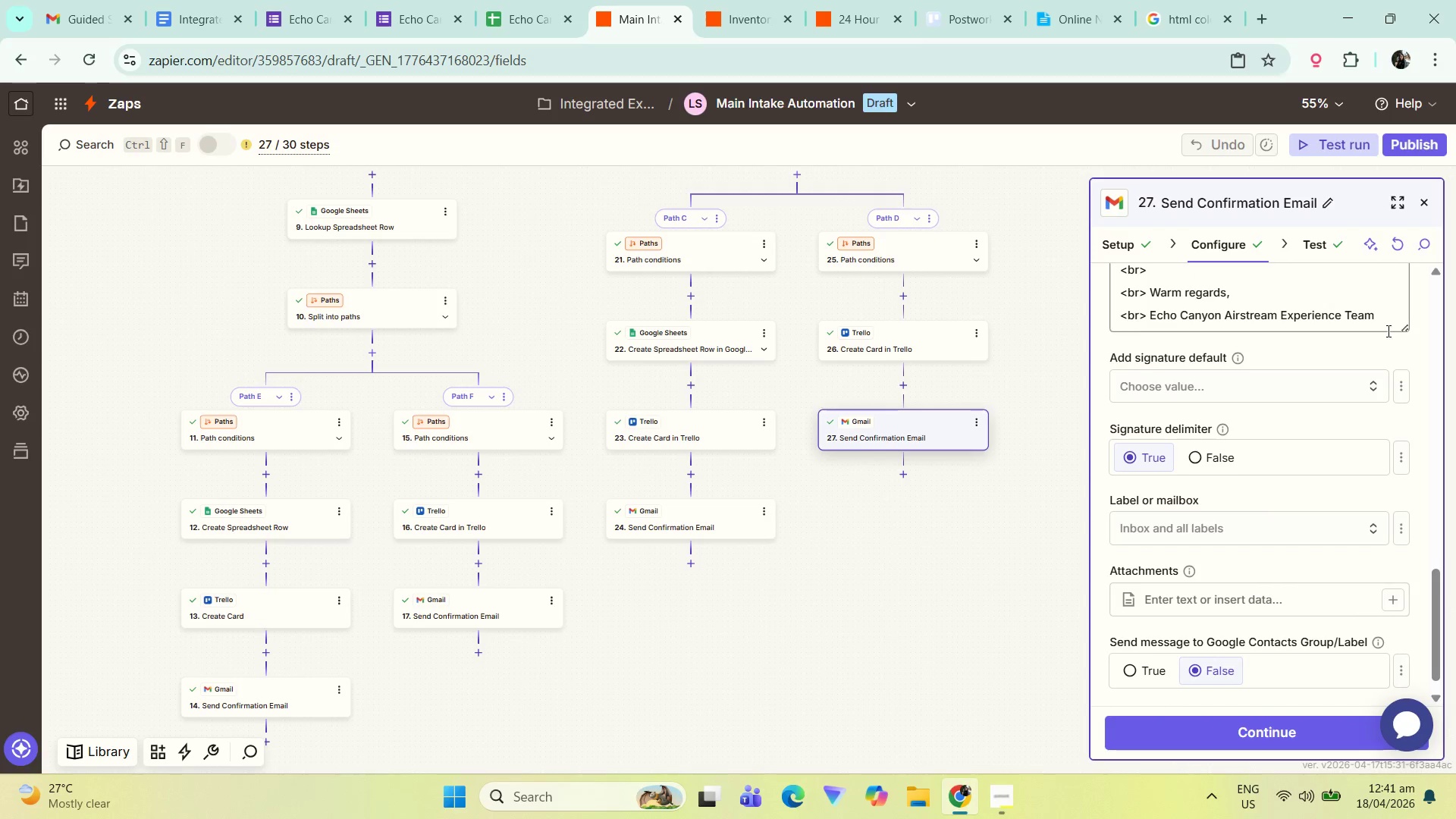 
scroll: coordinate [1327, 361], scroll_direction: up, amount: 1.0
 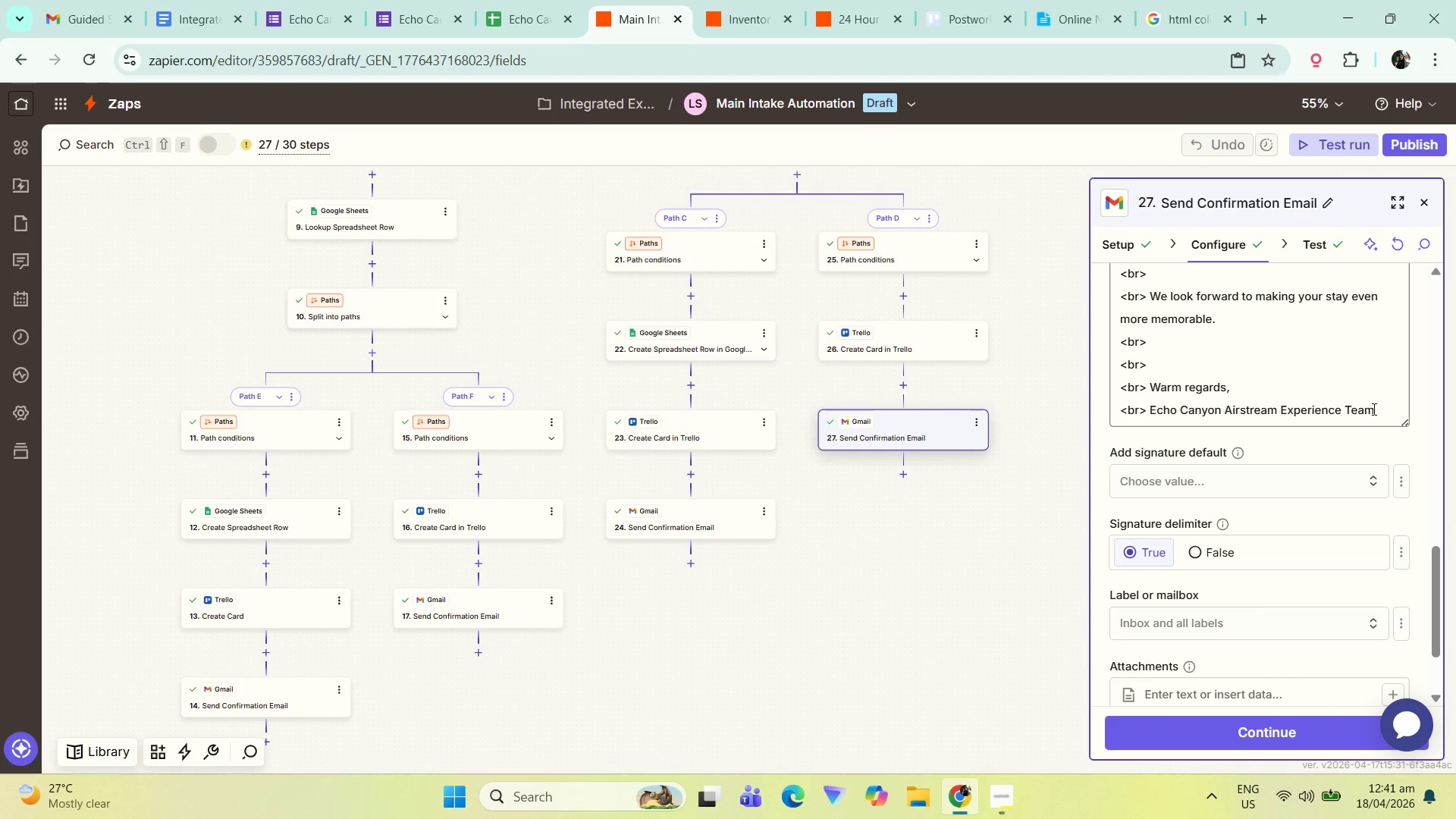 
left_click_drag(start_coordinate=[1375, 410], to_coordinate=[1149, 412])
 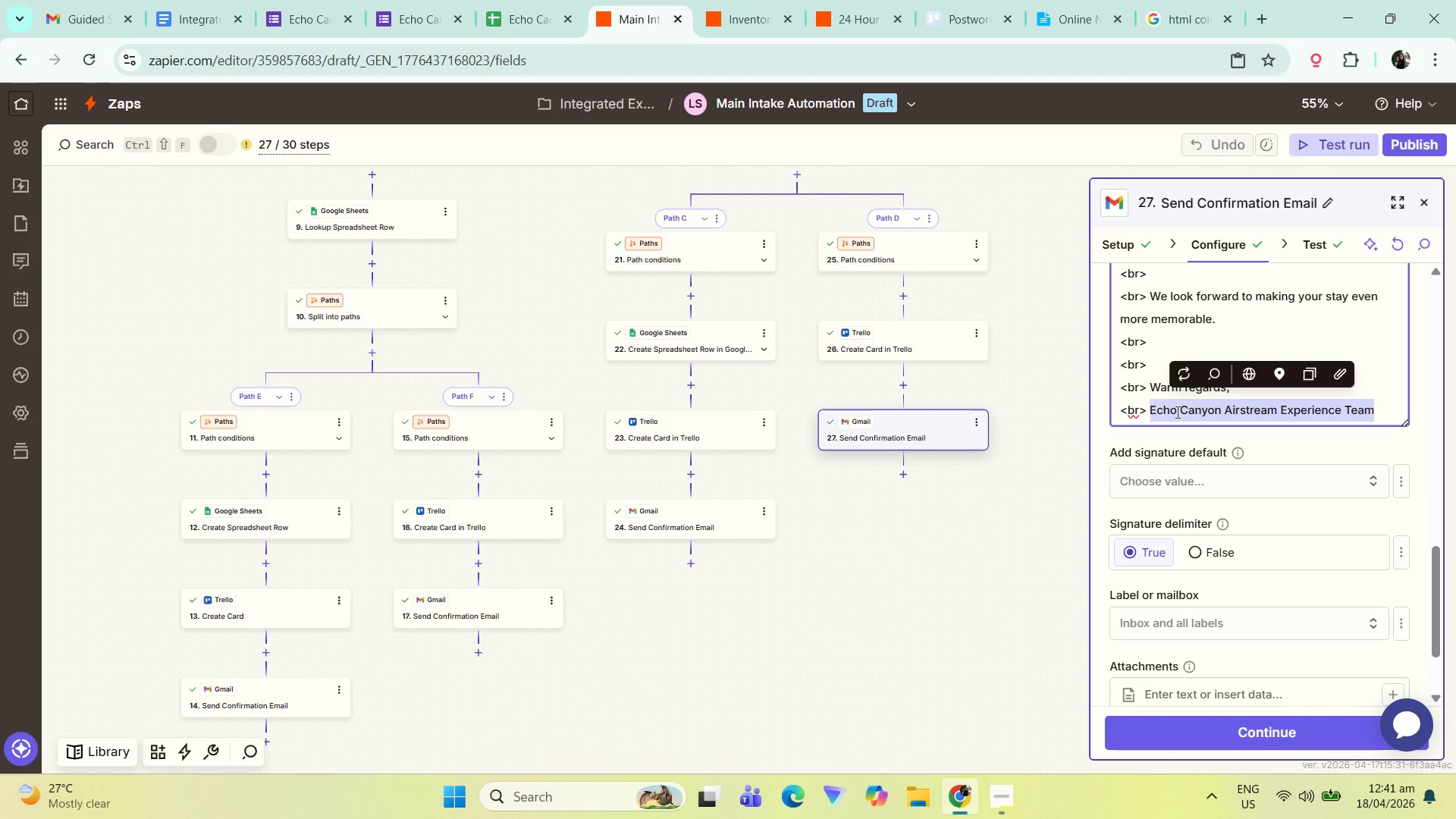 
key(Control+C)
 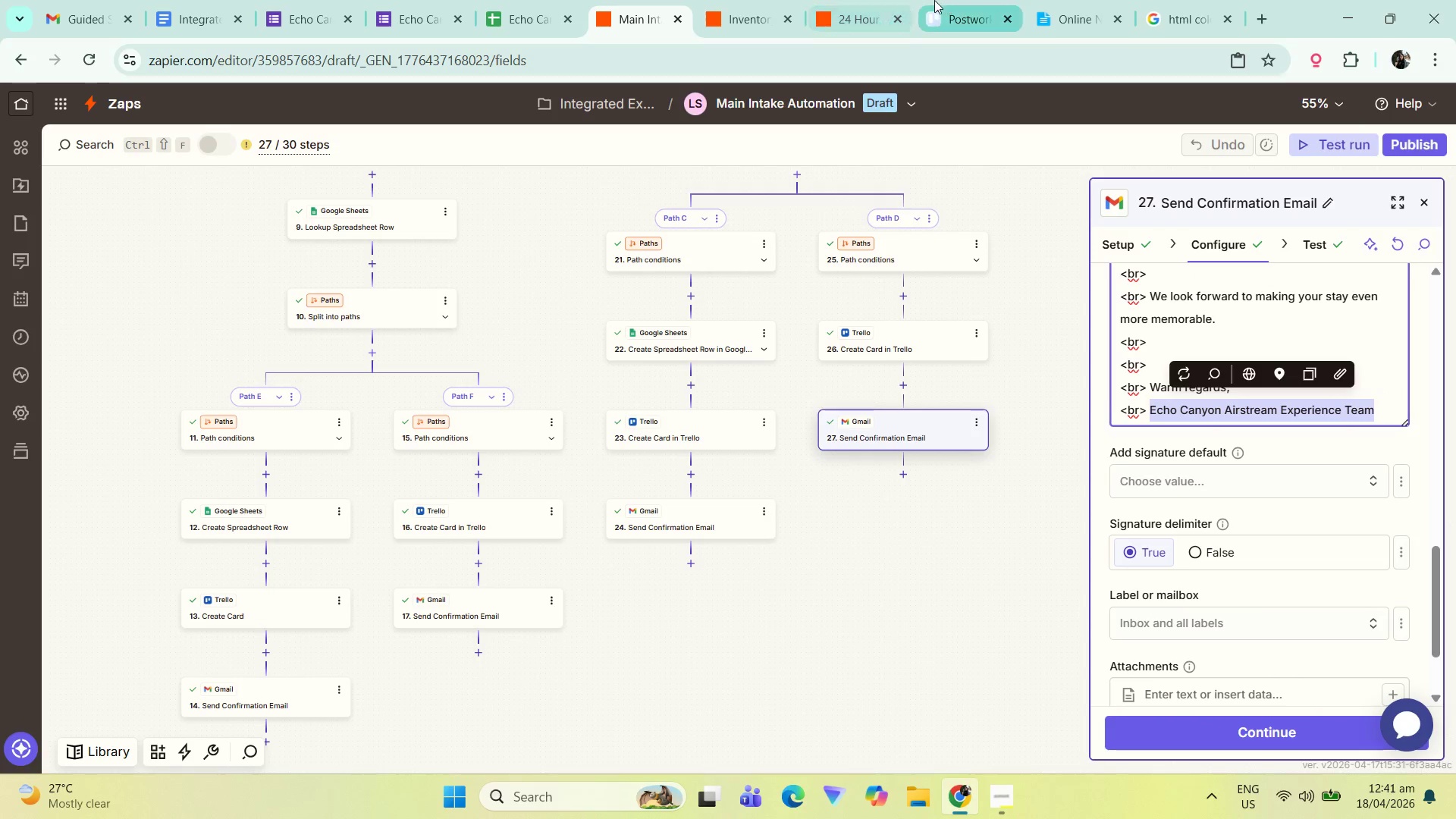 
left_click([850, 0])
 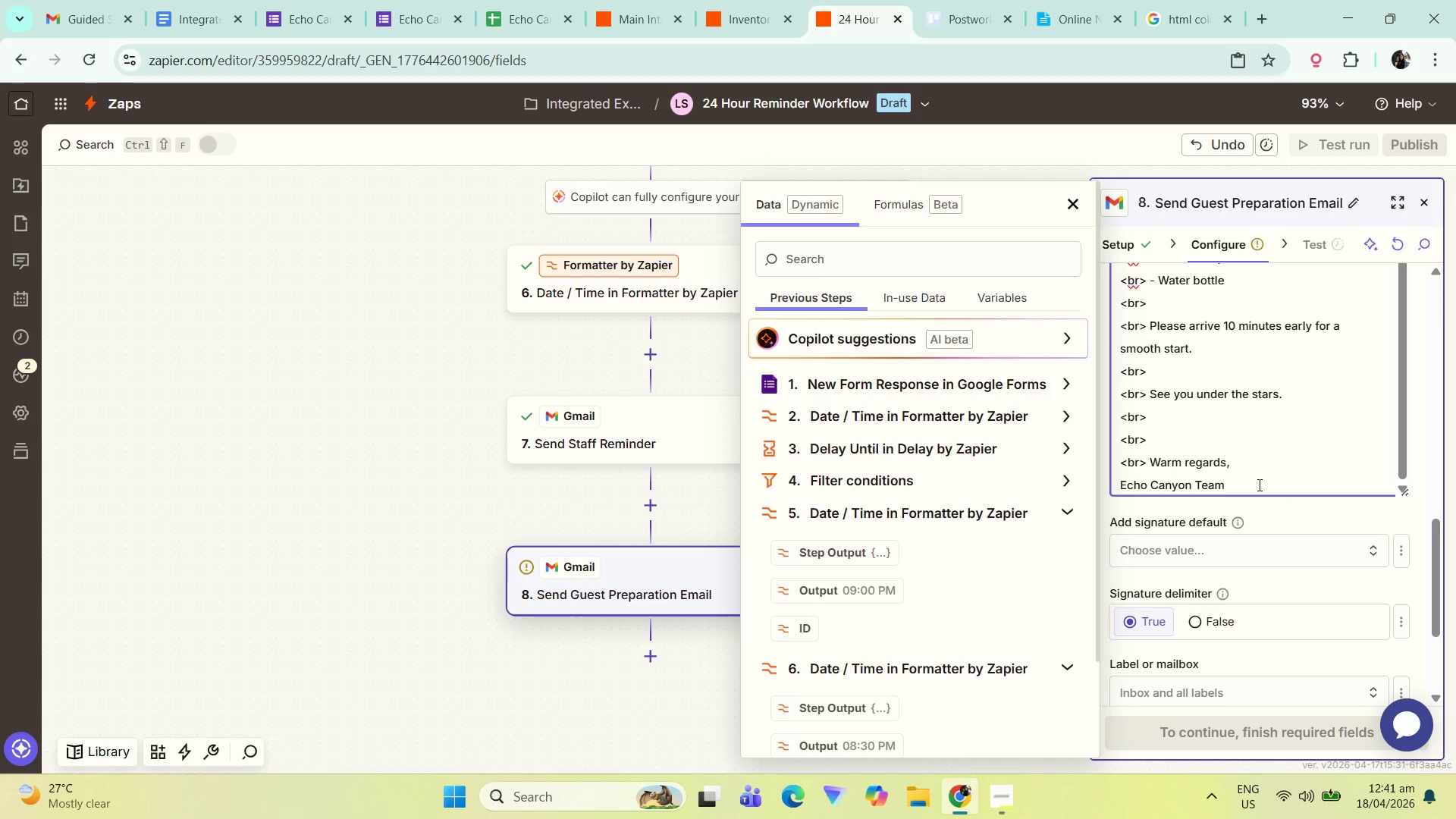 
left_click_drag(start_coordinate=[1258, 484], to_coordinate=[1109, 488])
 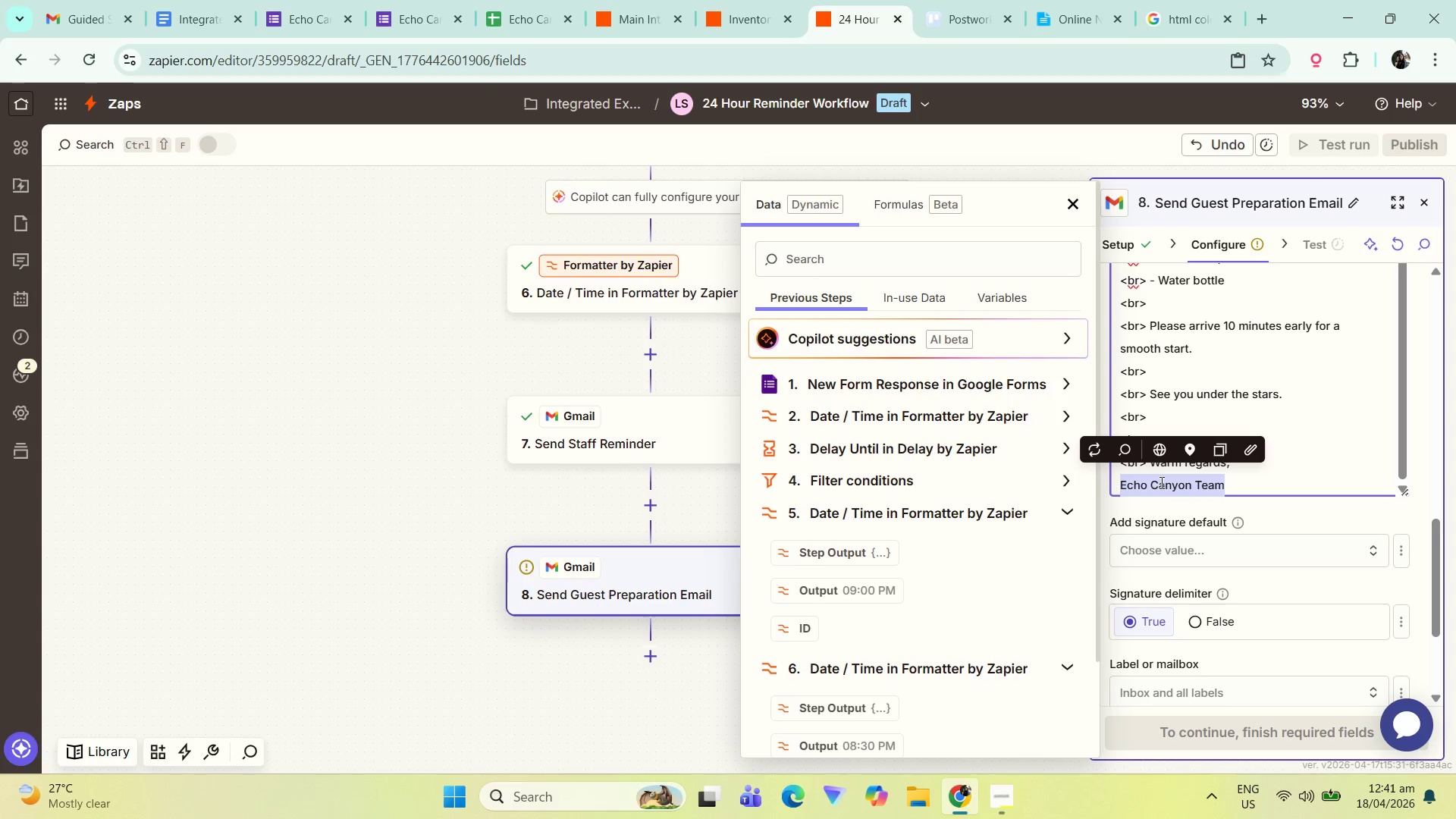 
key(Control+ControlLeft)
 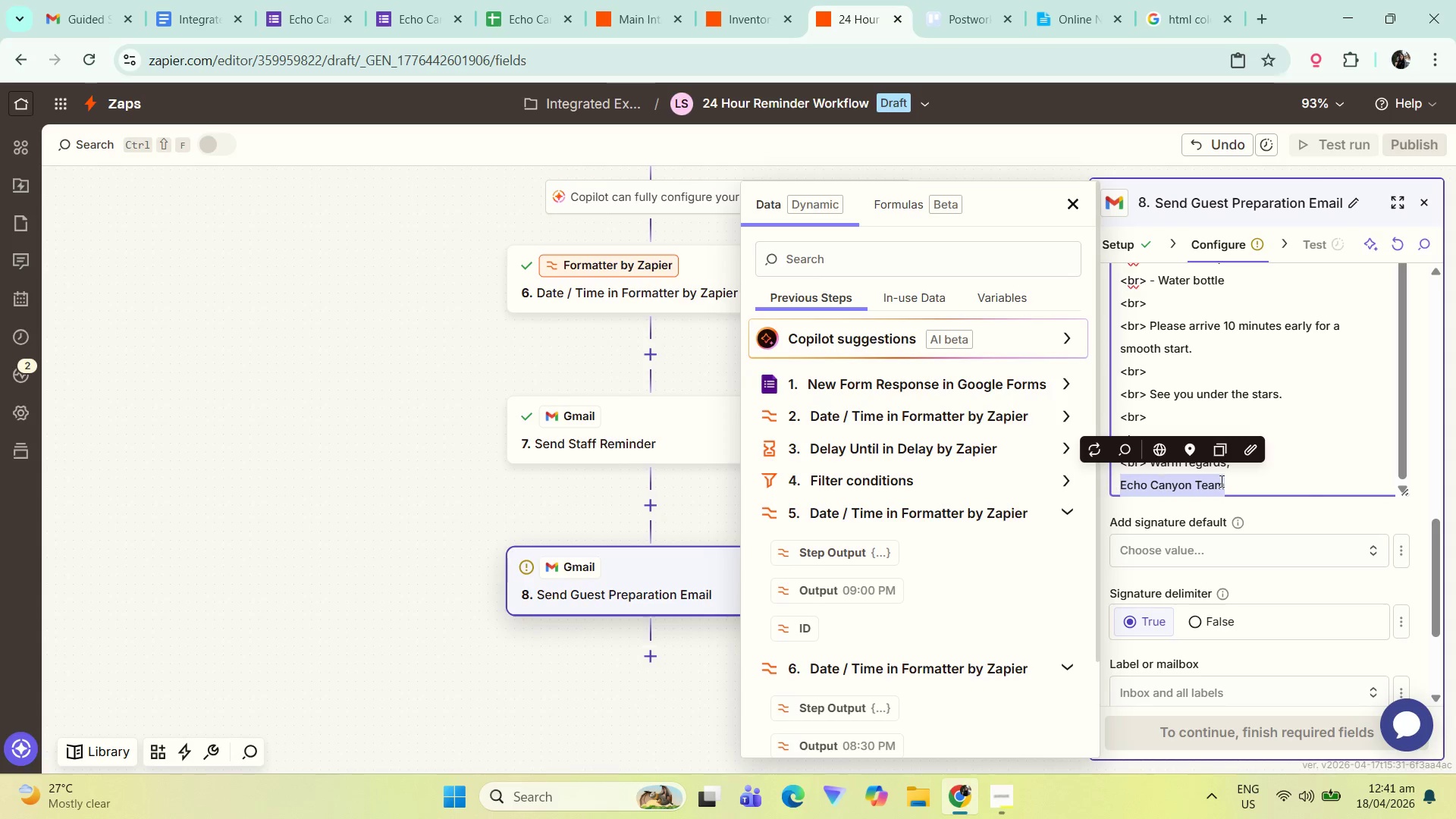 
key(Control+V)
 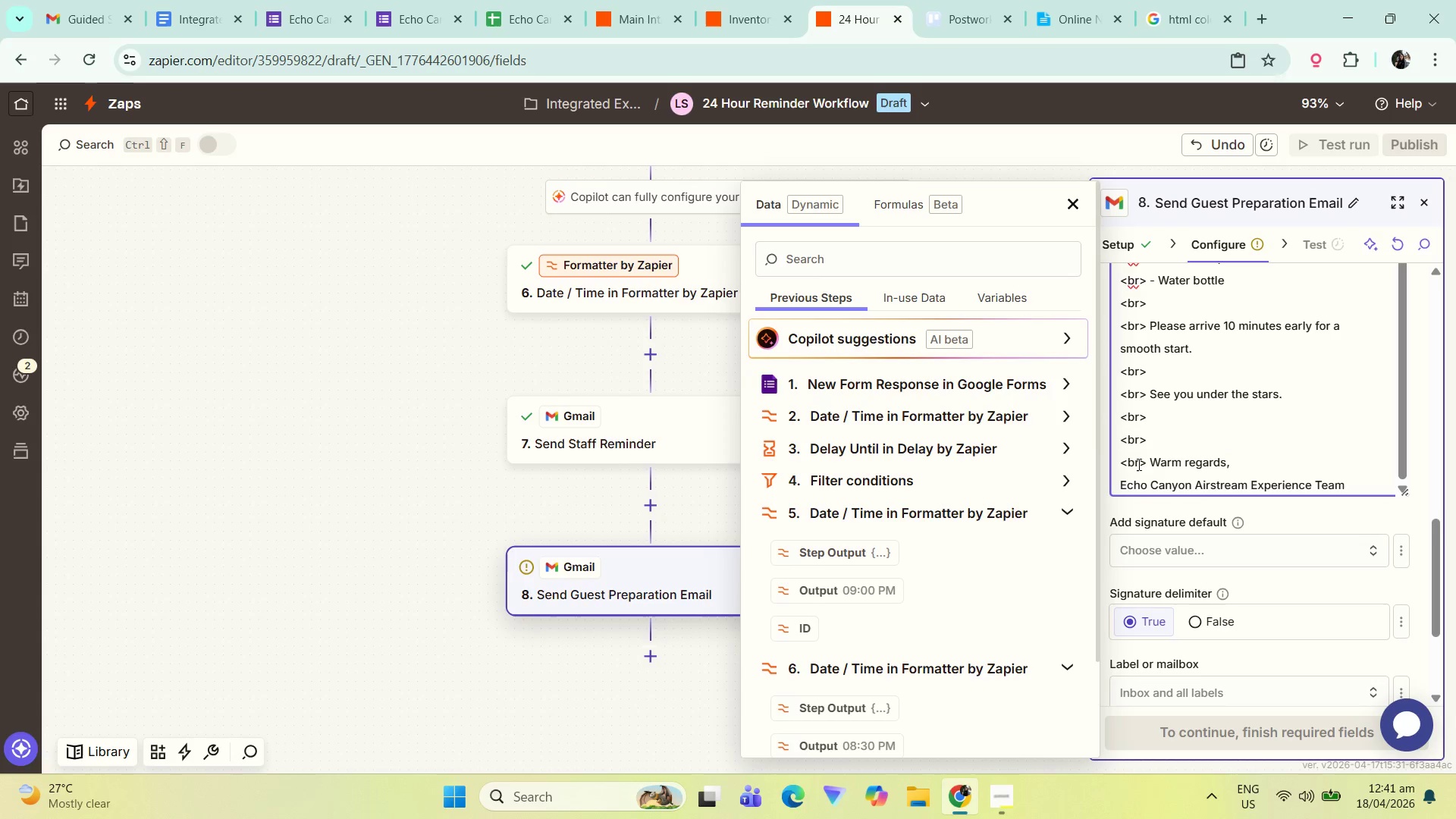 
left_click_drag(start_coordinate=[1144, 463], to_coordinate=[1111, 463])
 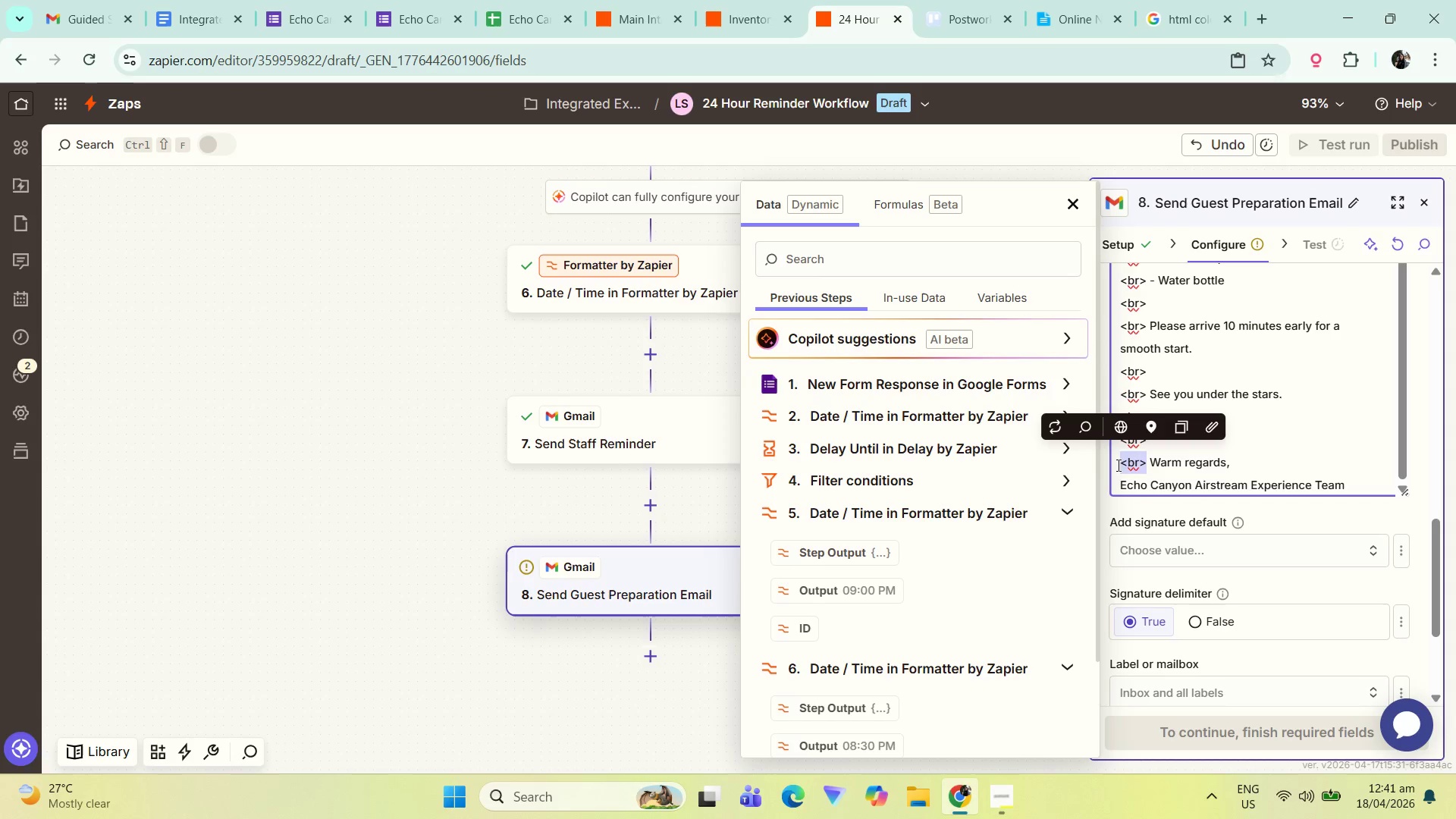 
key(Control+ControlLeft)
 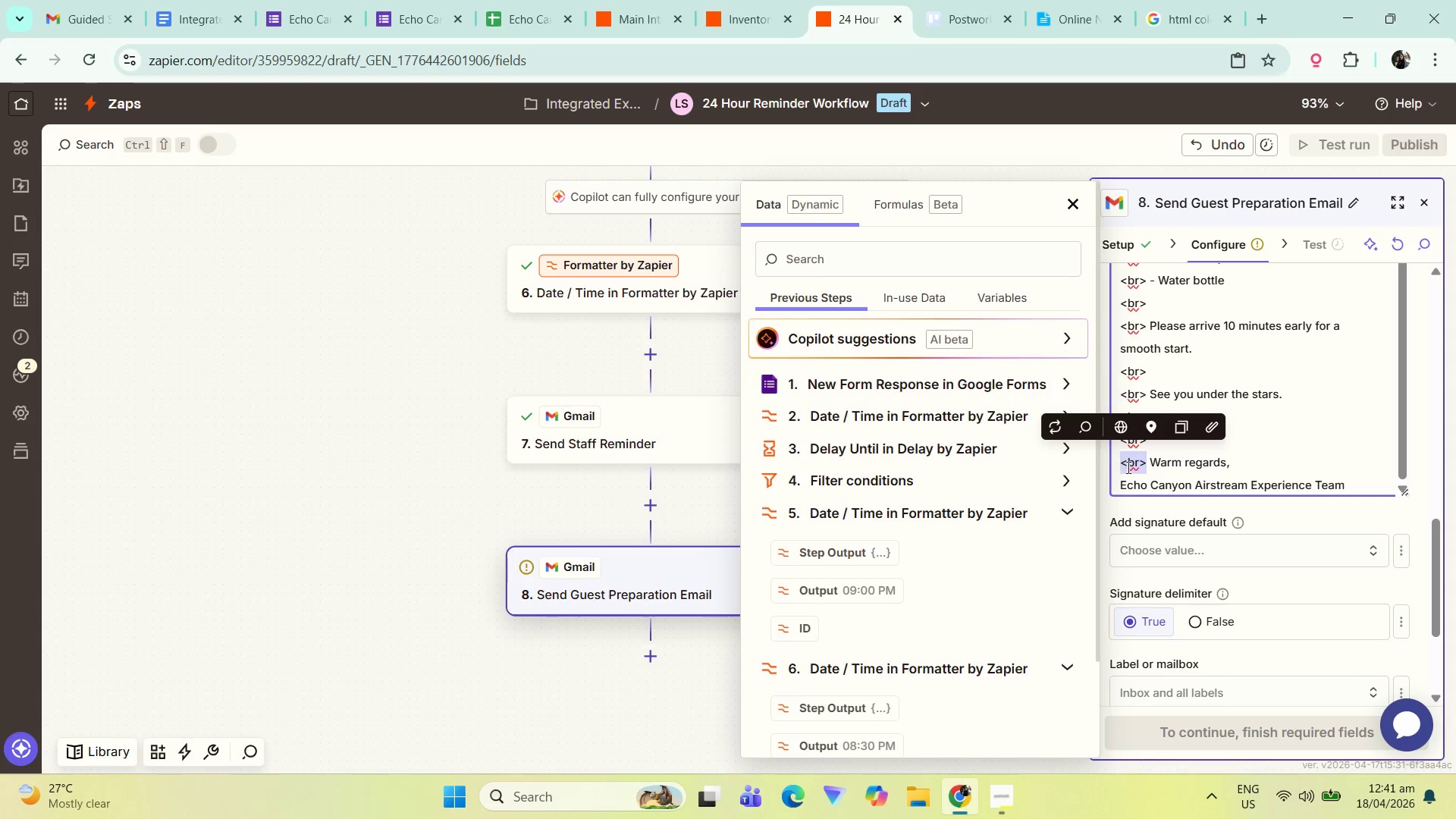 
key(Control+C)
 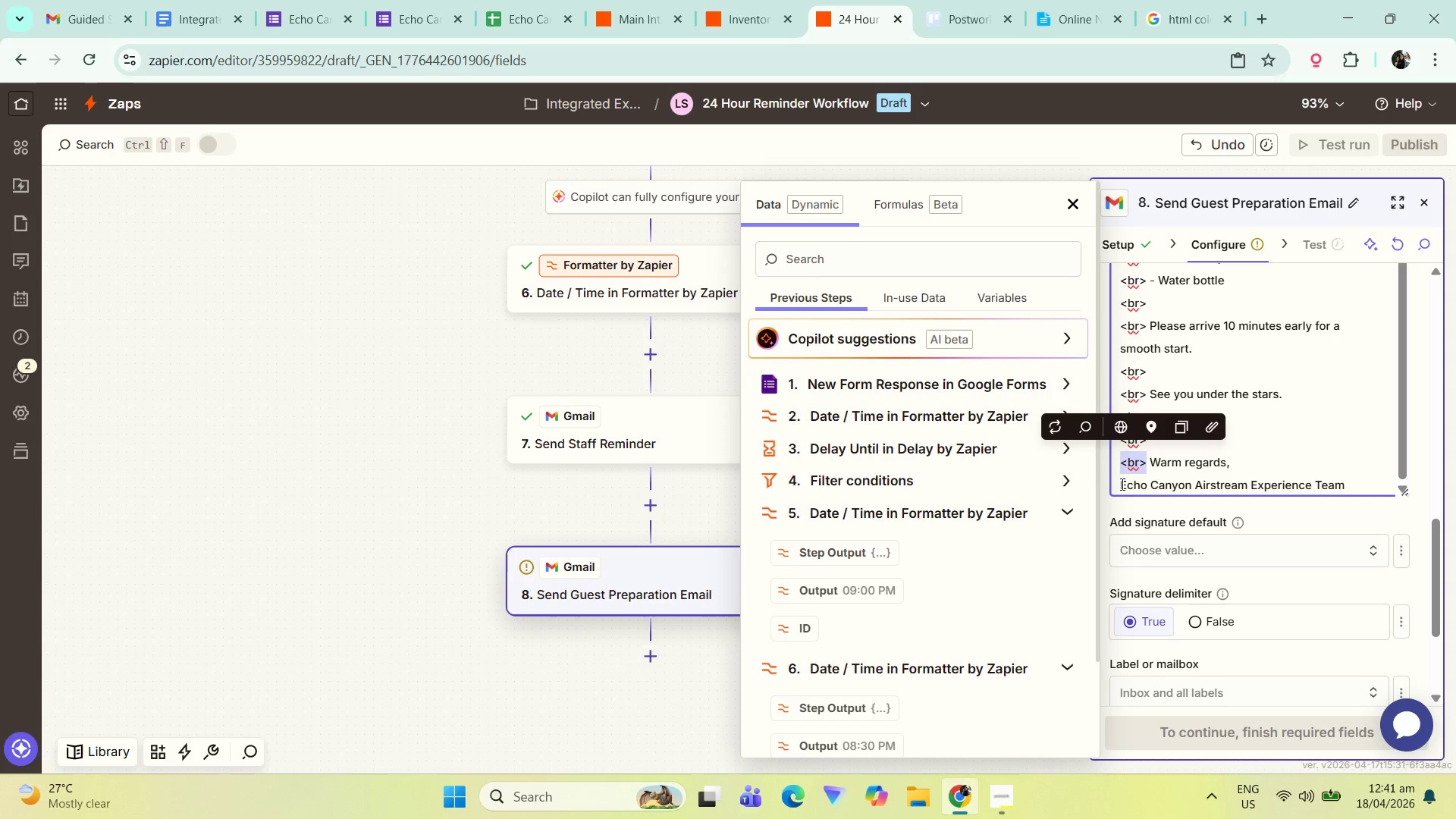 
left_click([1121, 484])
 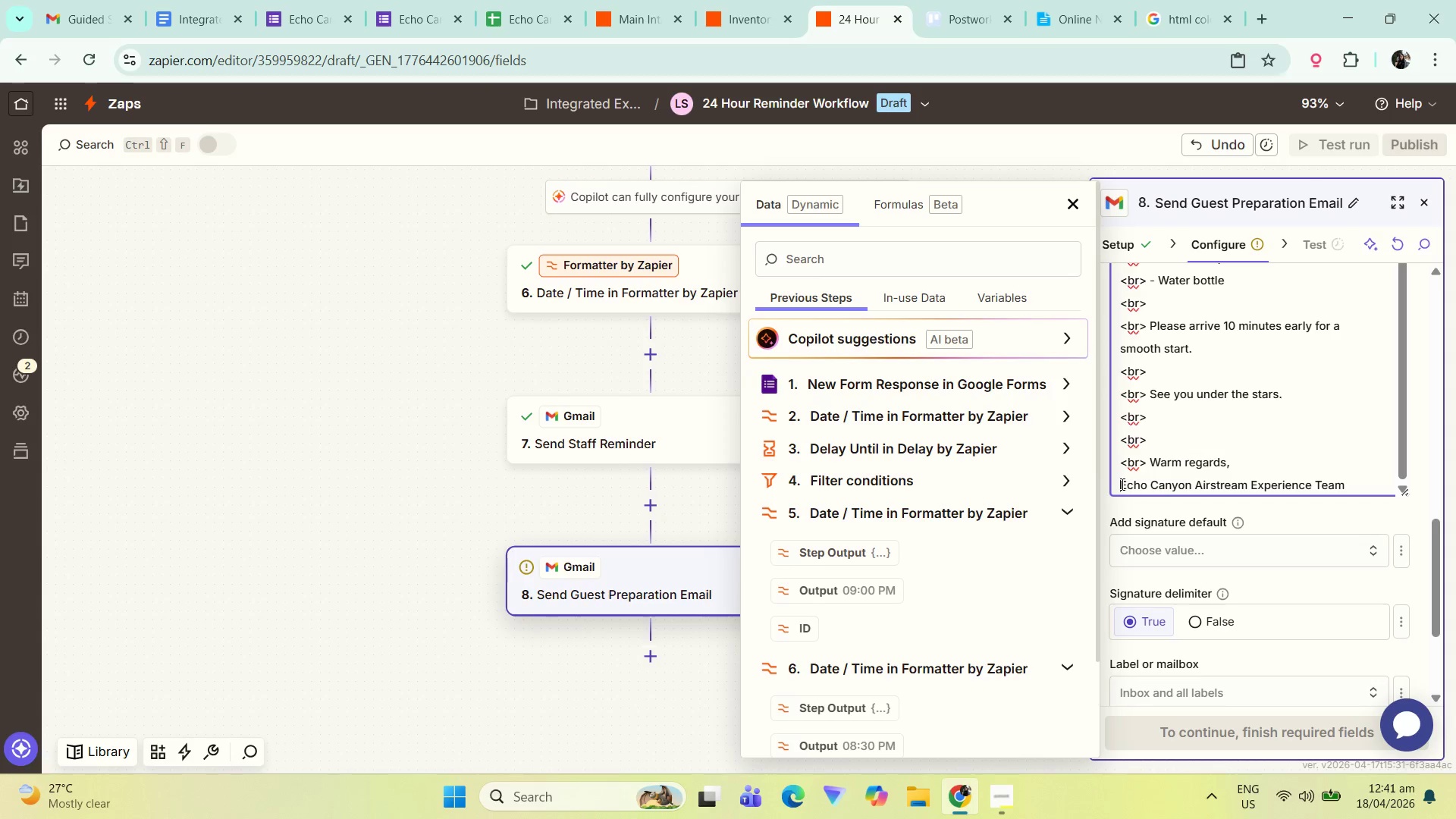 
key(Control+ControlLeft)
 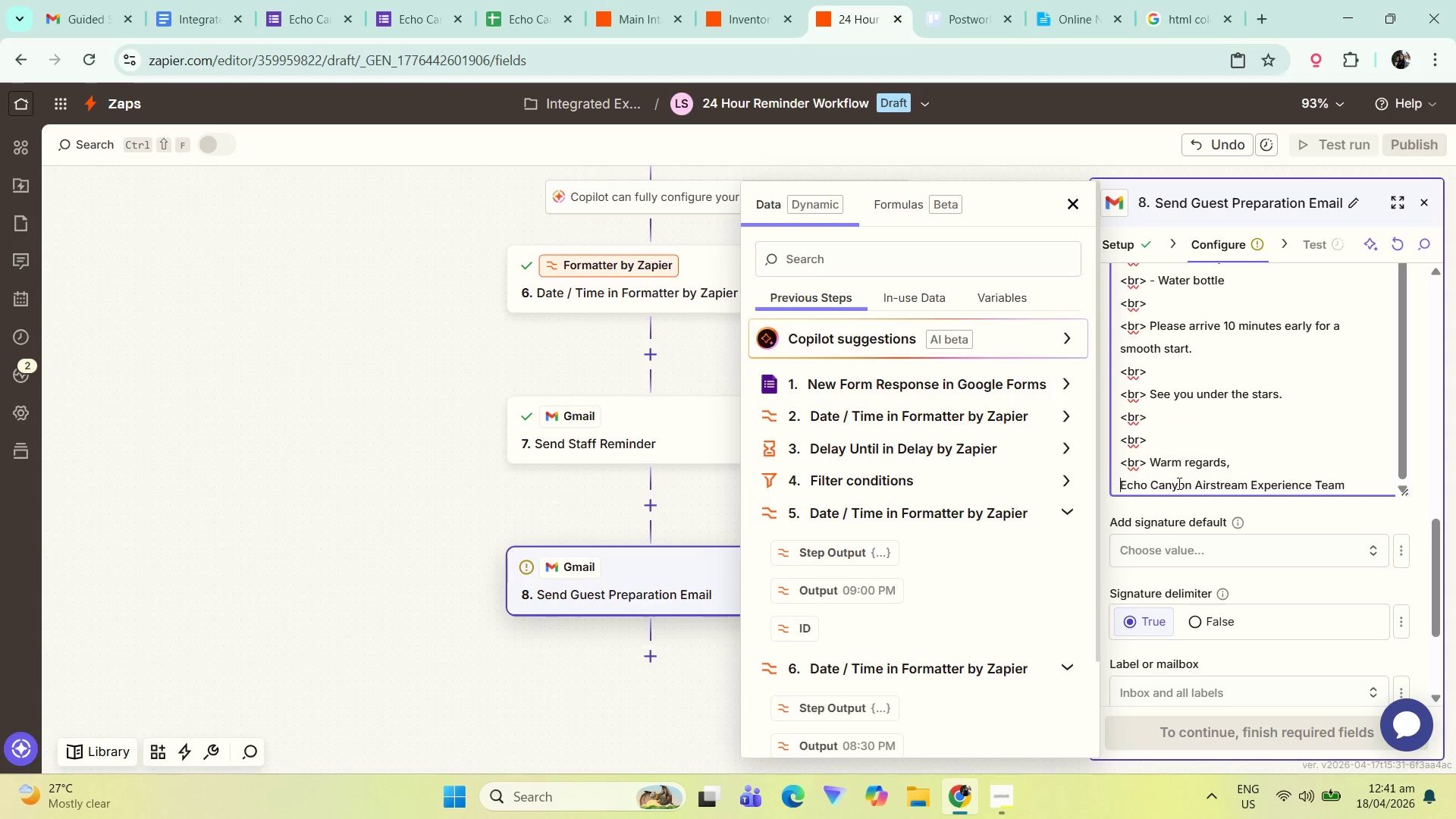 
key(Control+V)
 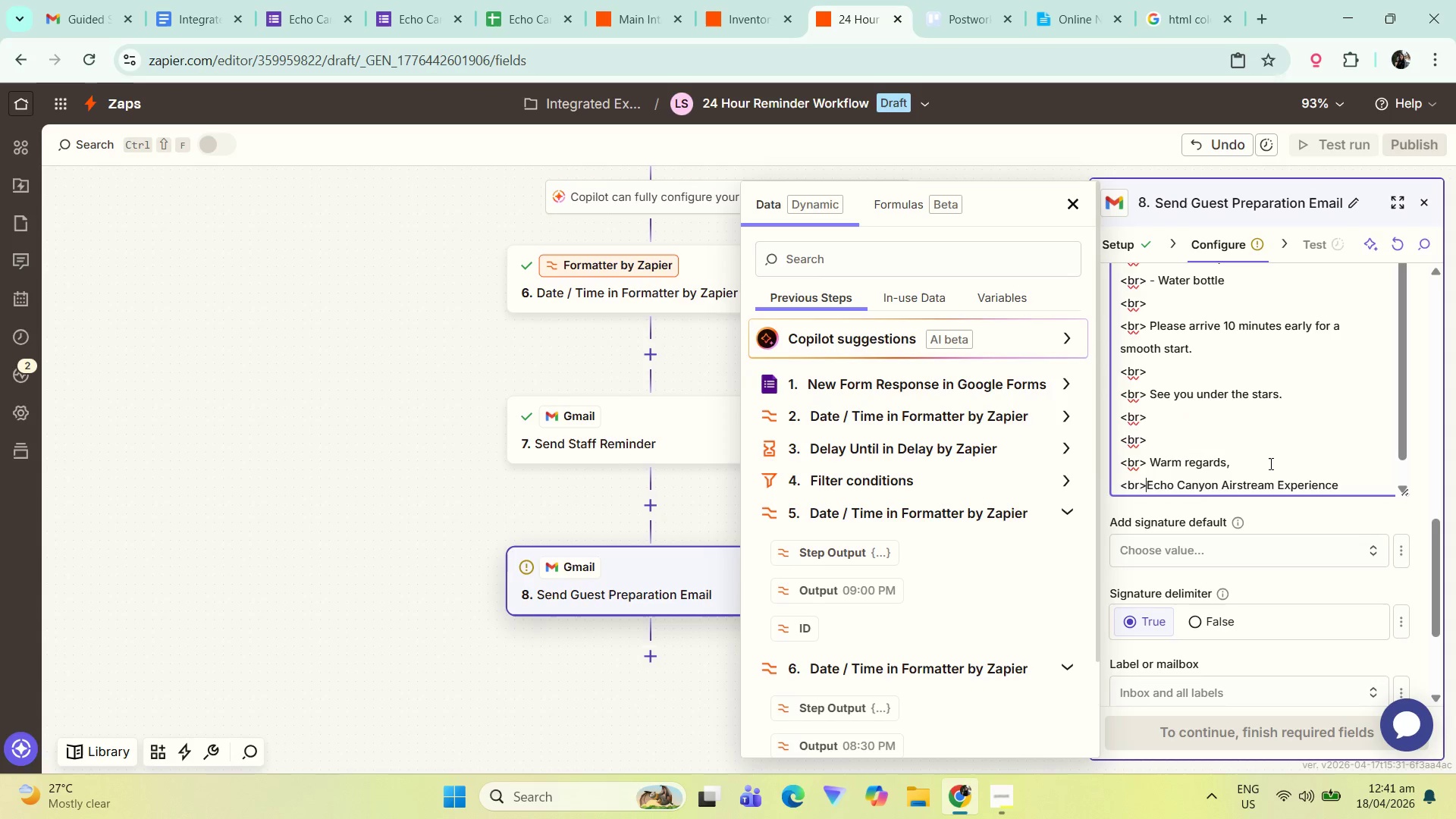 
key(Space)
 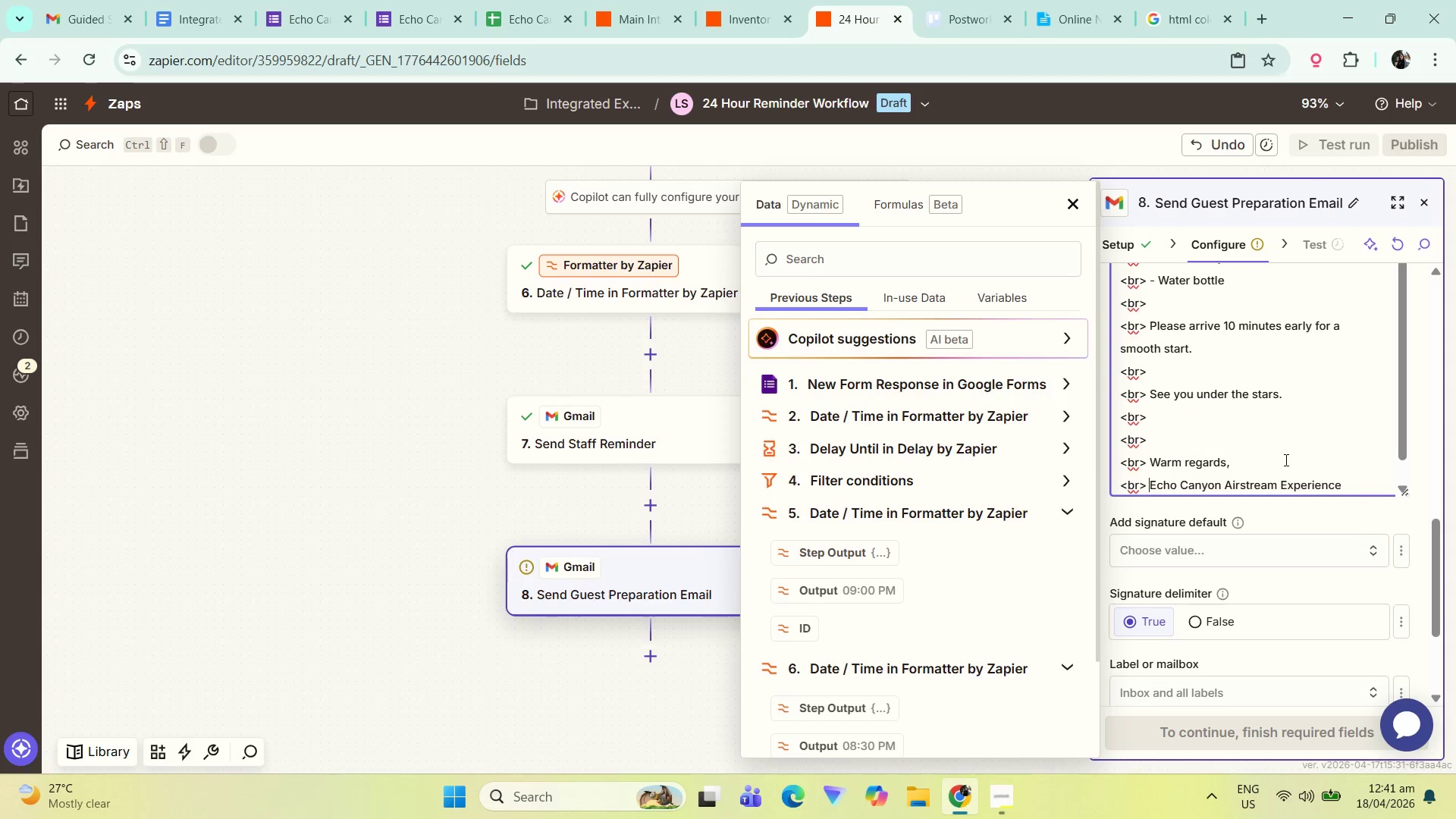 
left_click([1286, 460])
 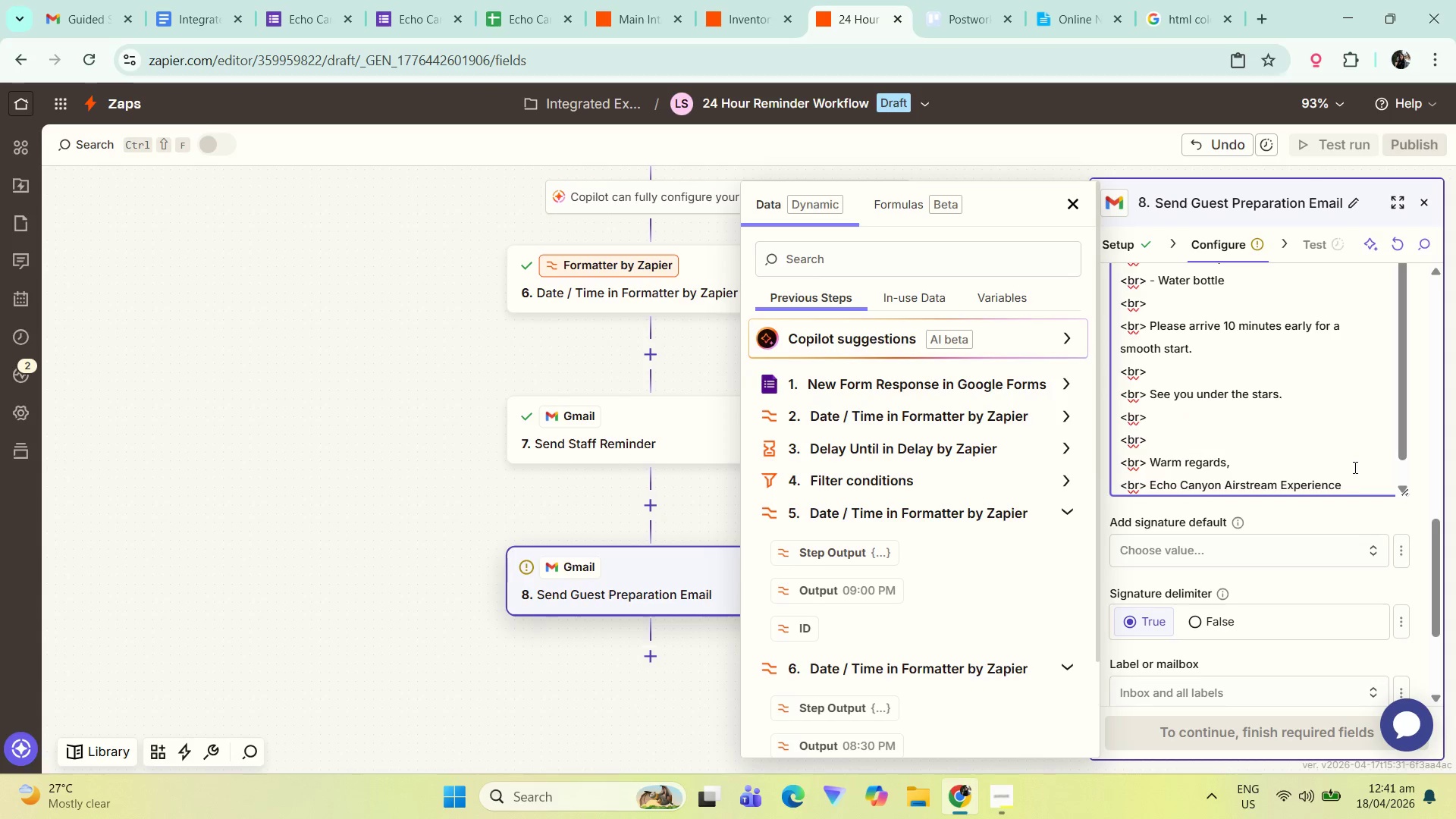 
double_click([1359, 486])
 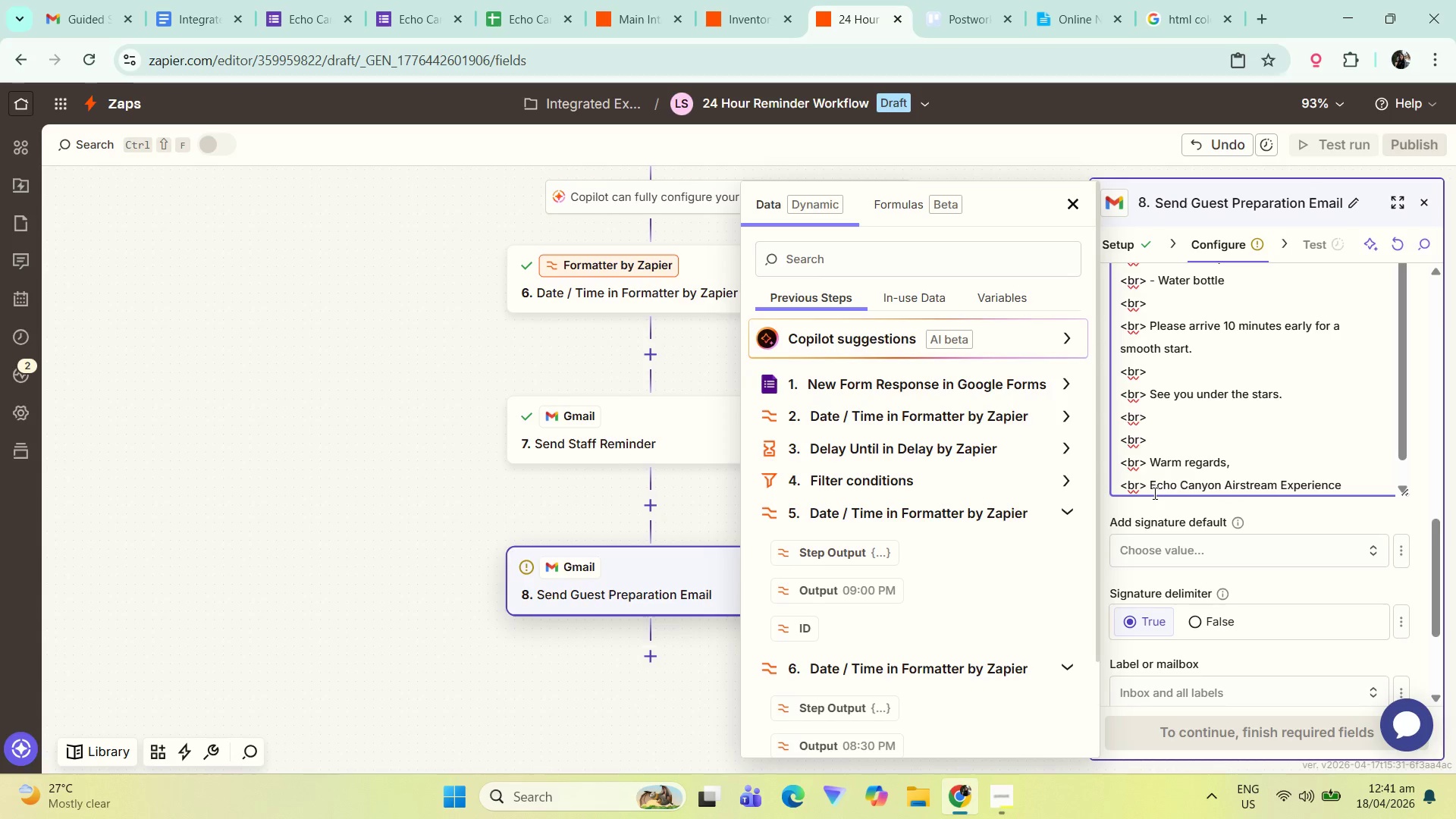 
wait(5.47)
 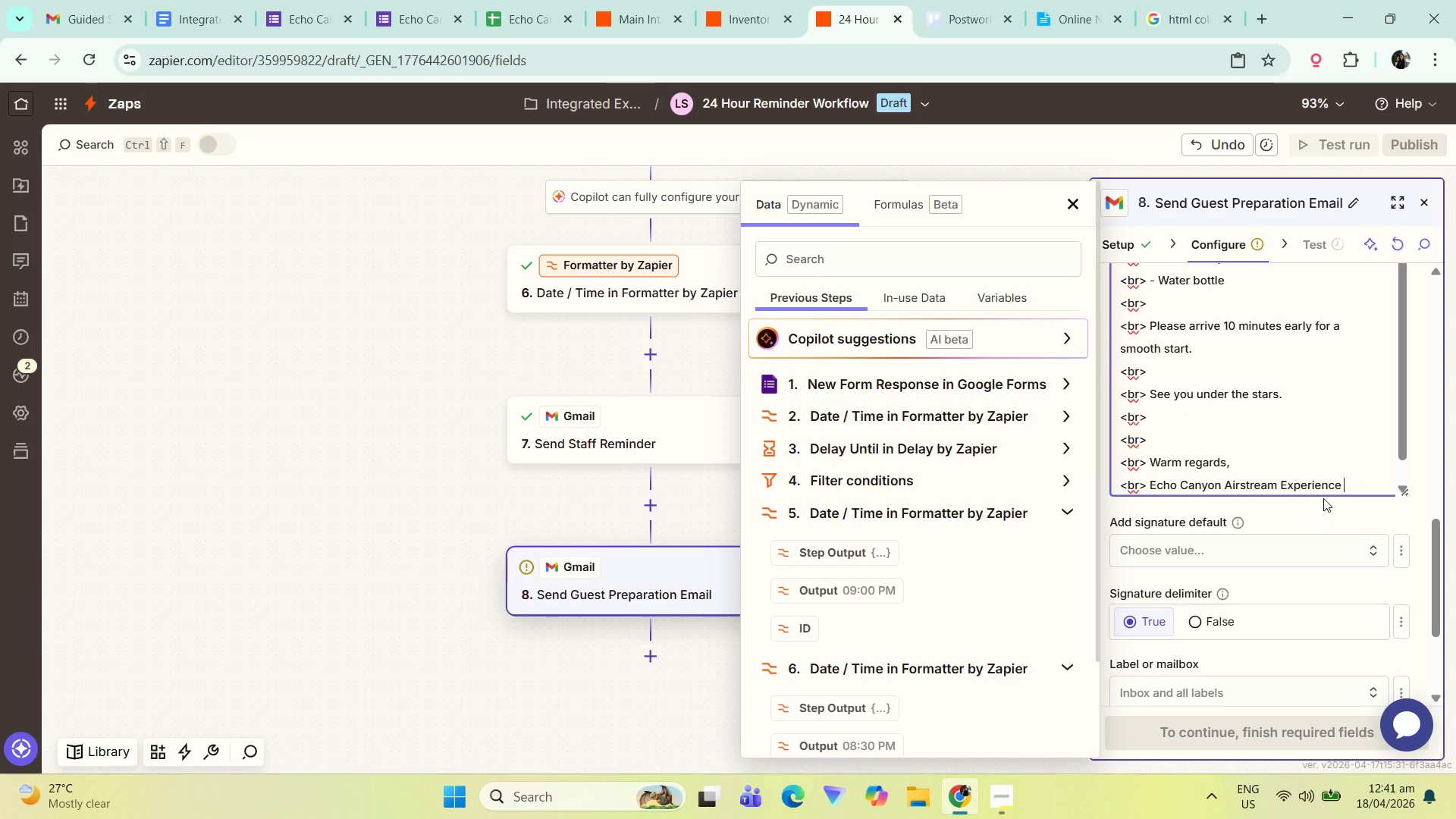 
scroll: coordinate [1244, 365], scroll_direction: up, amount: 9.0
 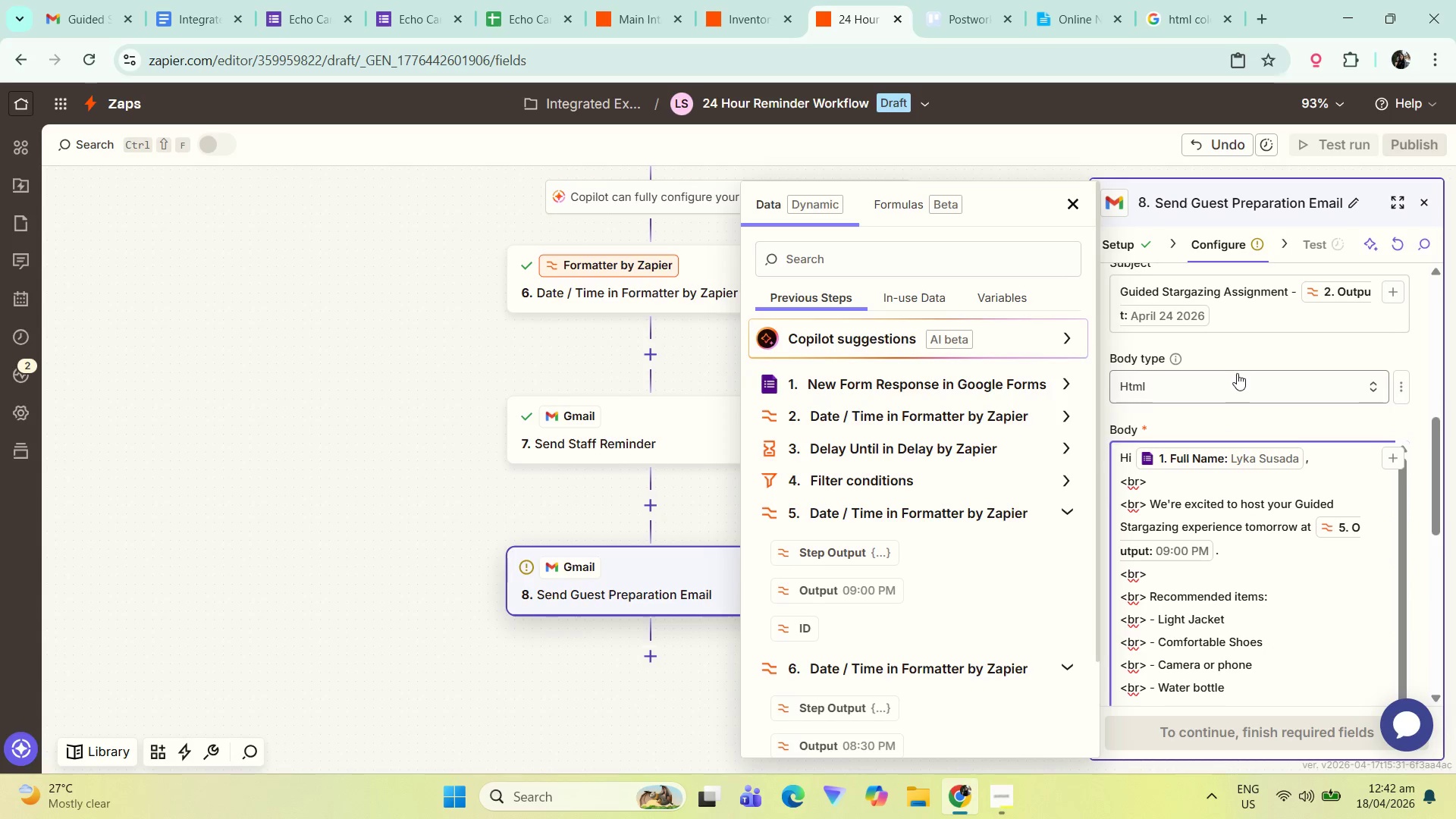 
scroll: coordinate [1236, 380], scroll_direction: down, amount: 1.0
 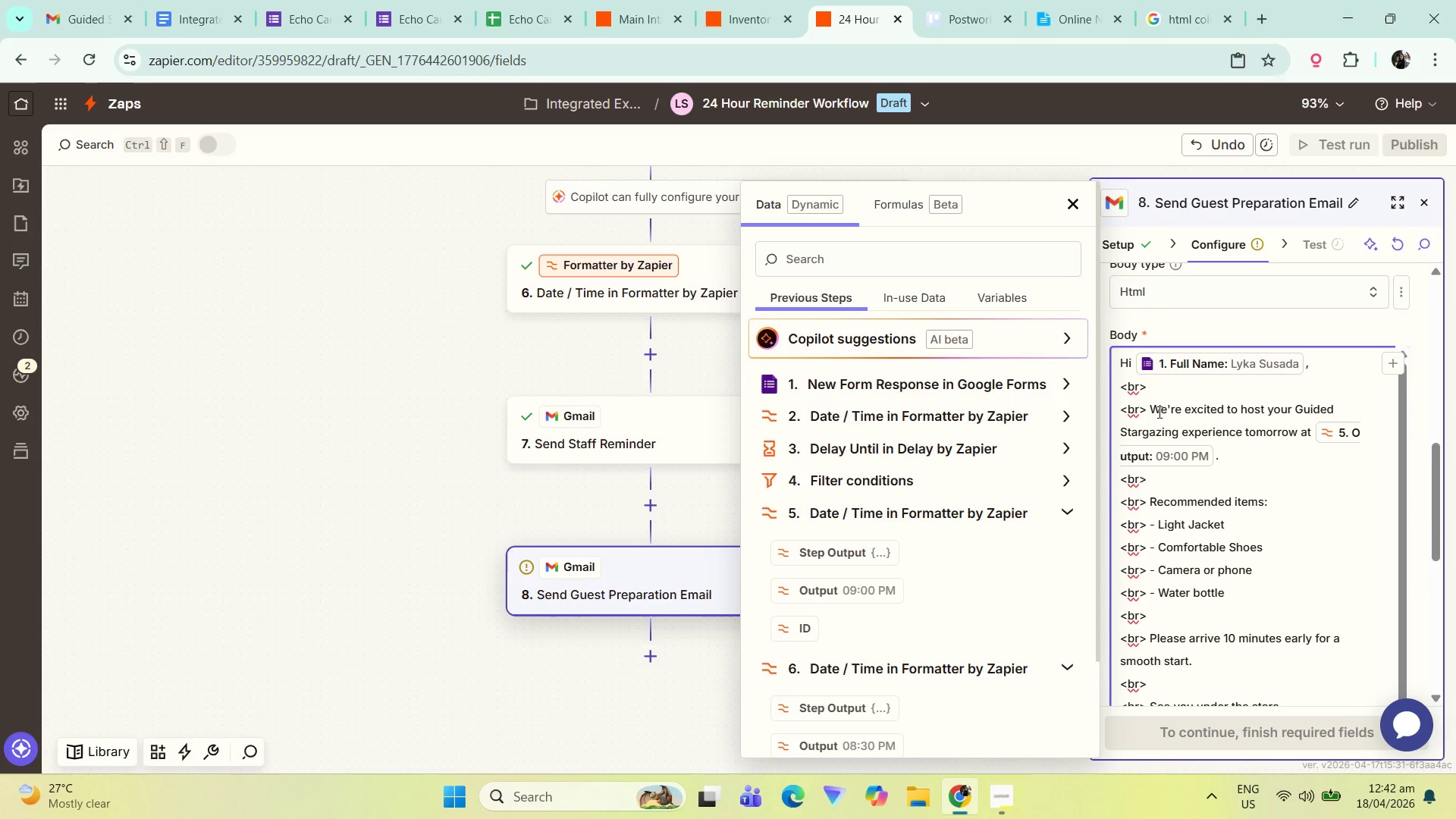 
left_click([1154, 410])
 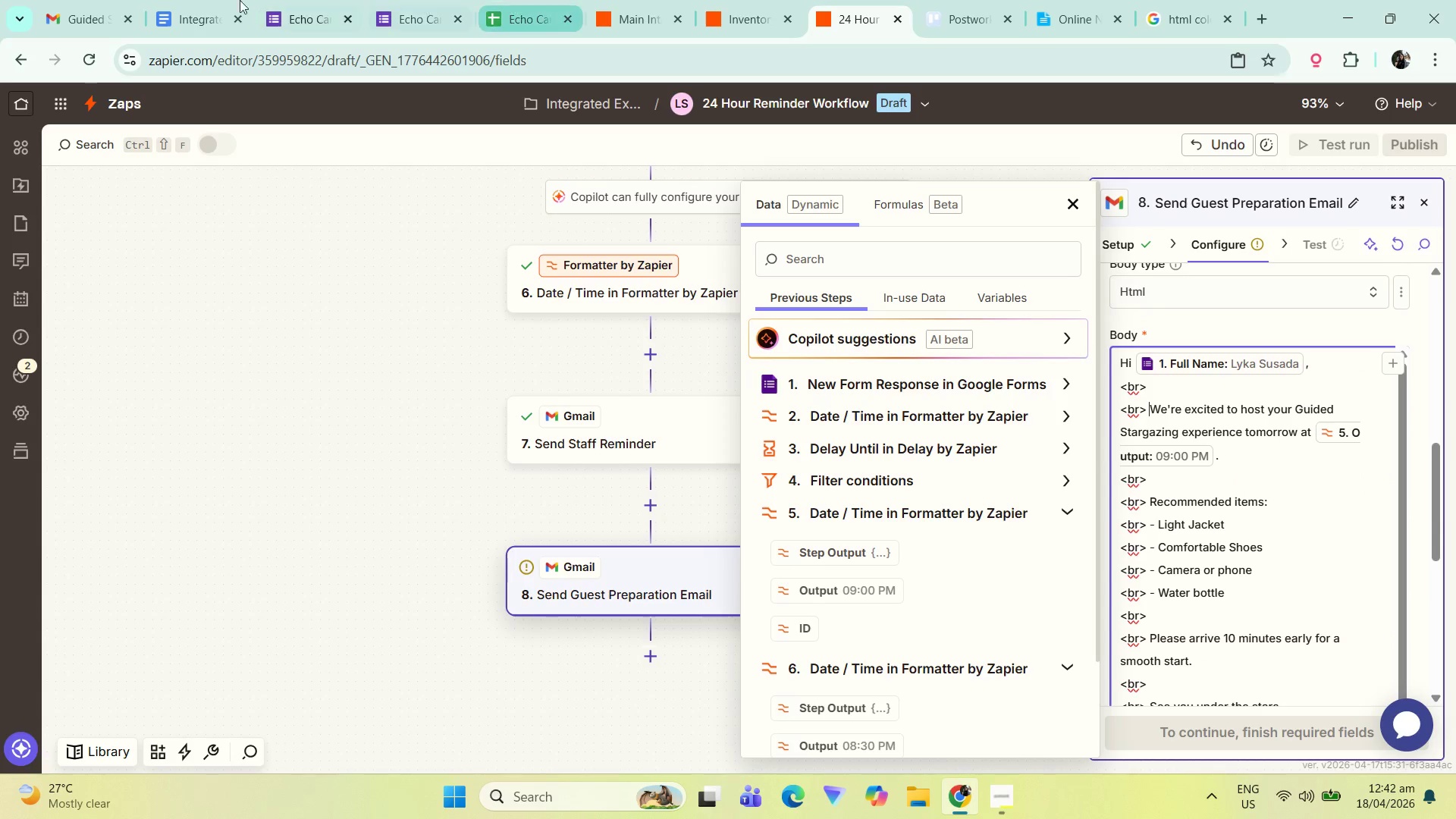 
left_click([82, 0])
 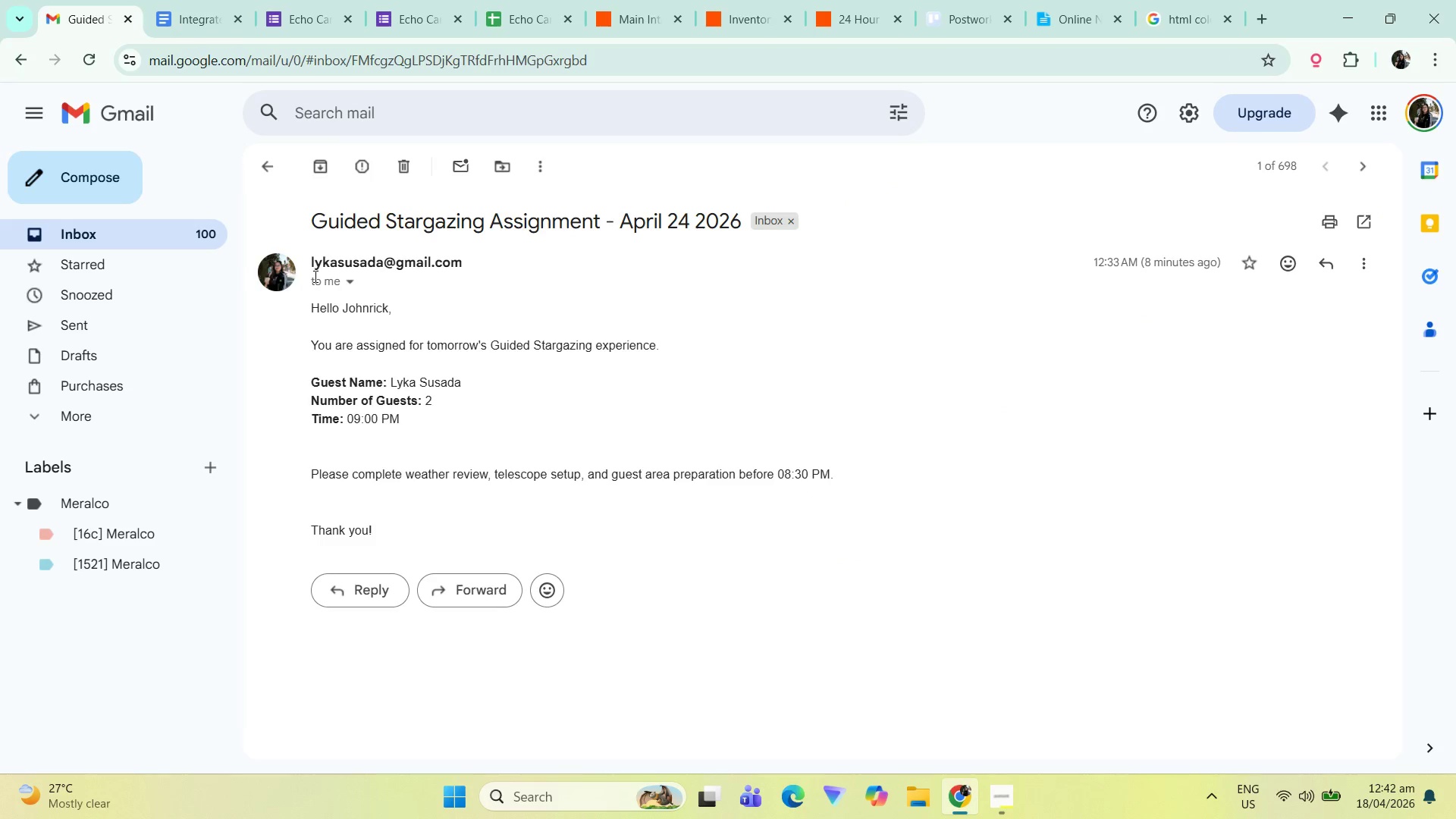 
left_click_drag(start_coordinate=[309, 306], to_coordinate=[497, 461])
 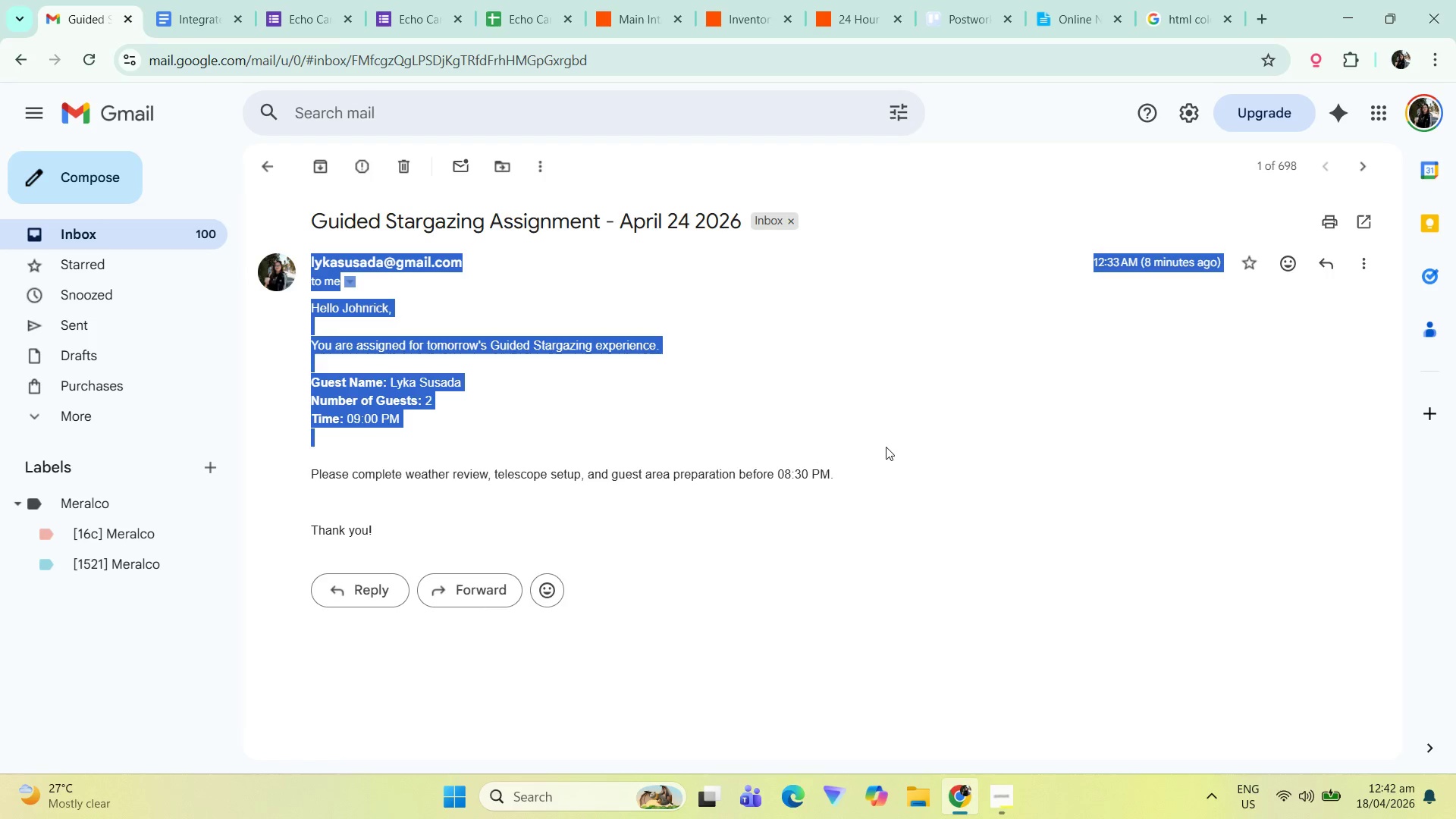 
left_click([886, 447])
 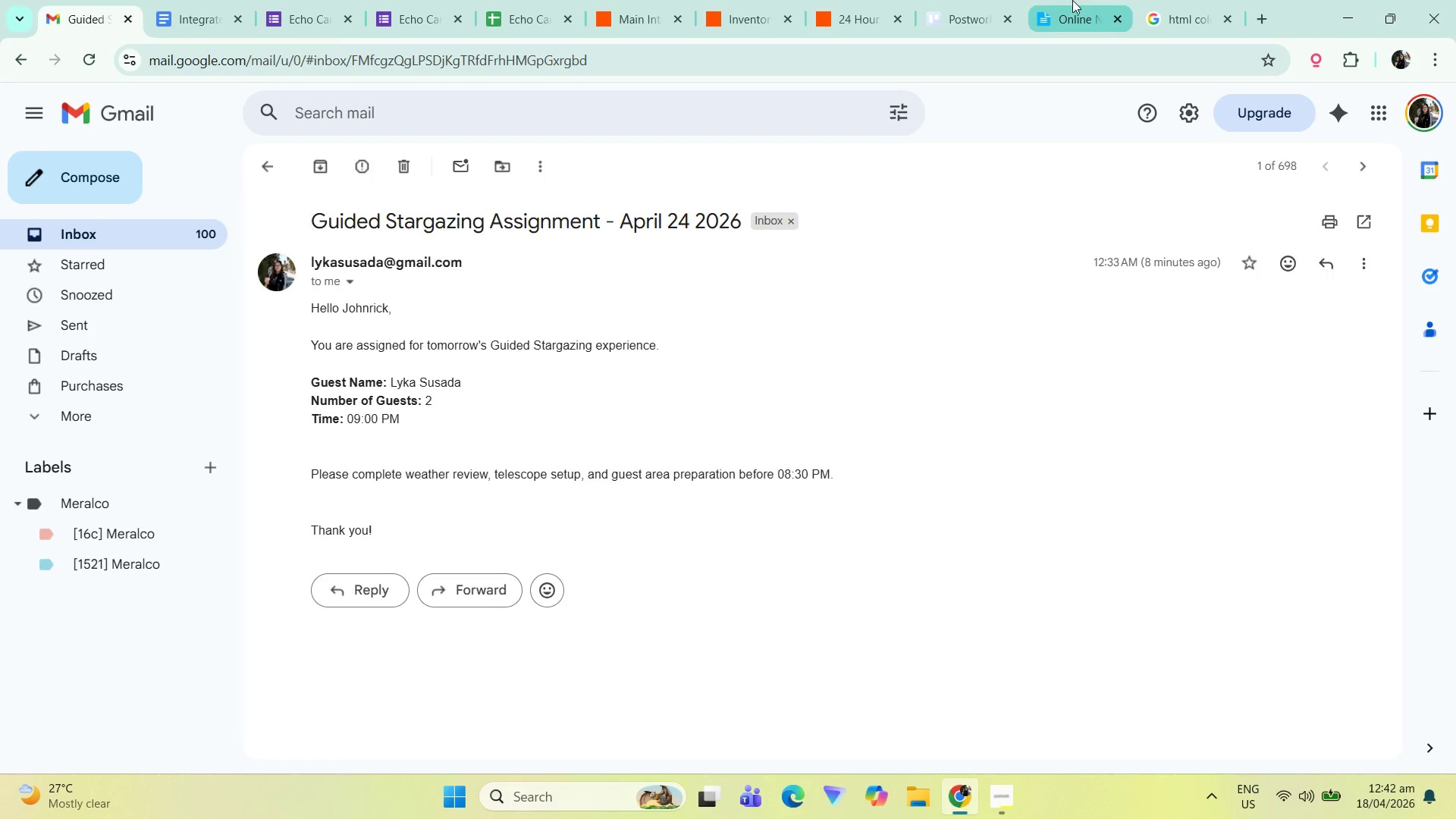 
left_click([843, 0])
 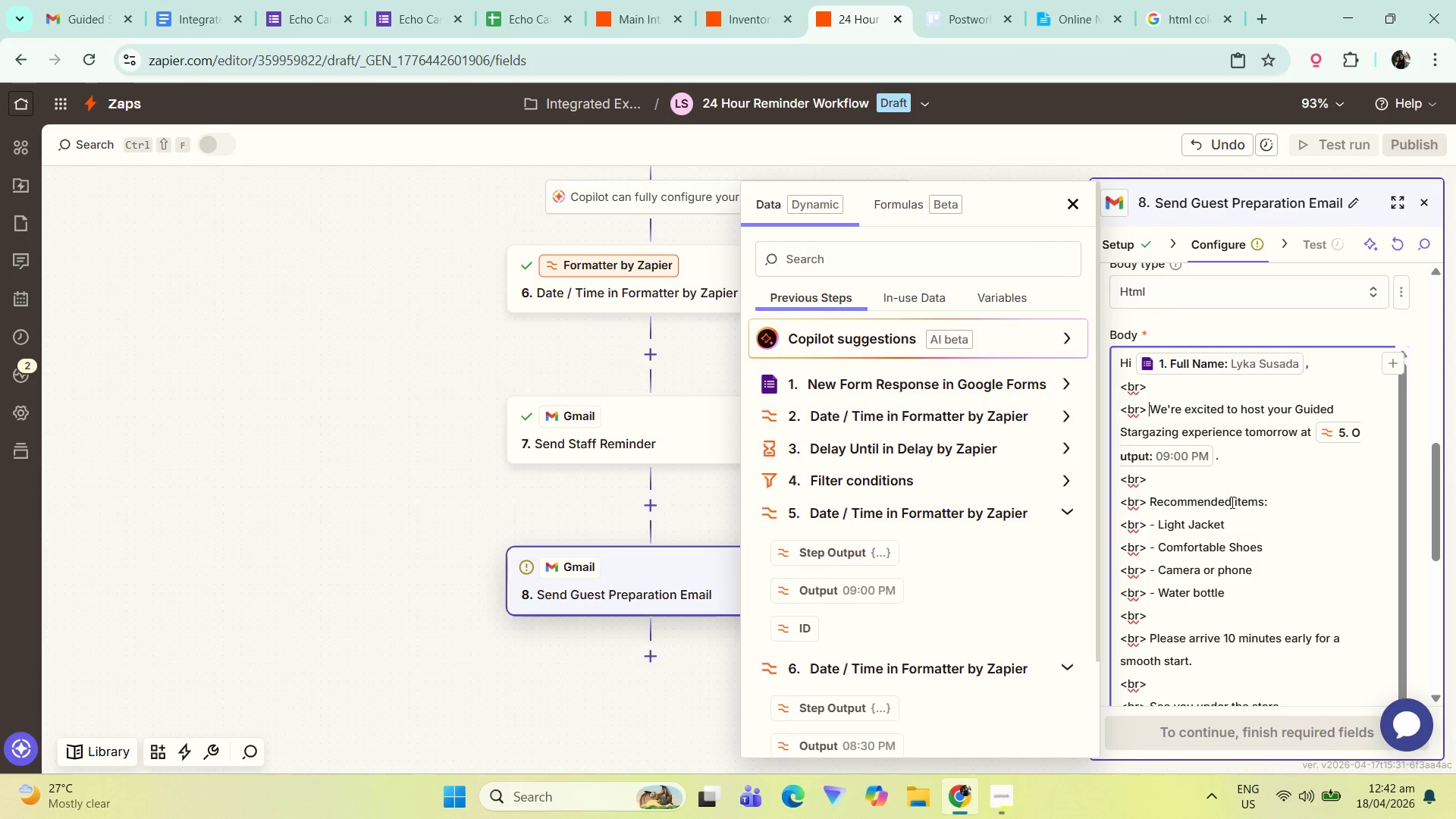 
scroll: coordinate [1232, 498], scroll_direction: down, amount: 12.0
 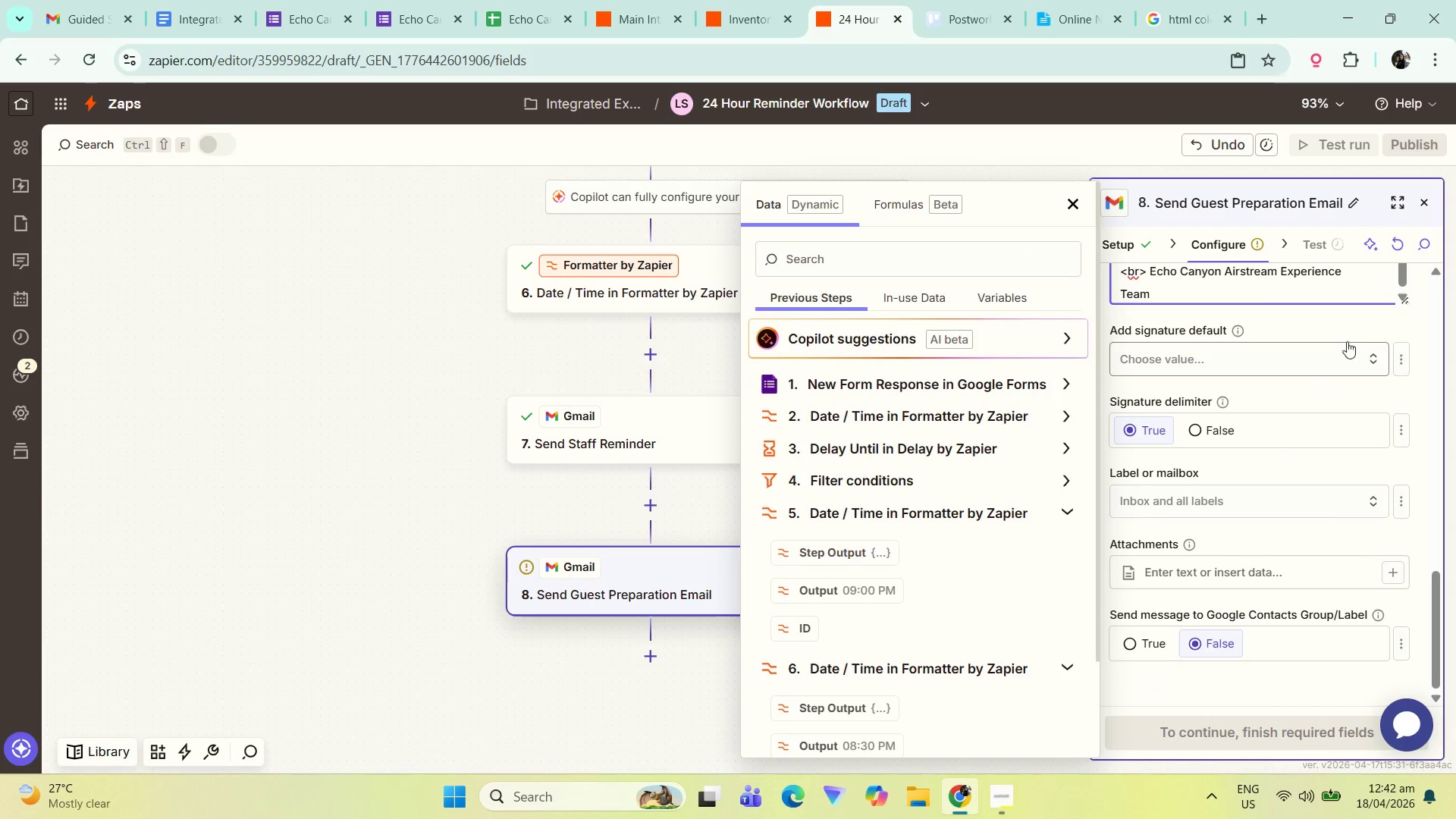 
left_click([1079, 202])
 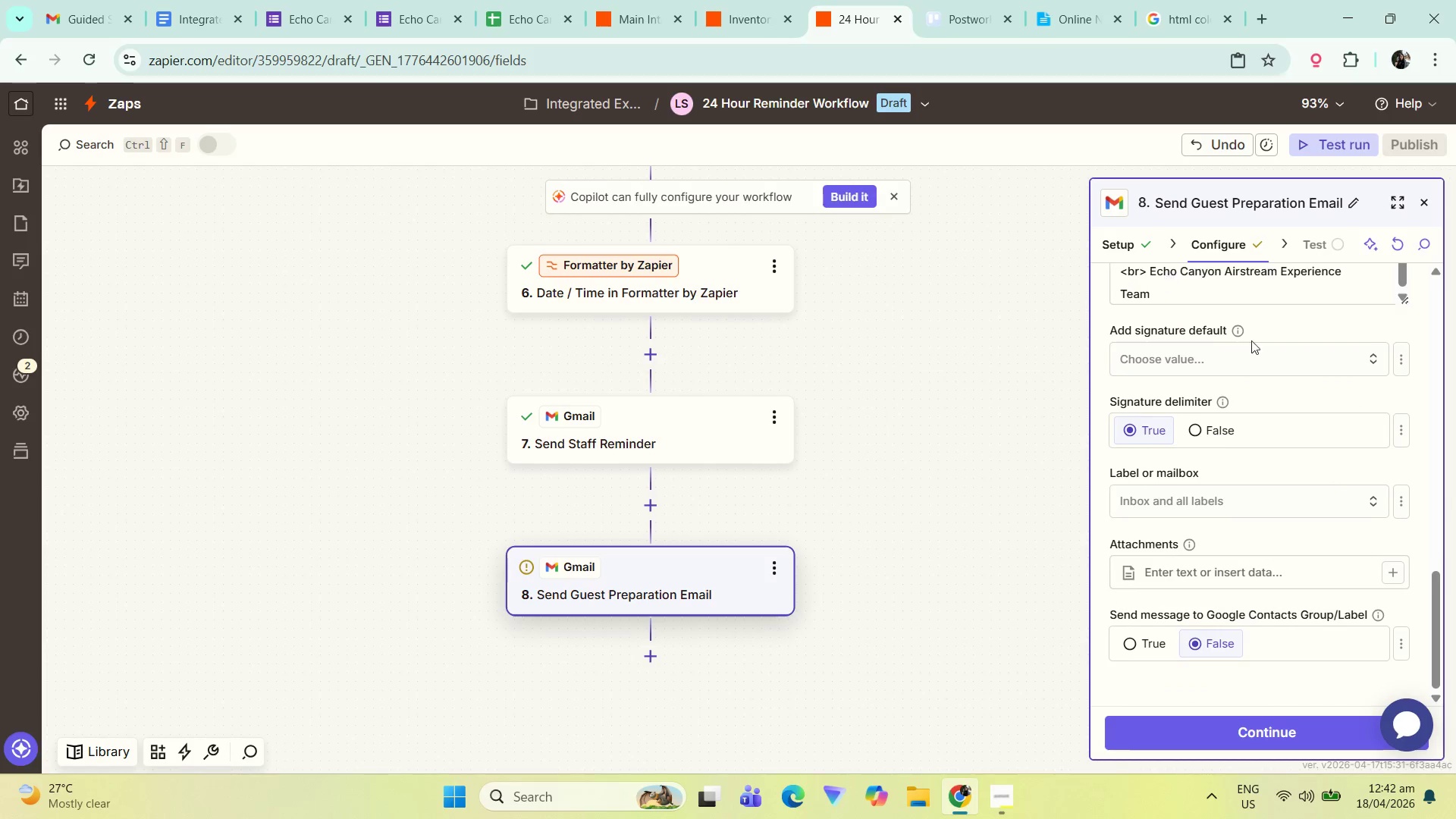 
scroll: coordinate [1288, 480], scroll_direction: up, amount: 3.0
 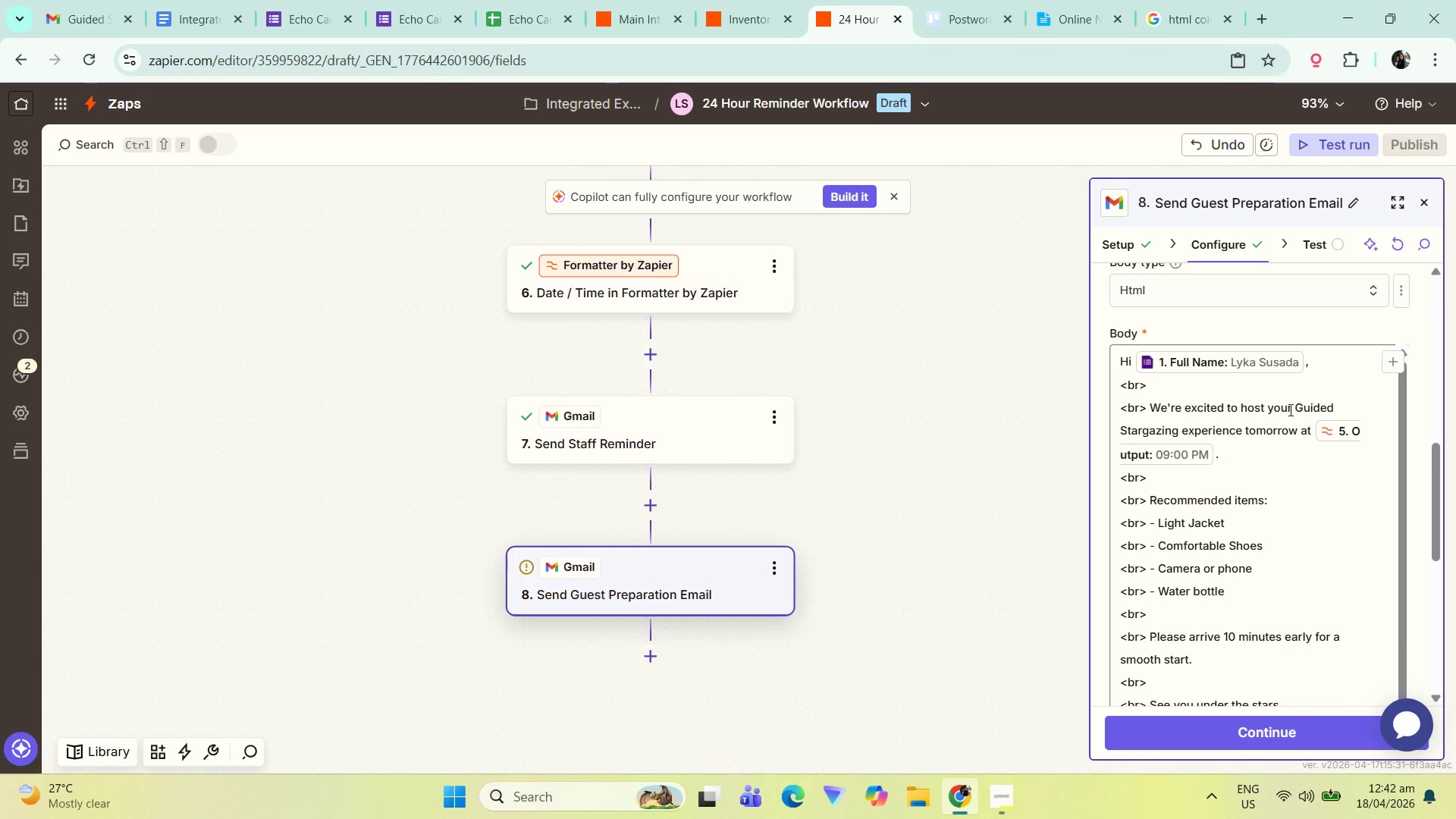 
left_click([1294, 405])
 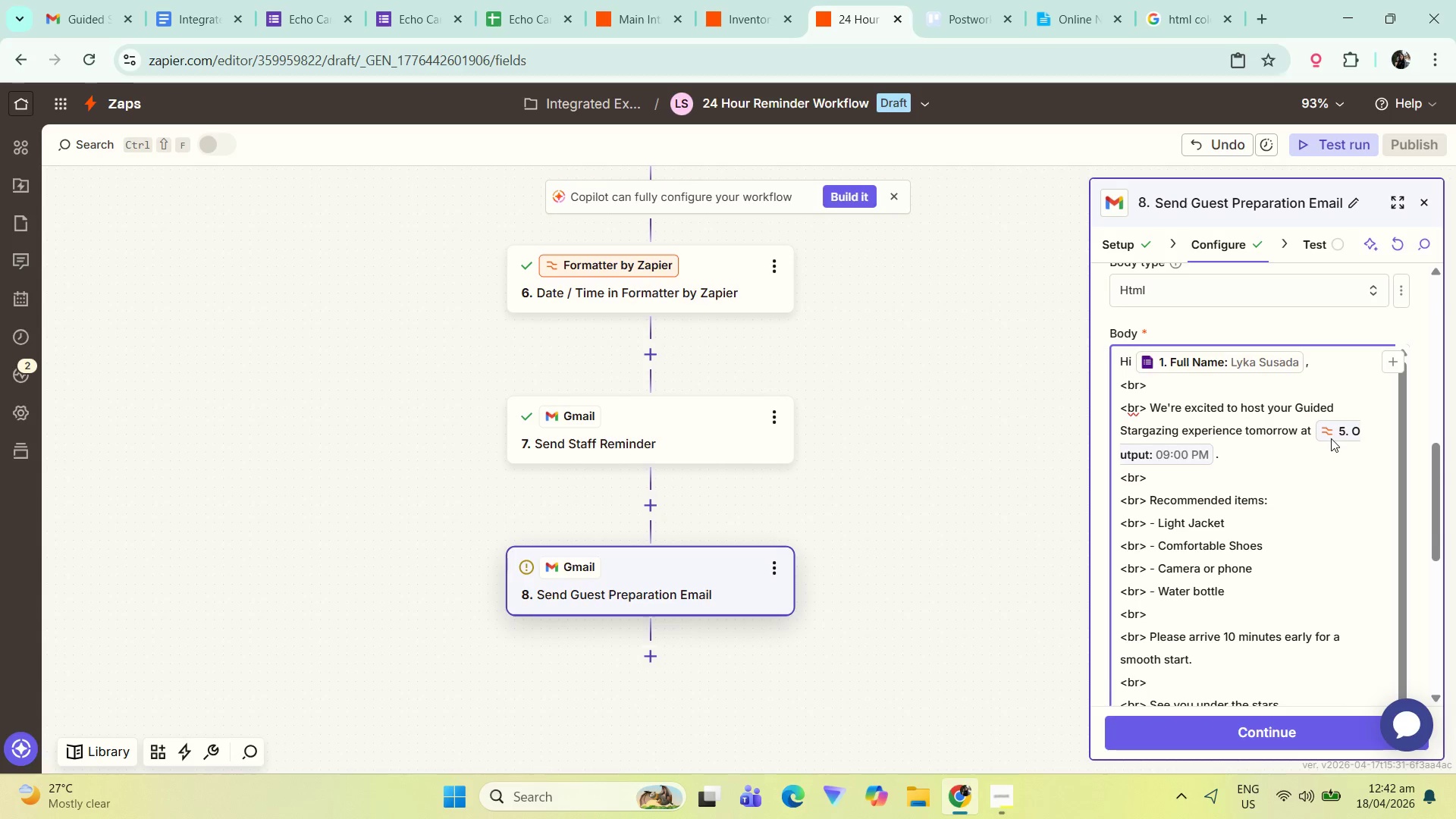 
key(Shift+ShiftLeft)
 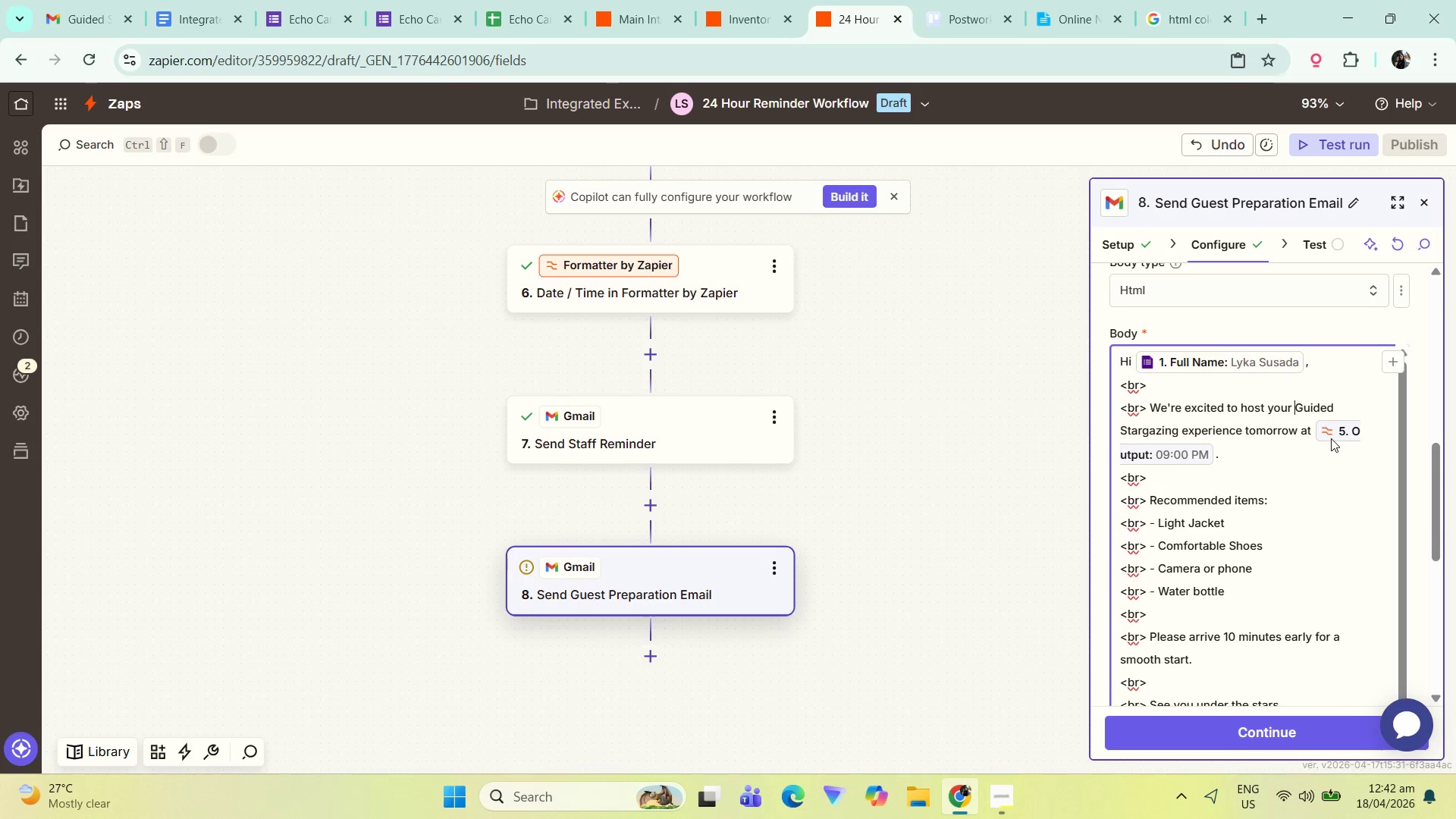 
key(Shift+Comma)
 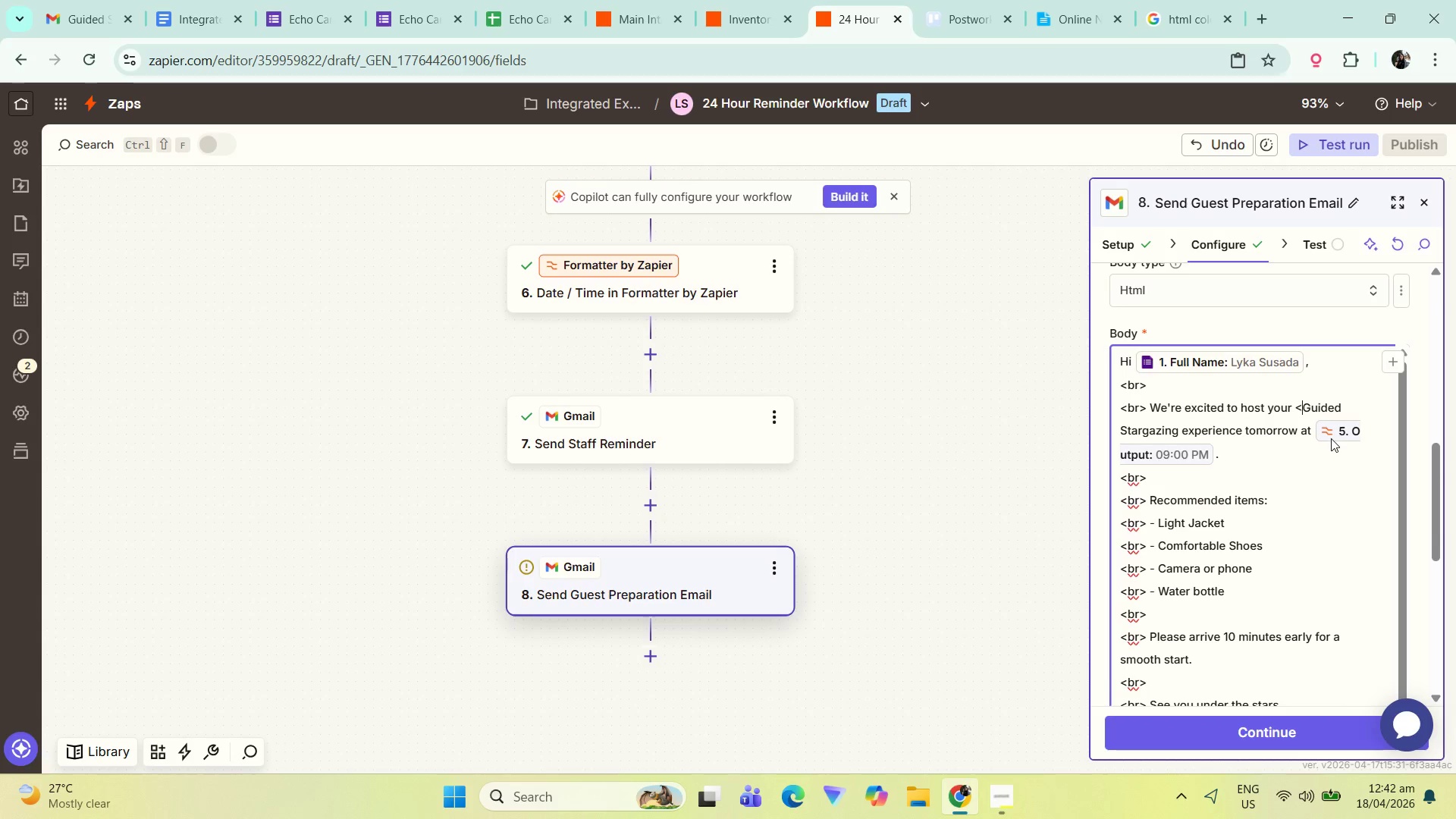 
key(B)
 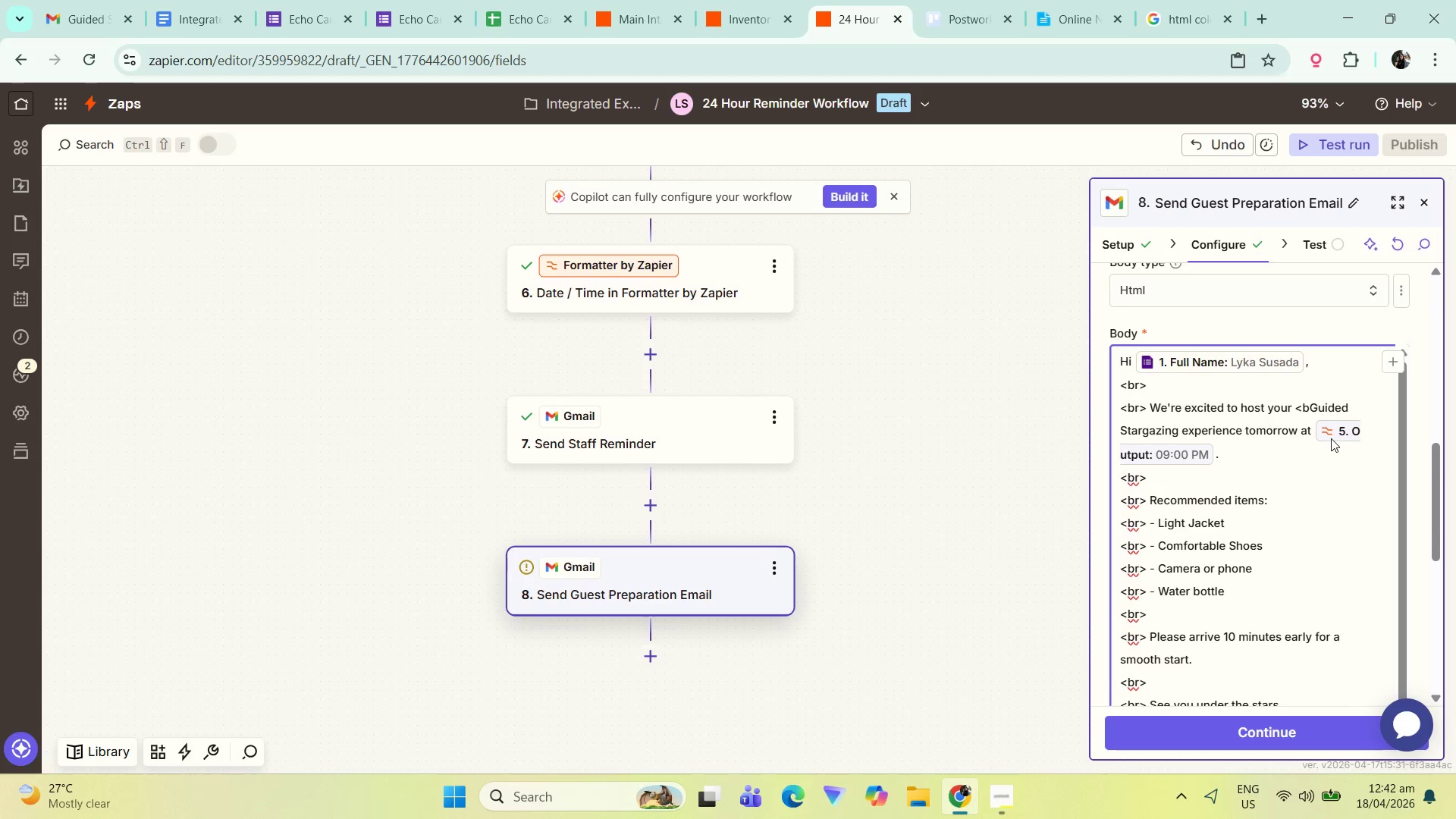 
key(Shift+ShiftLeft)
 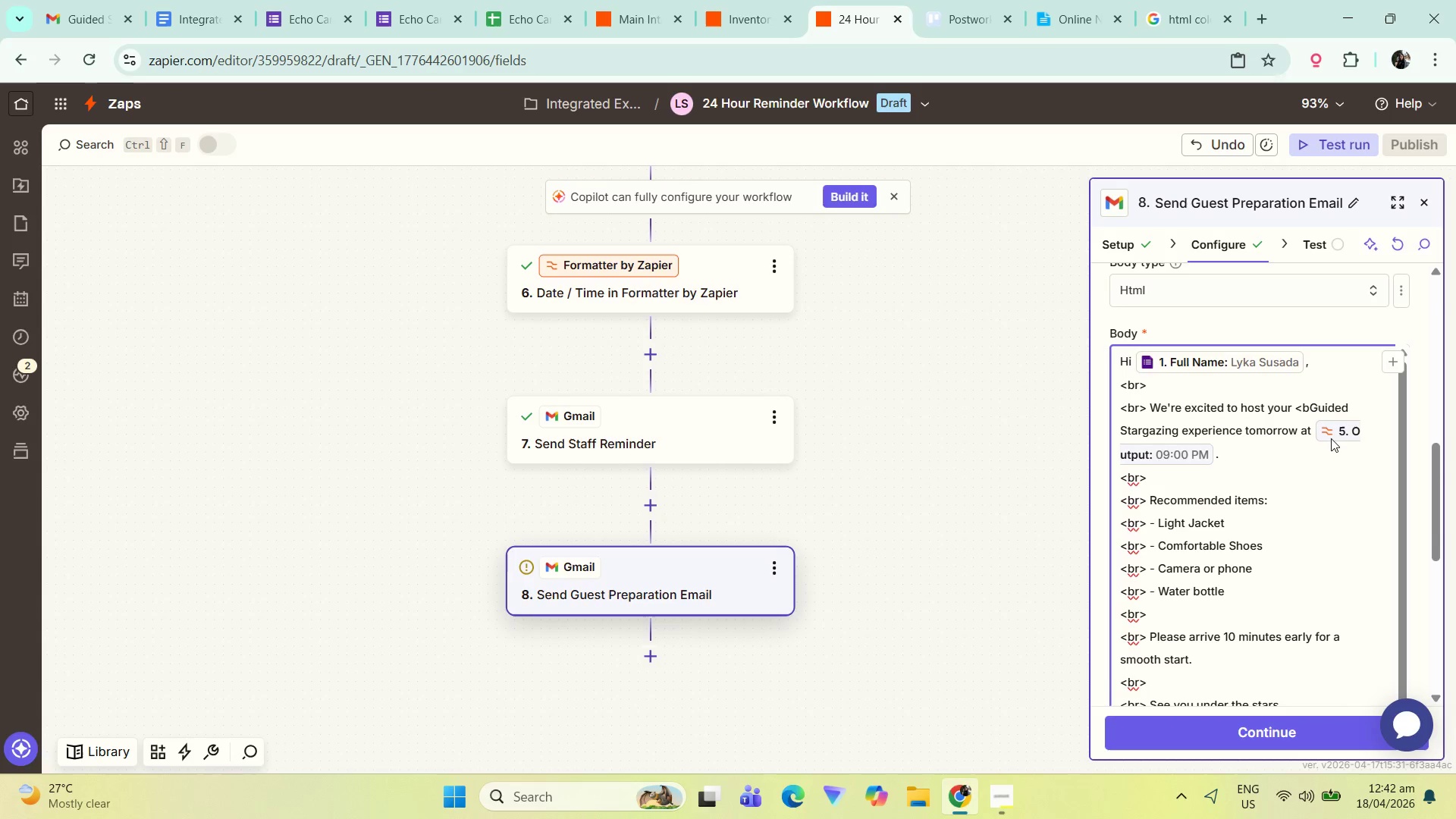 
key(Shift+Period)
 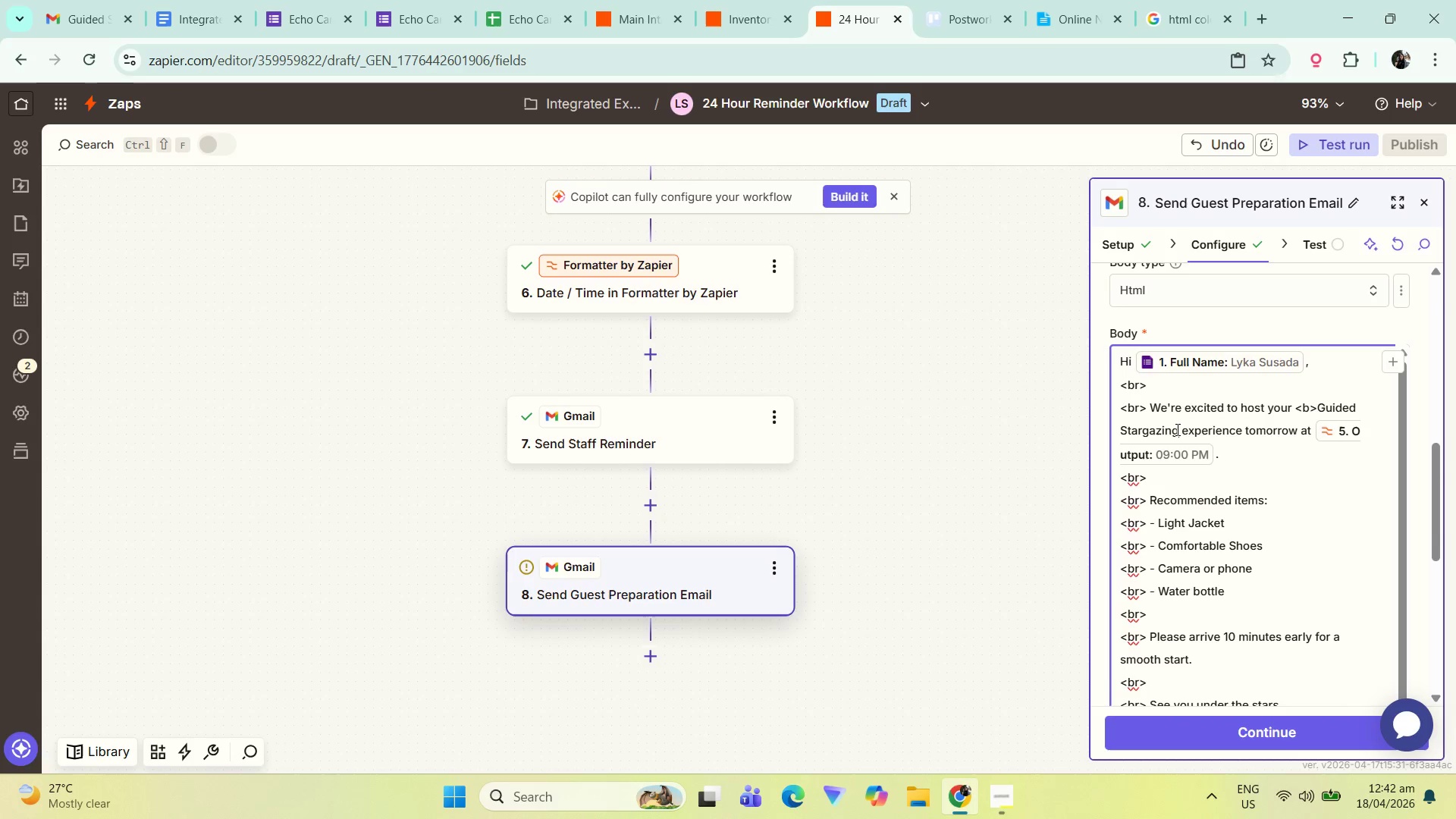 
key(Shift+Comma)
 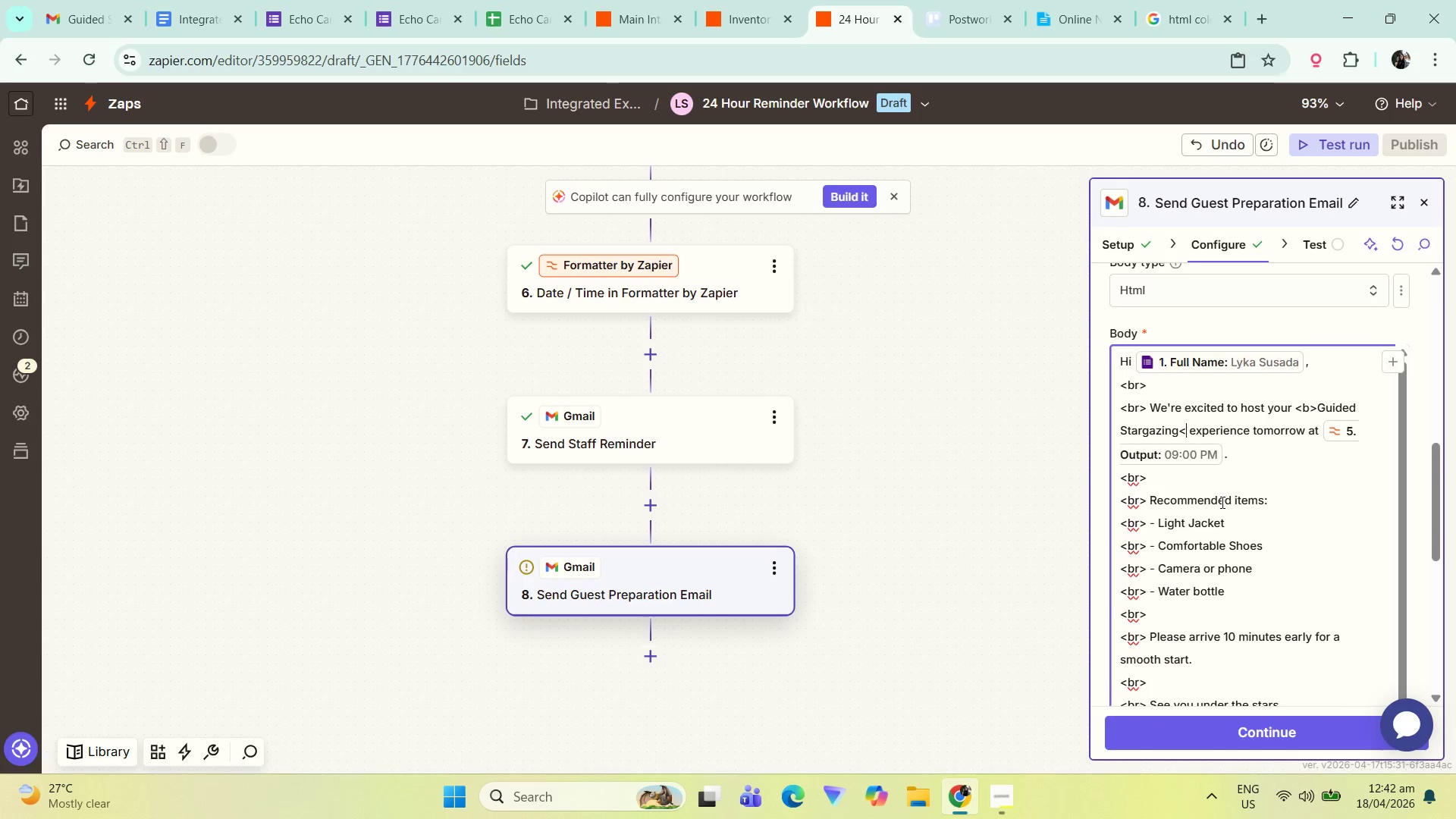 
key(Slash)
 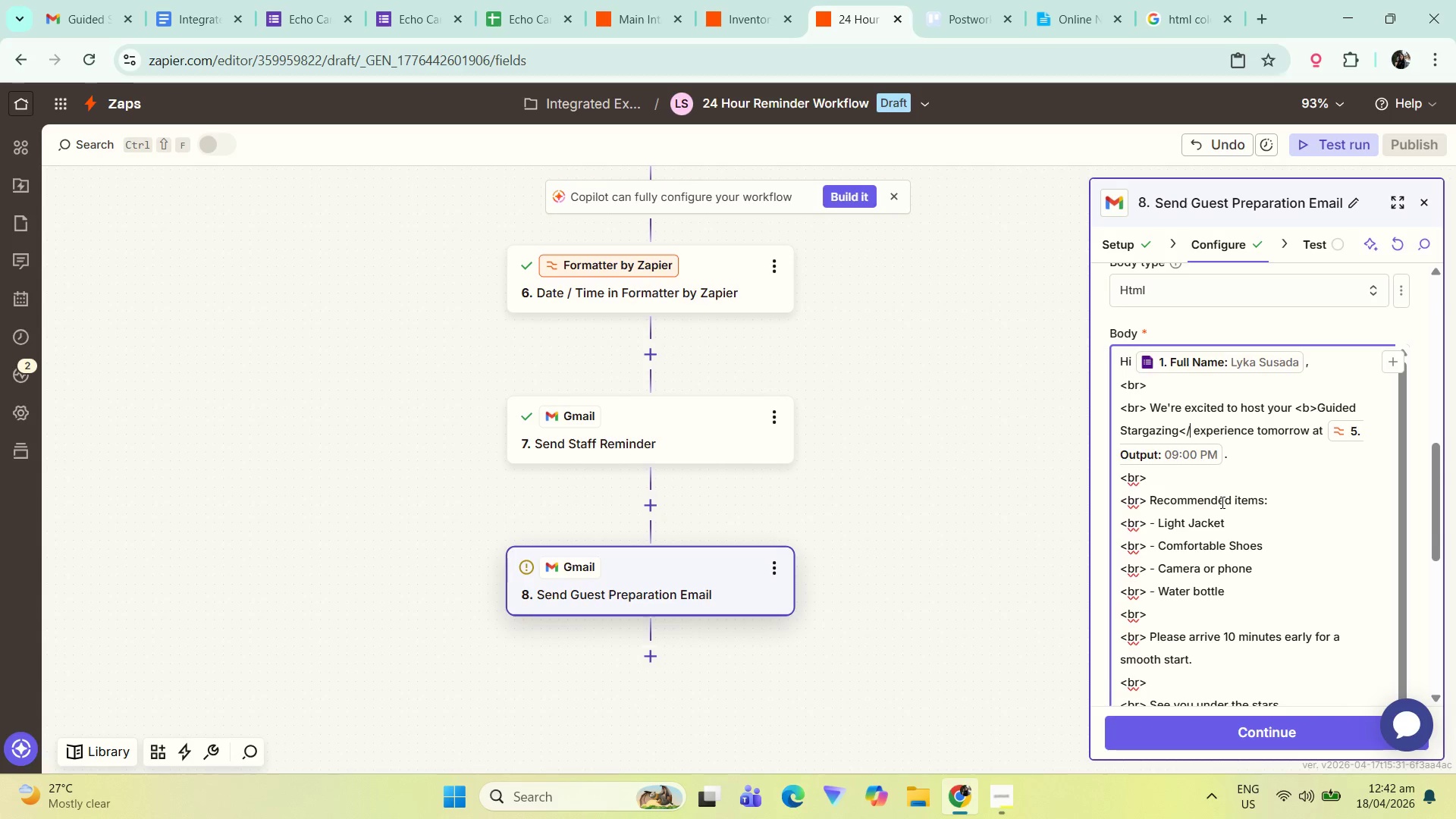 
key(B)
 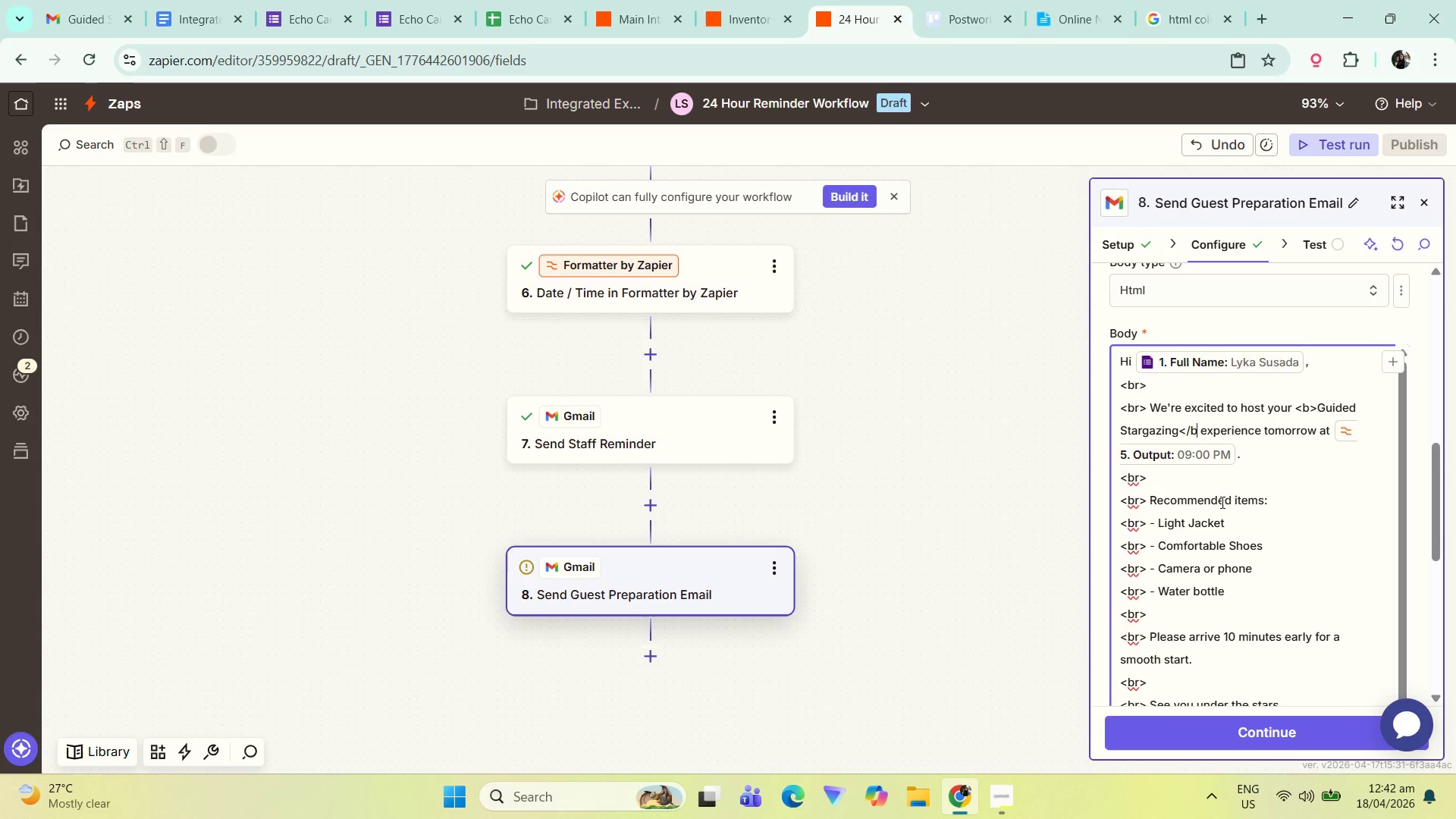 
key(Shift+ShiftLeft)
 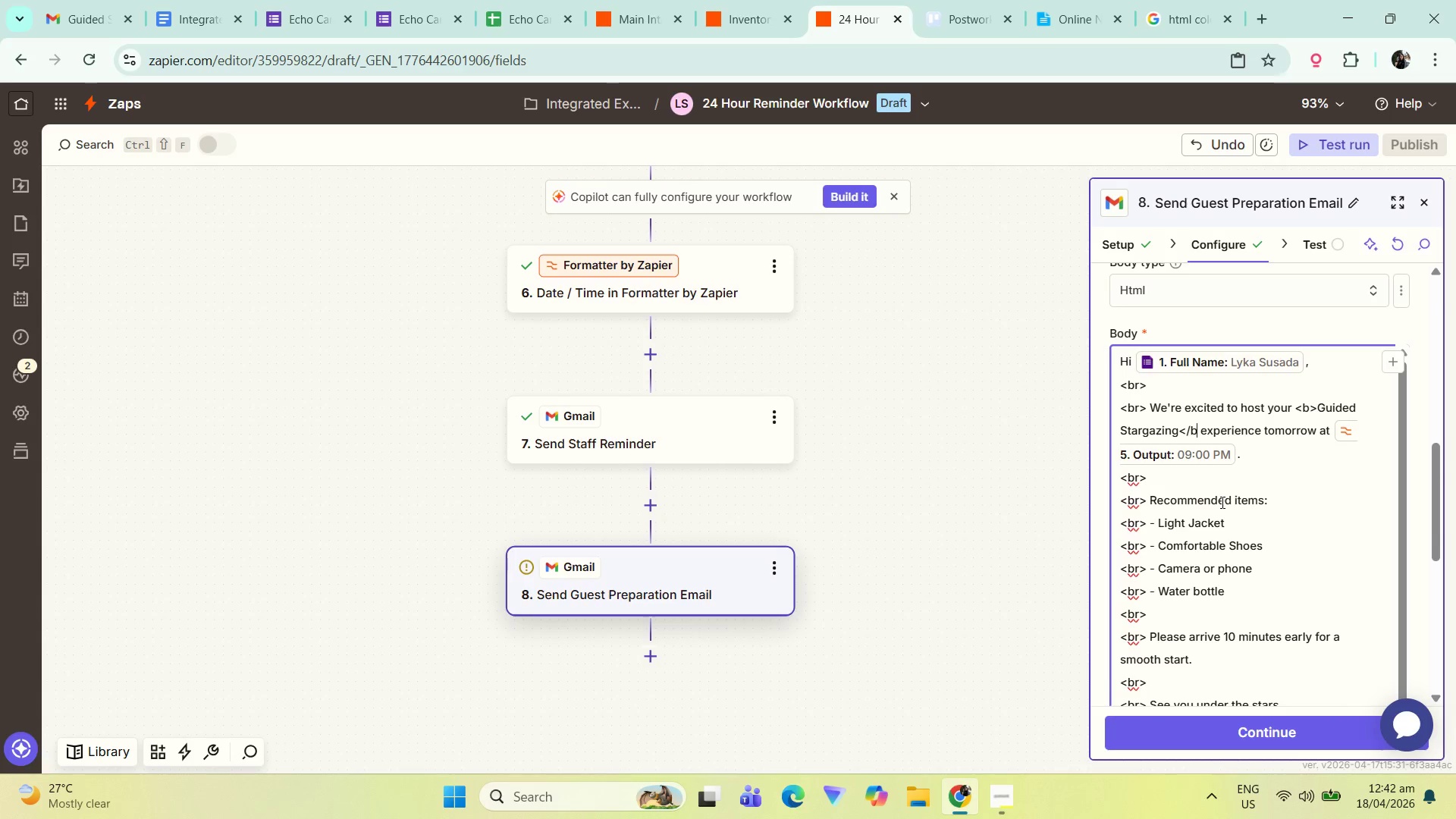 
key(Shift+Period)
 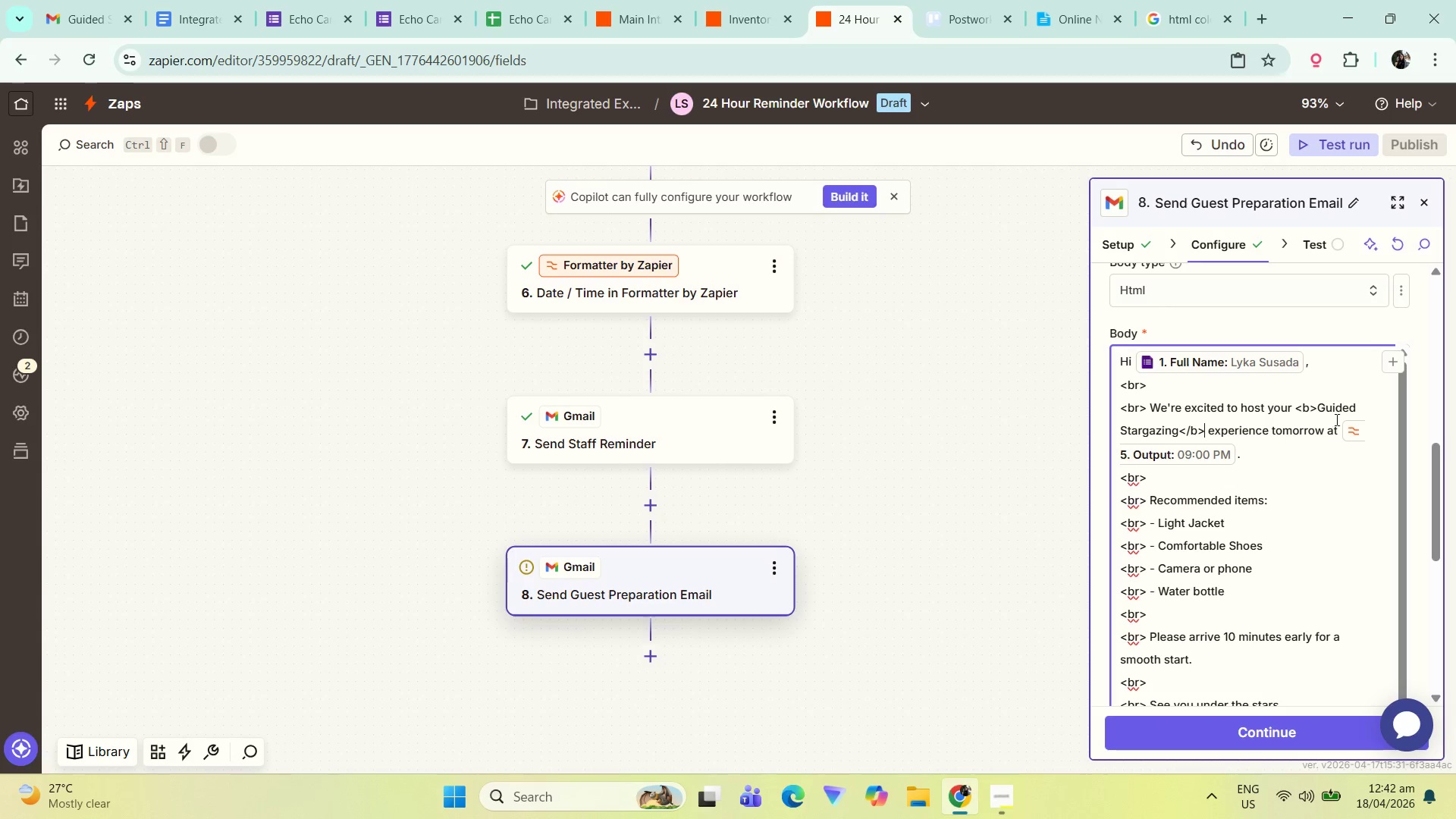 
hold_key(key=ShiftLeft, duration=0.56)
left_click([1179, 429])
 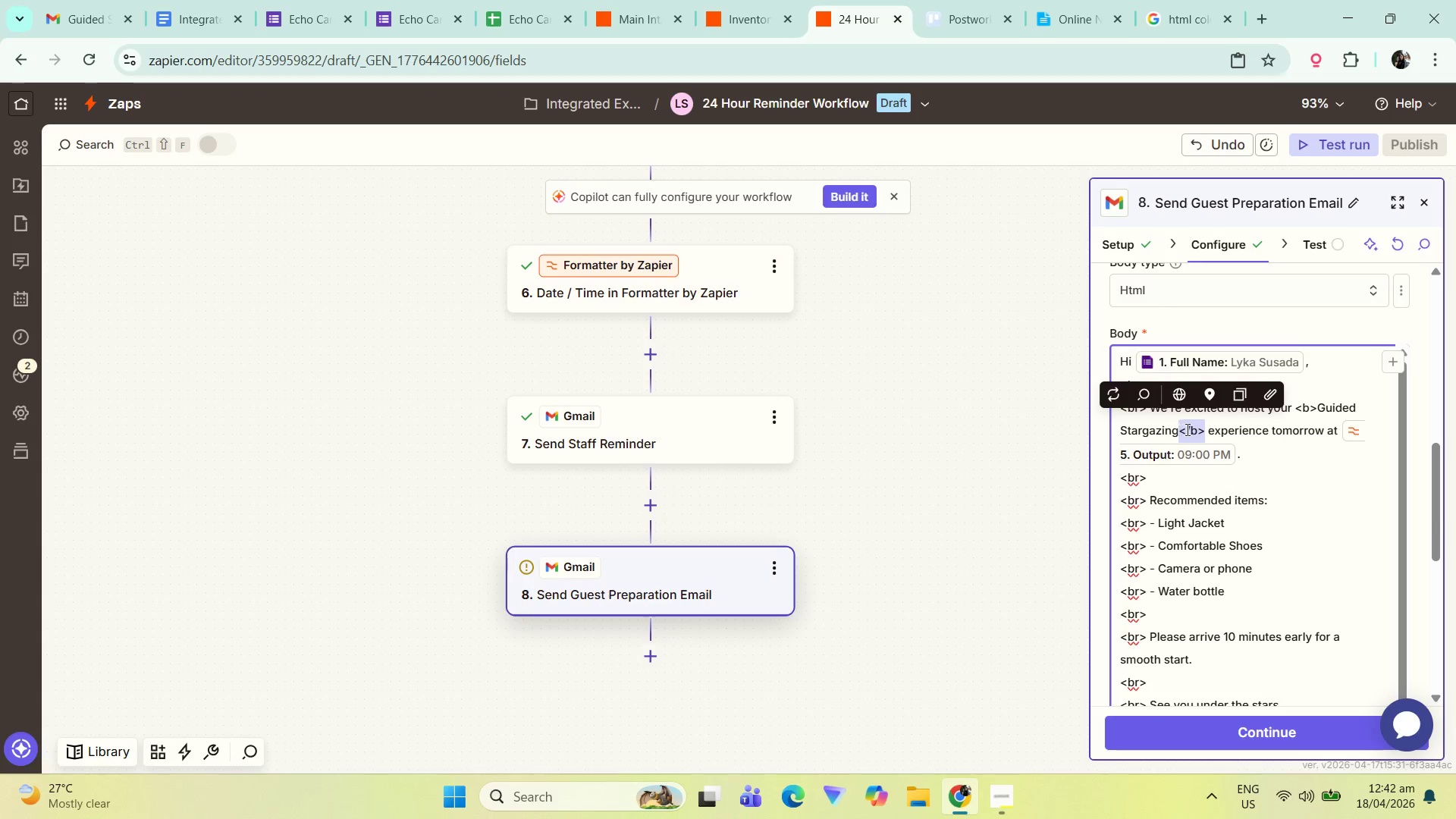 
key(Control+C)
 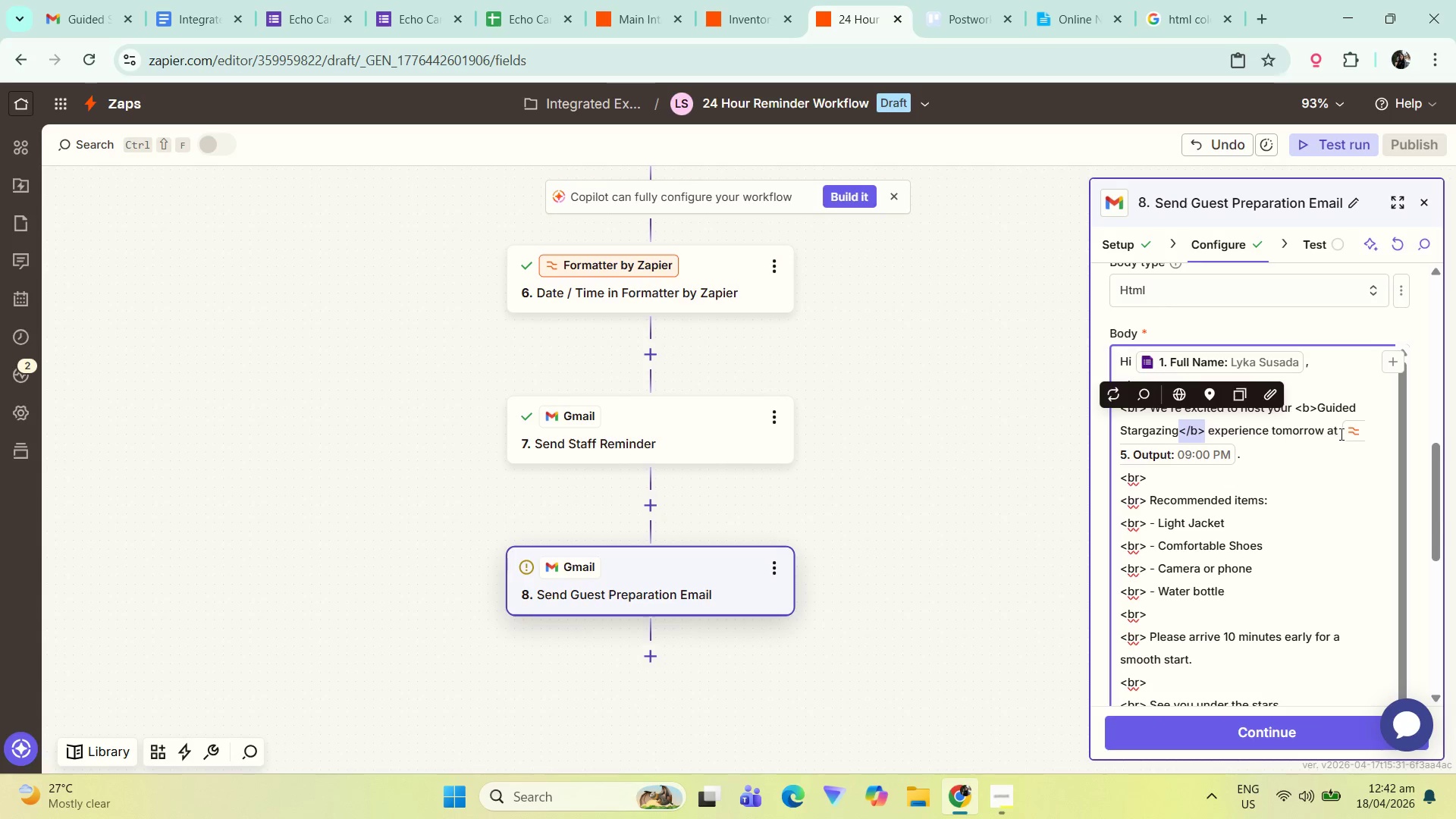 
left_click([1341, 431])
 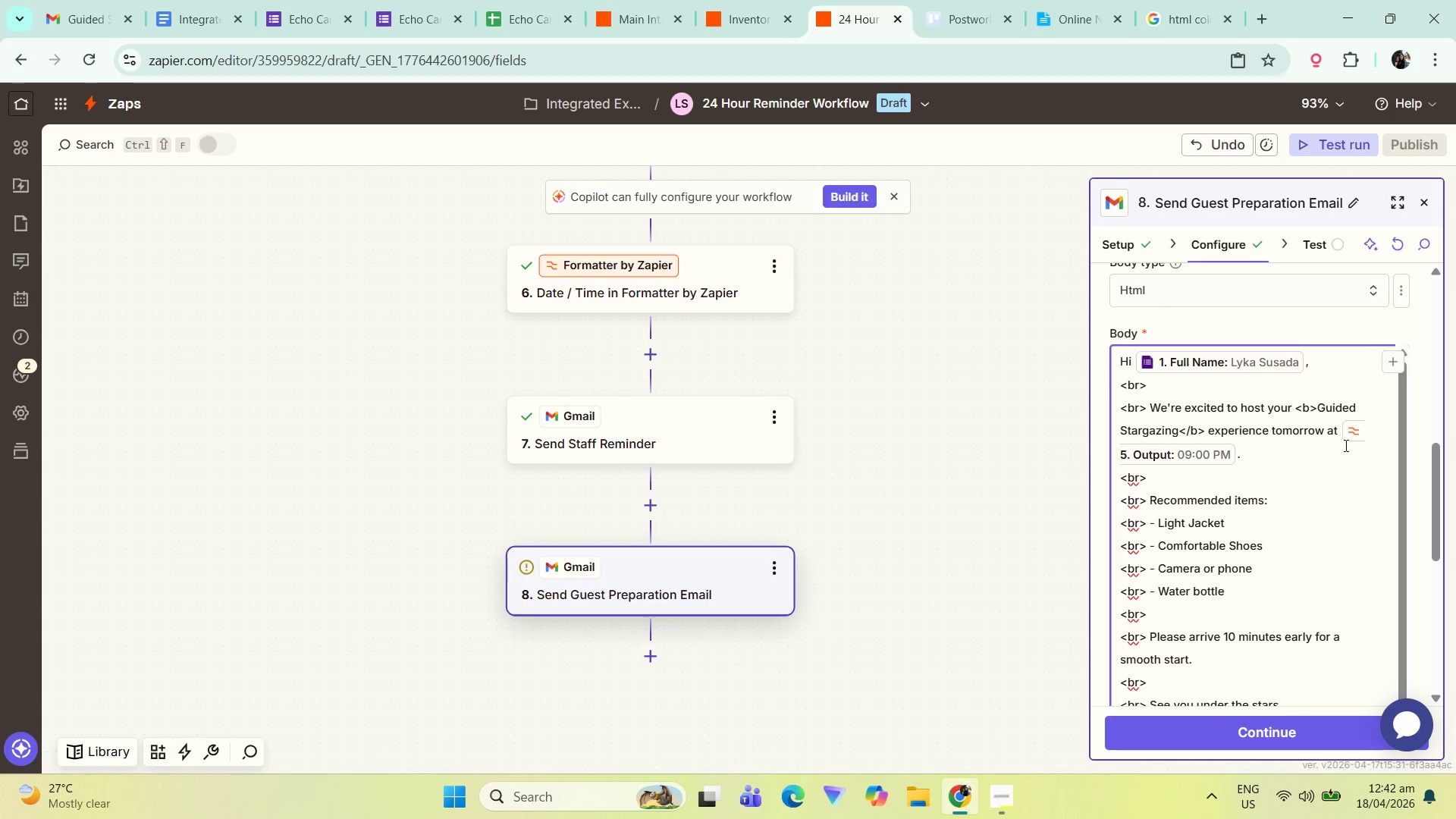 
left_click([1335, 432])
 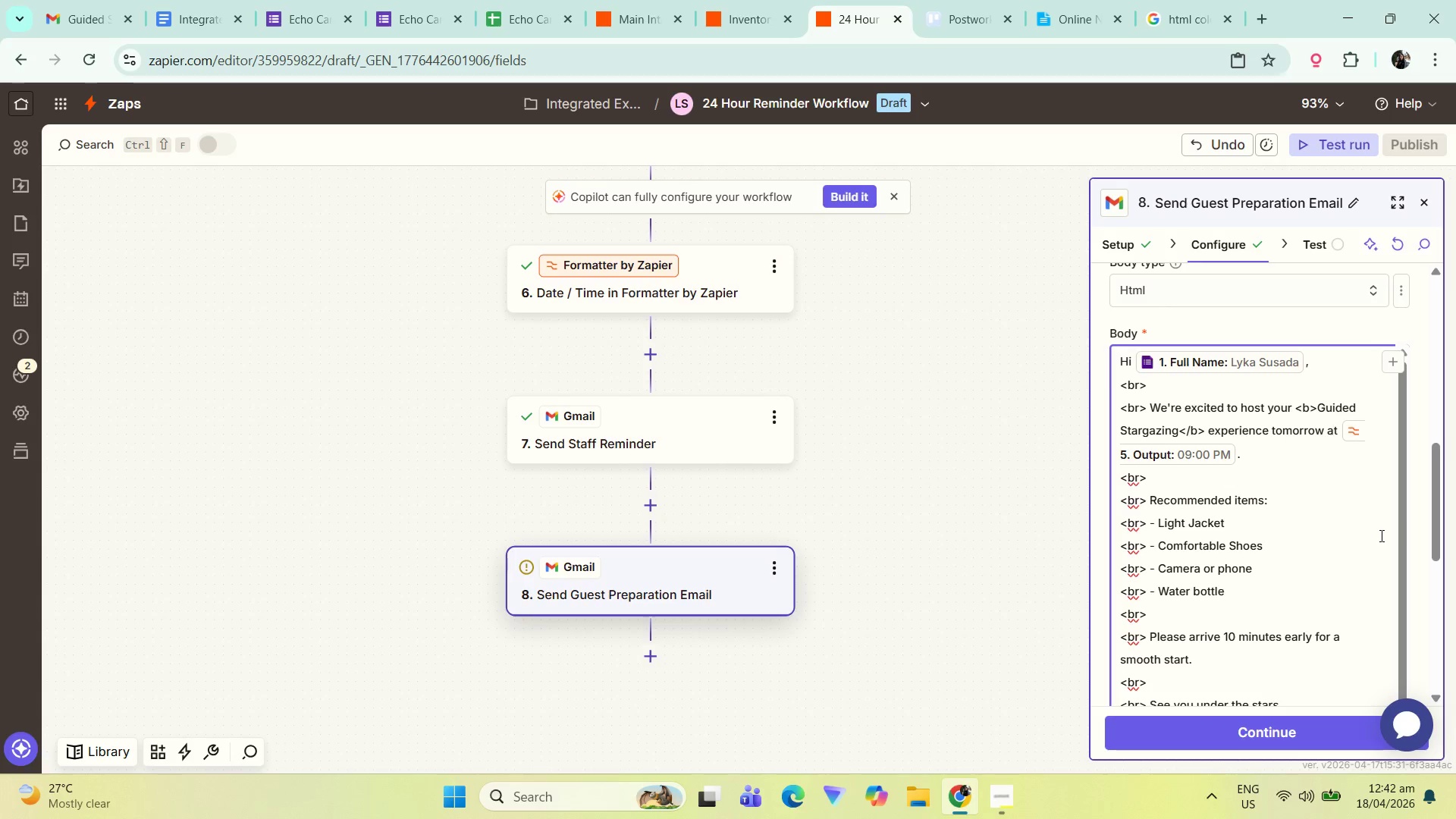 
key(ArrowRight)
 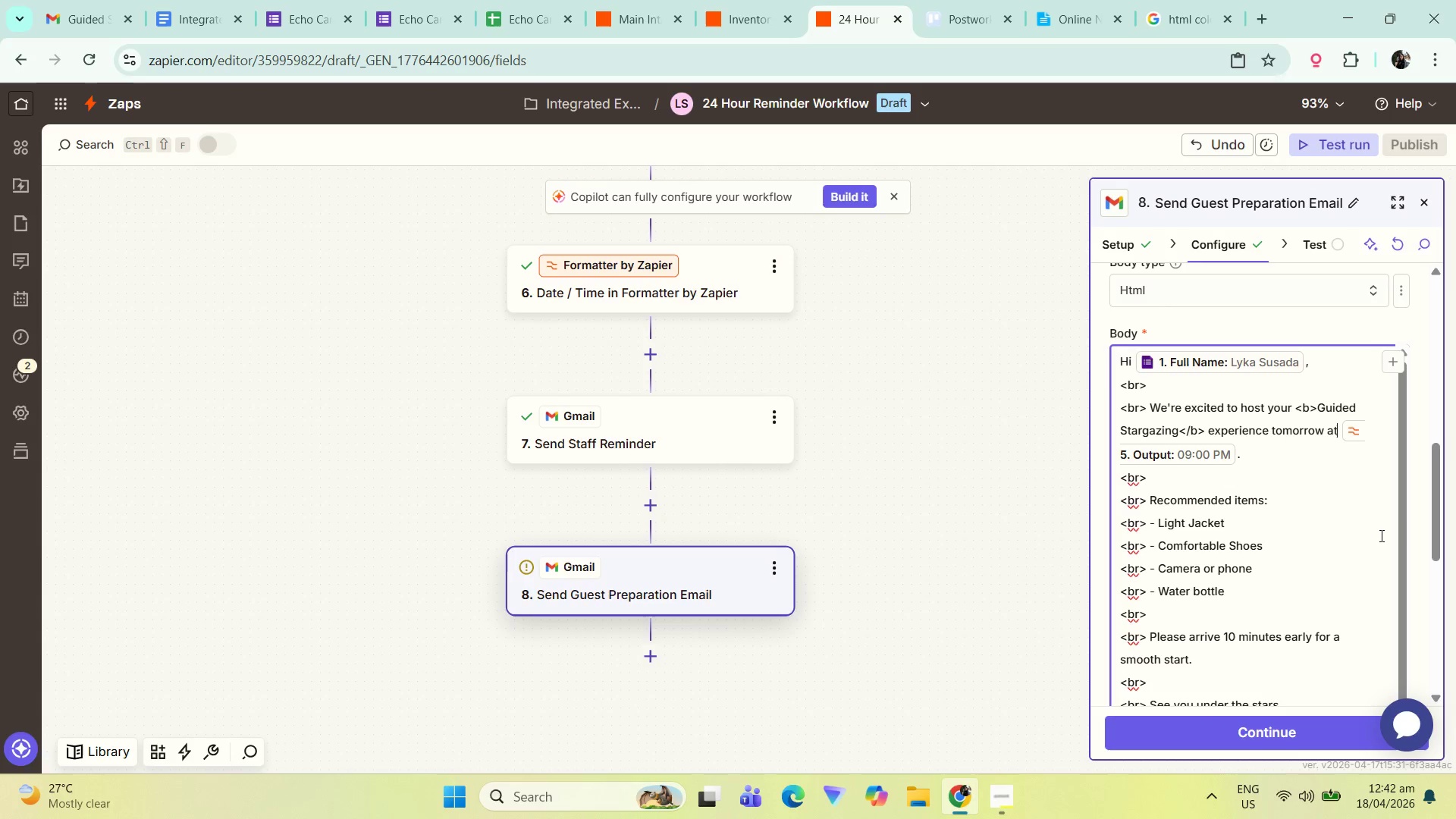 
key(ArrowRight)
 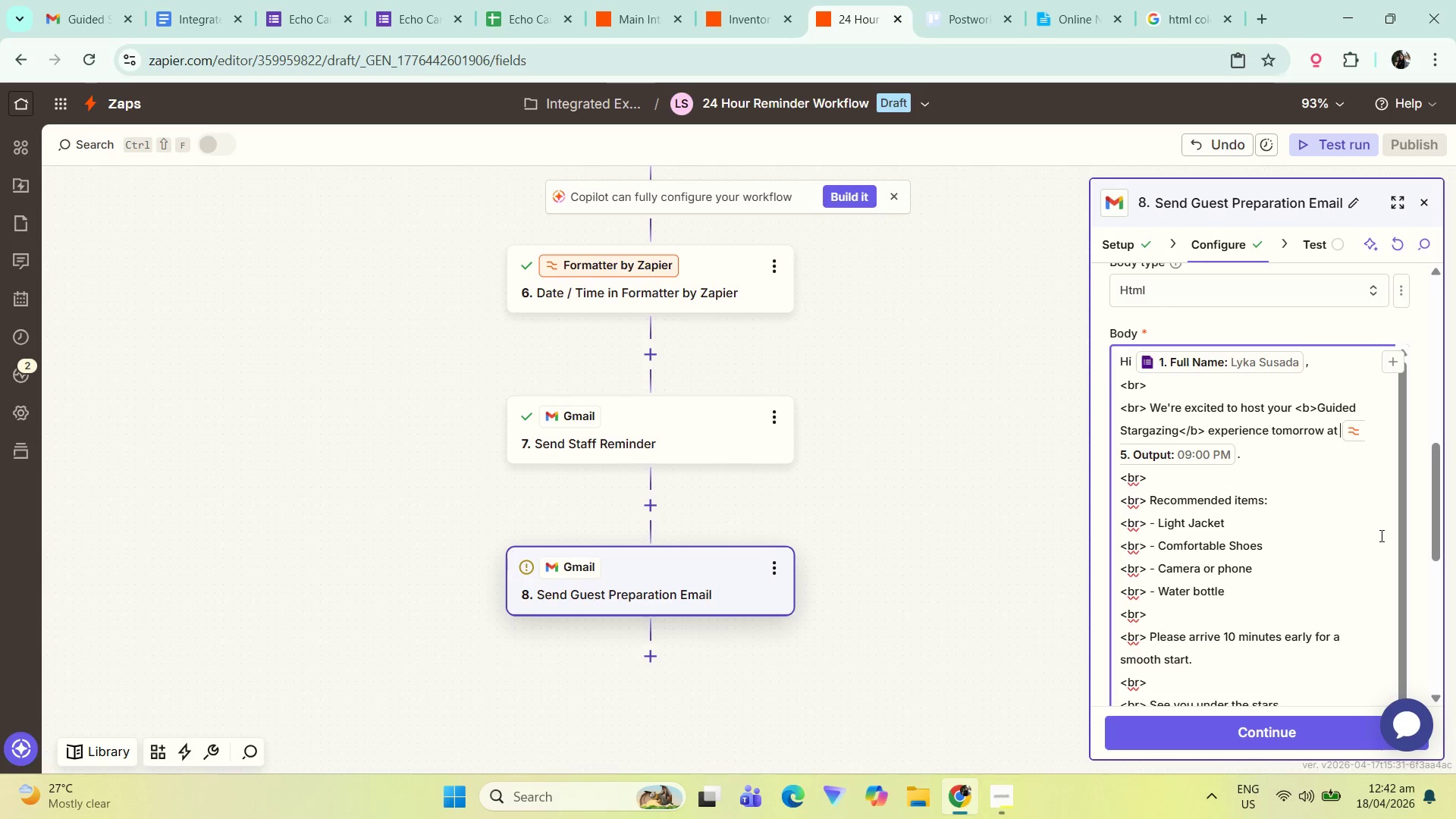 
key(Control+ControlLeft)
 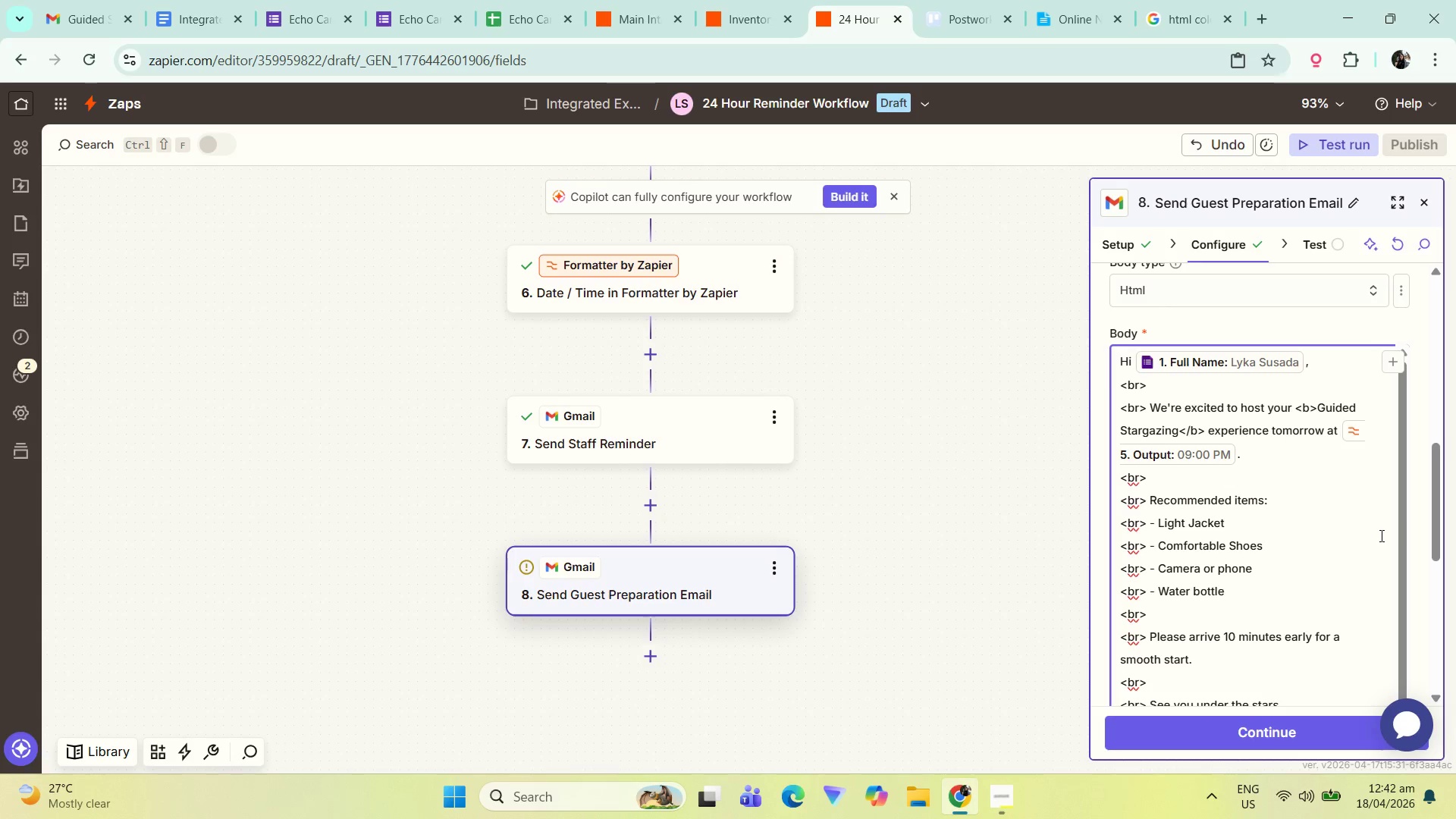 
key(Control+V)
 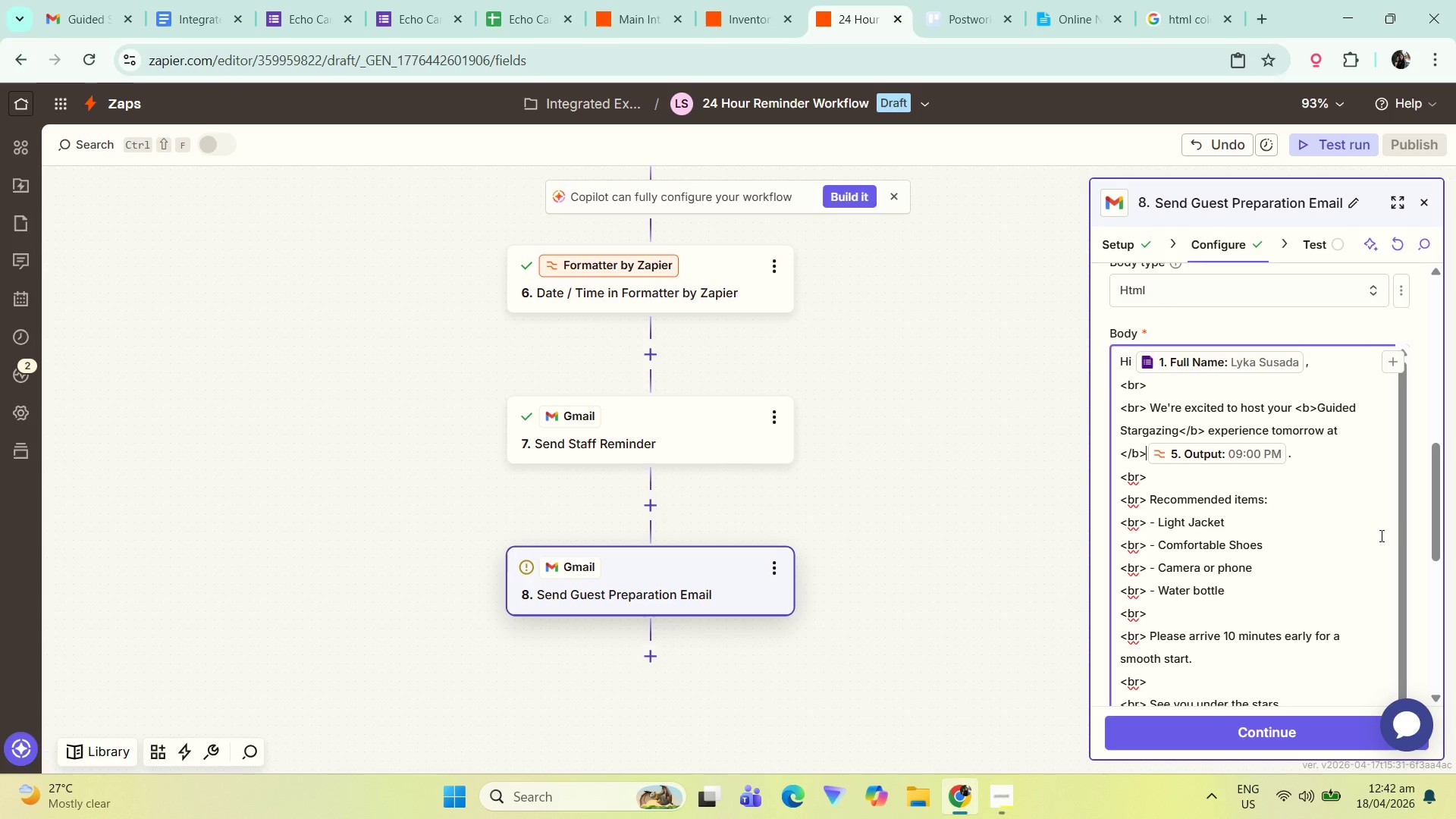 
key(ArrowLeft)
 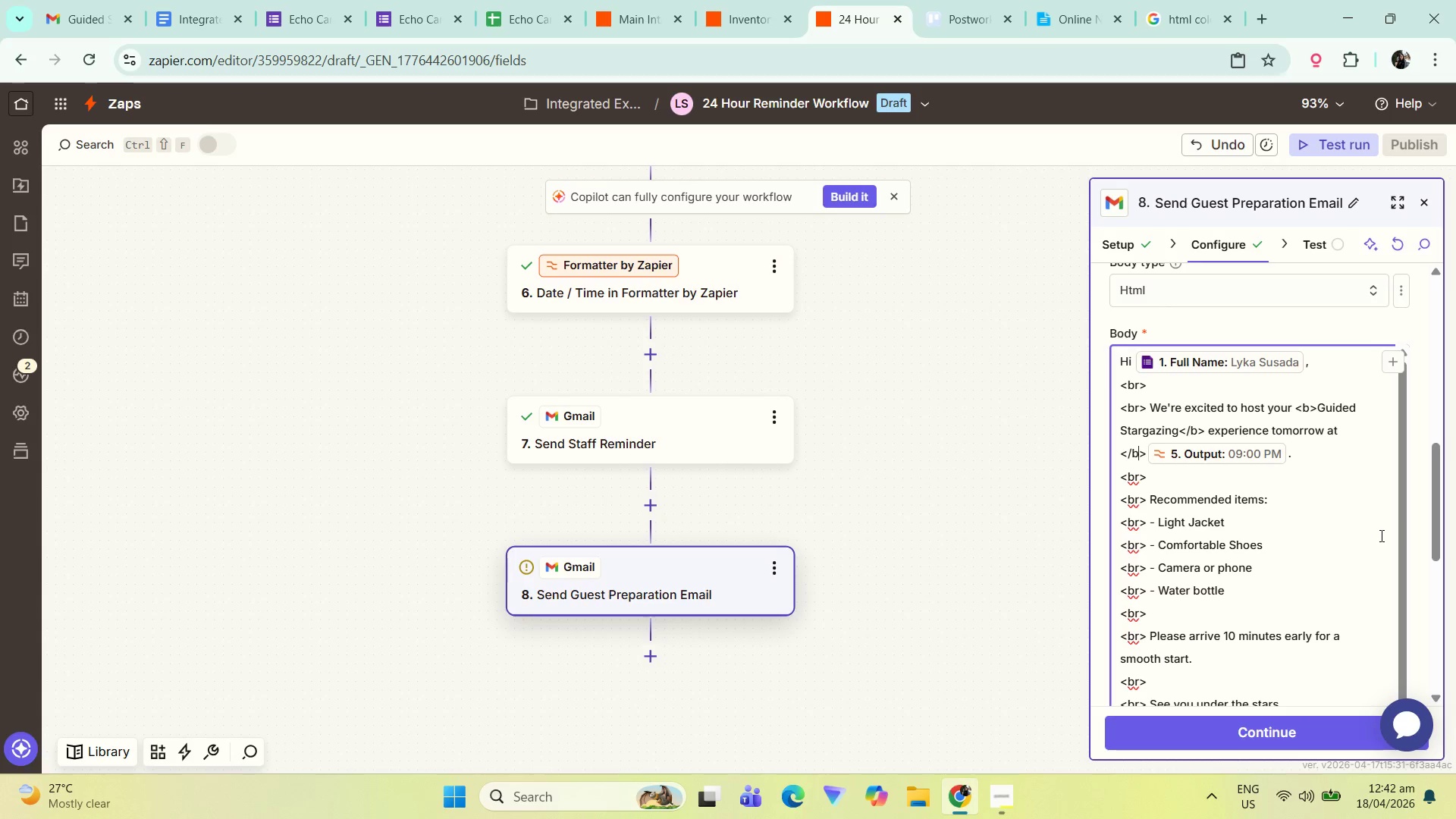 
key(ArrowLeft)
 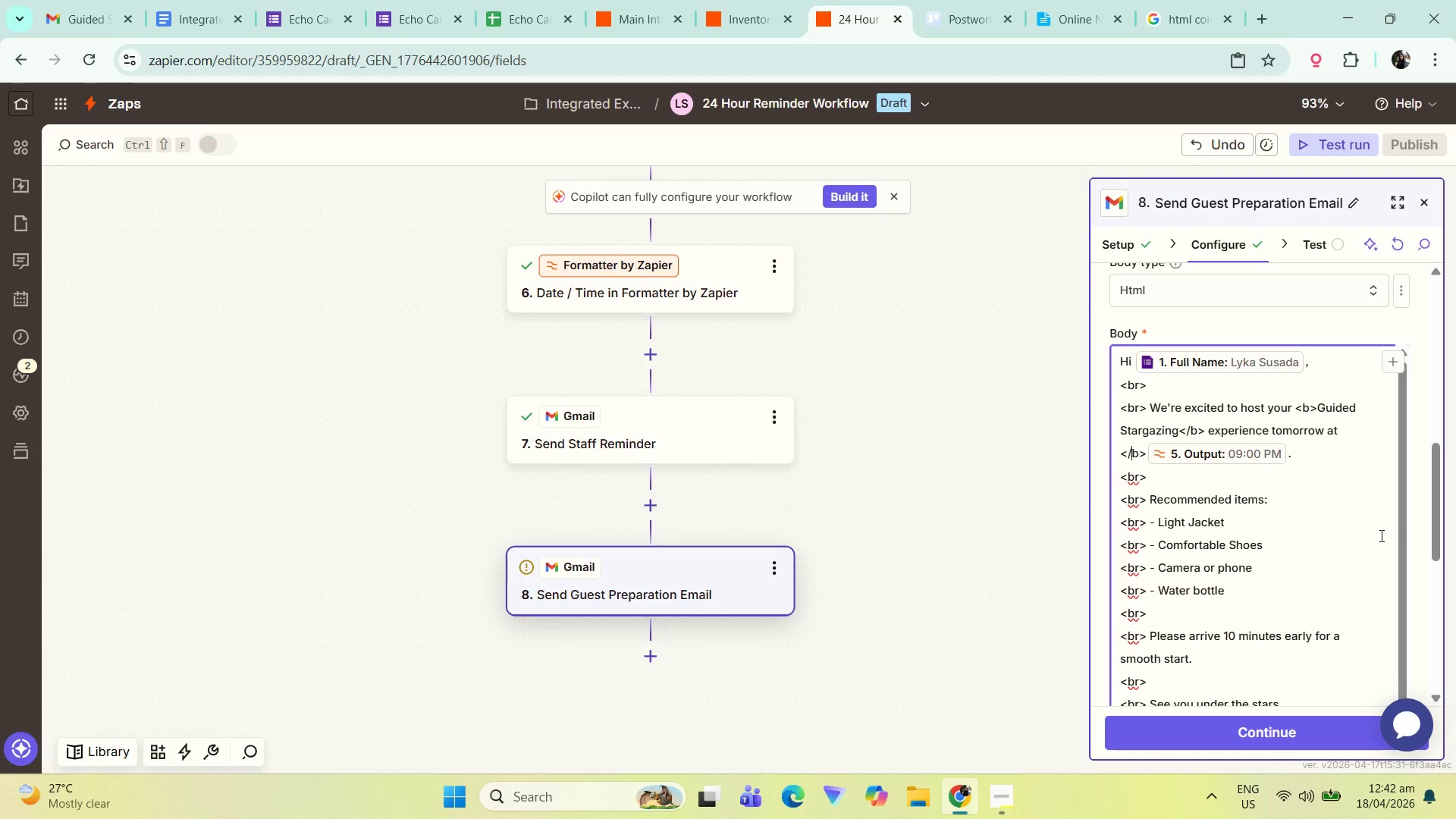 
key(ArrowLeft)
 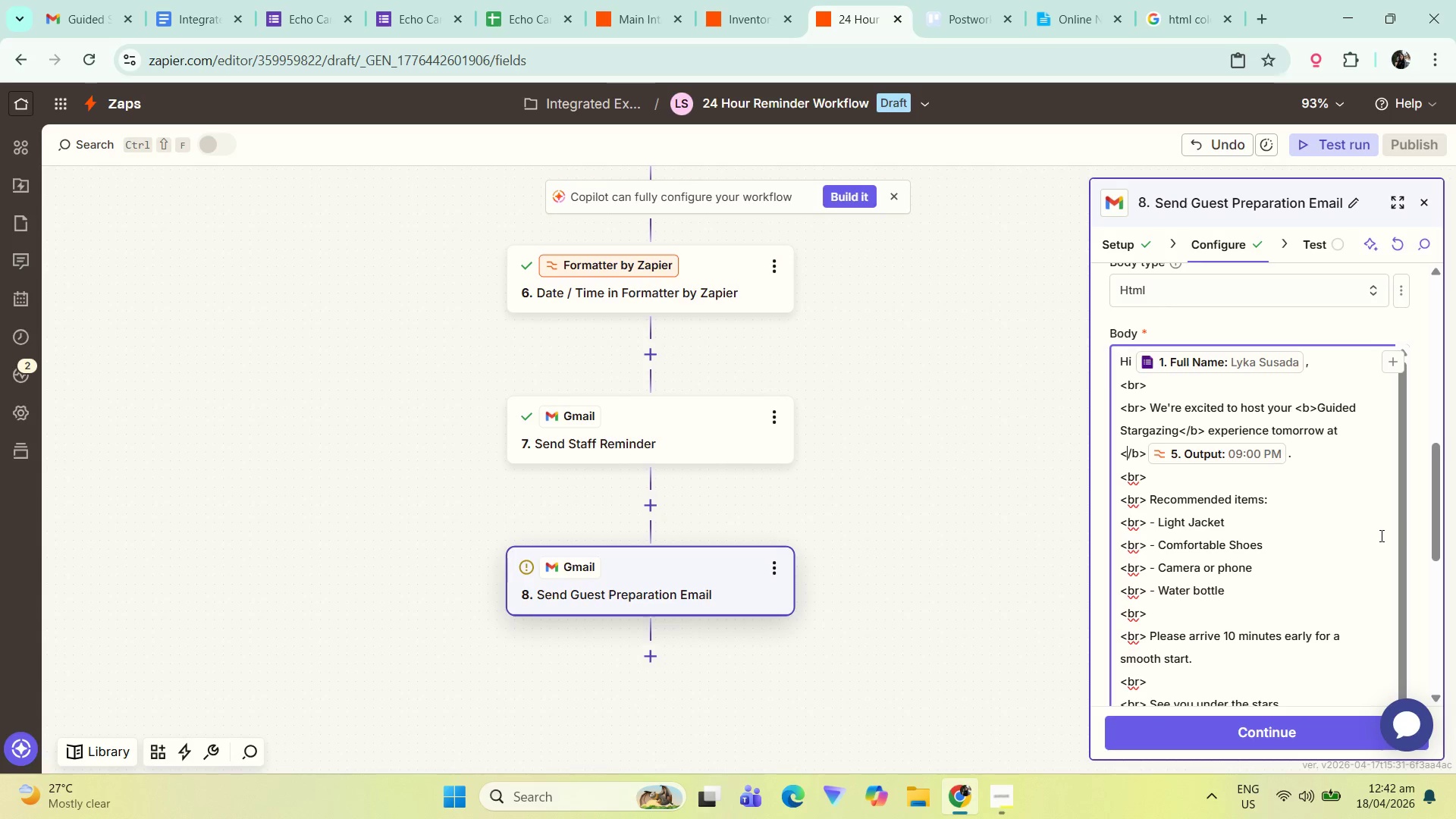 
key(ArrowRight)
 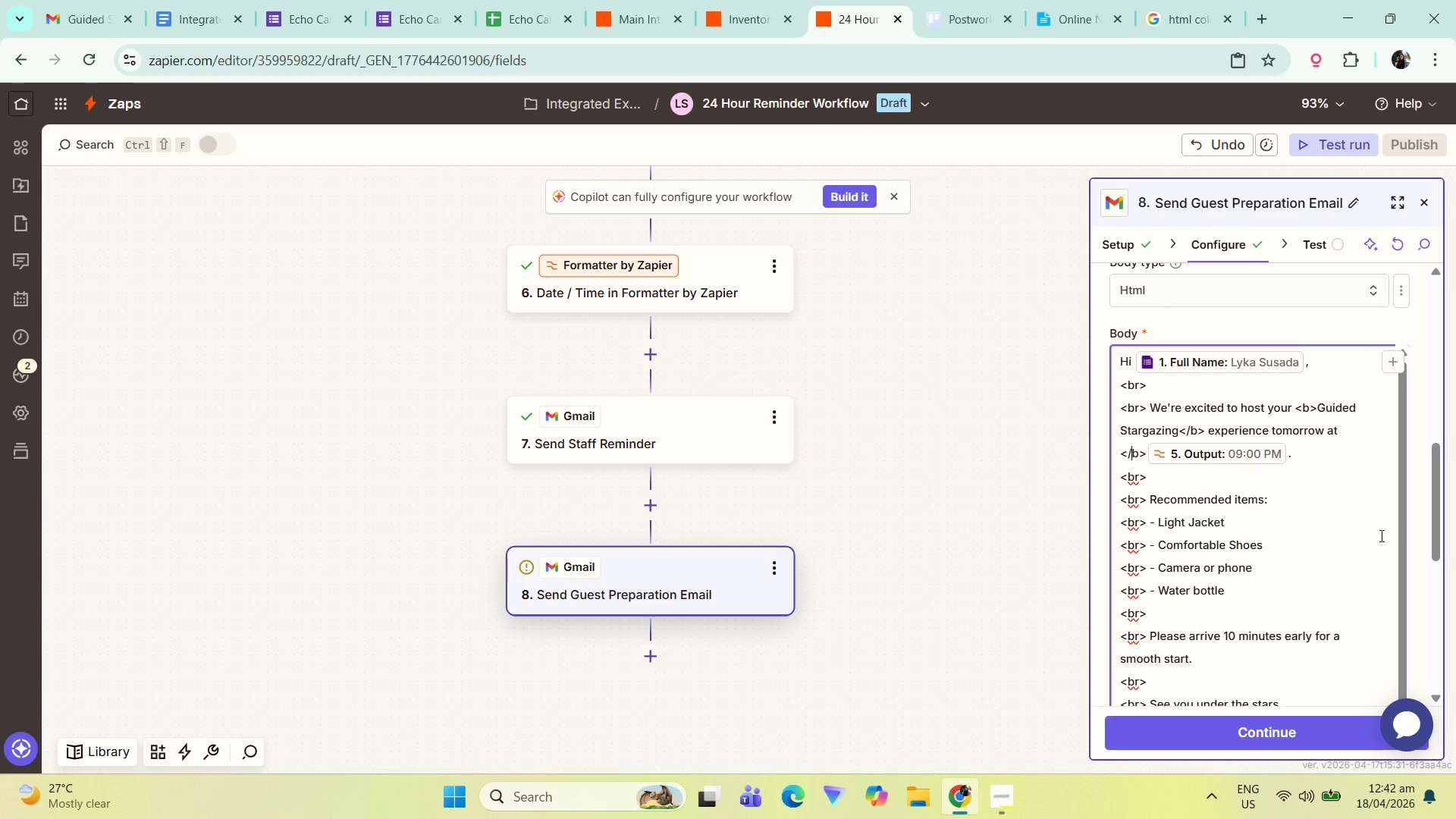 
key(Backslash)
 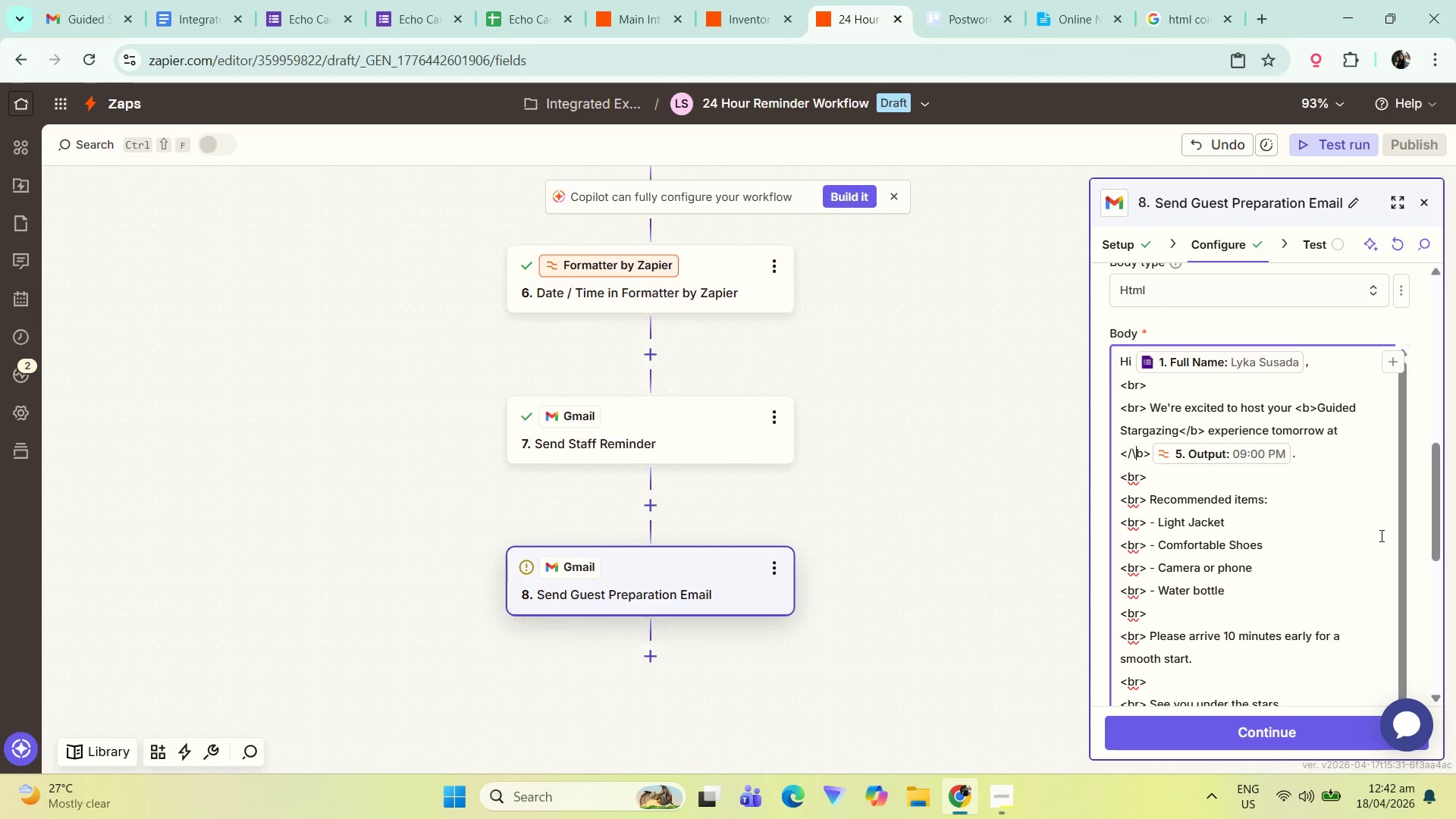 
key(Backspace)
 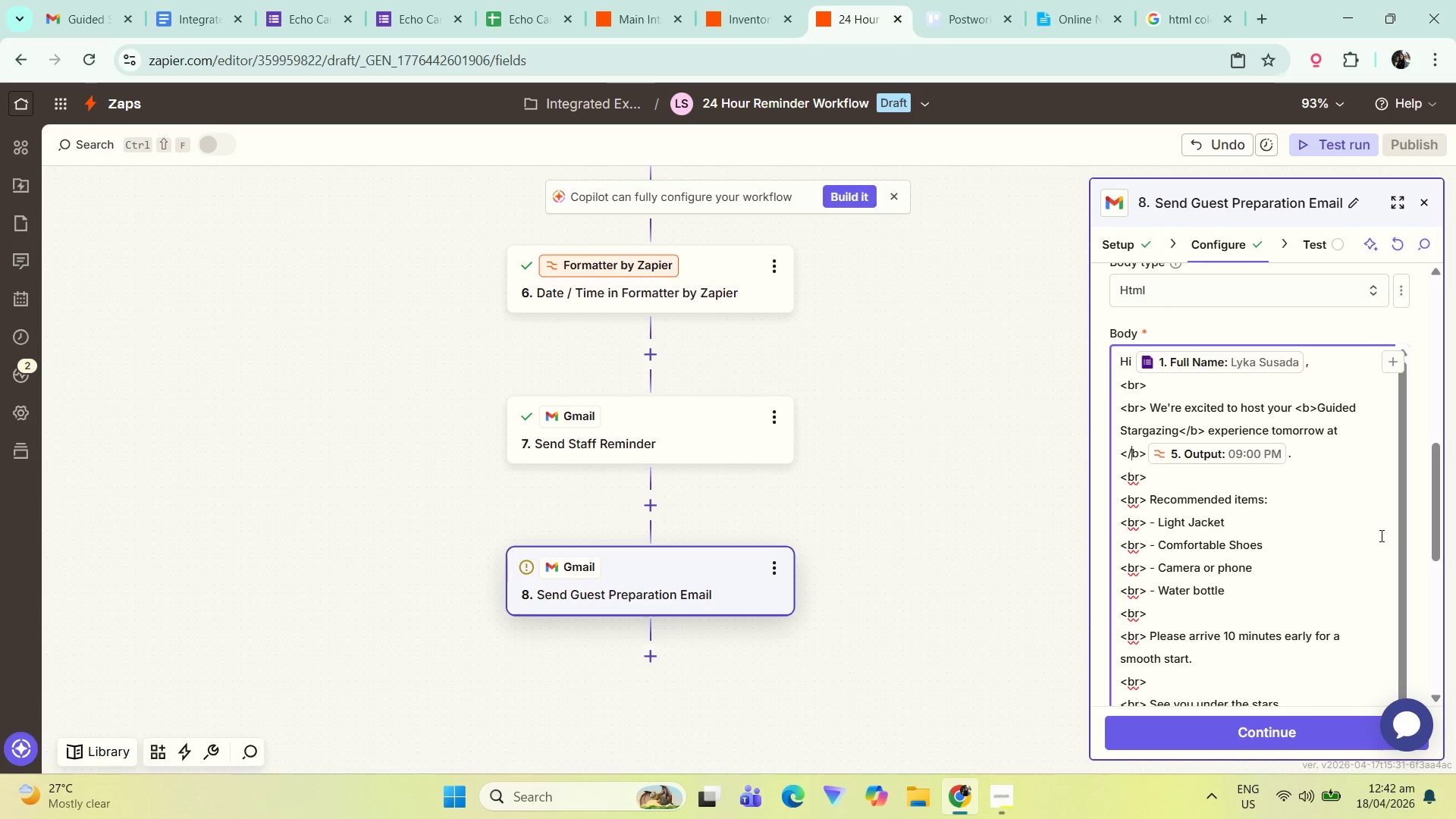 
key(Backspace)
 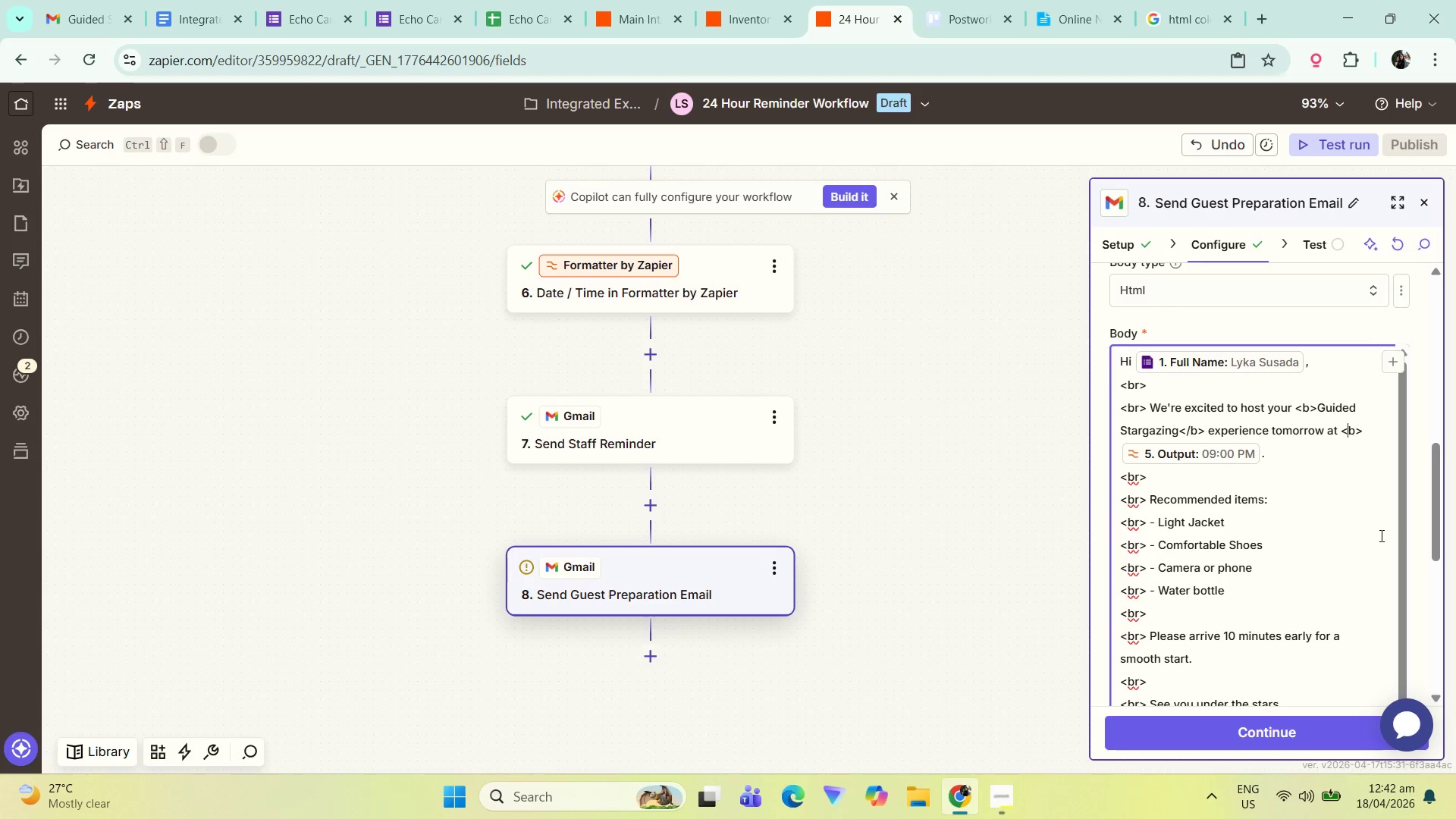 
key(ArrowDown)
 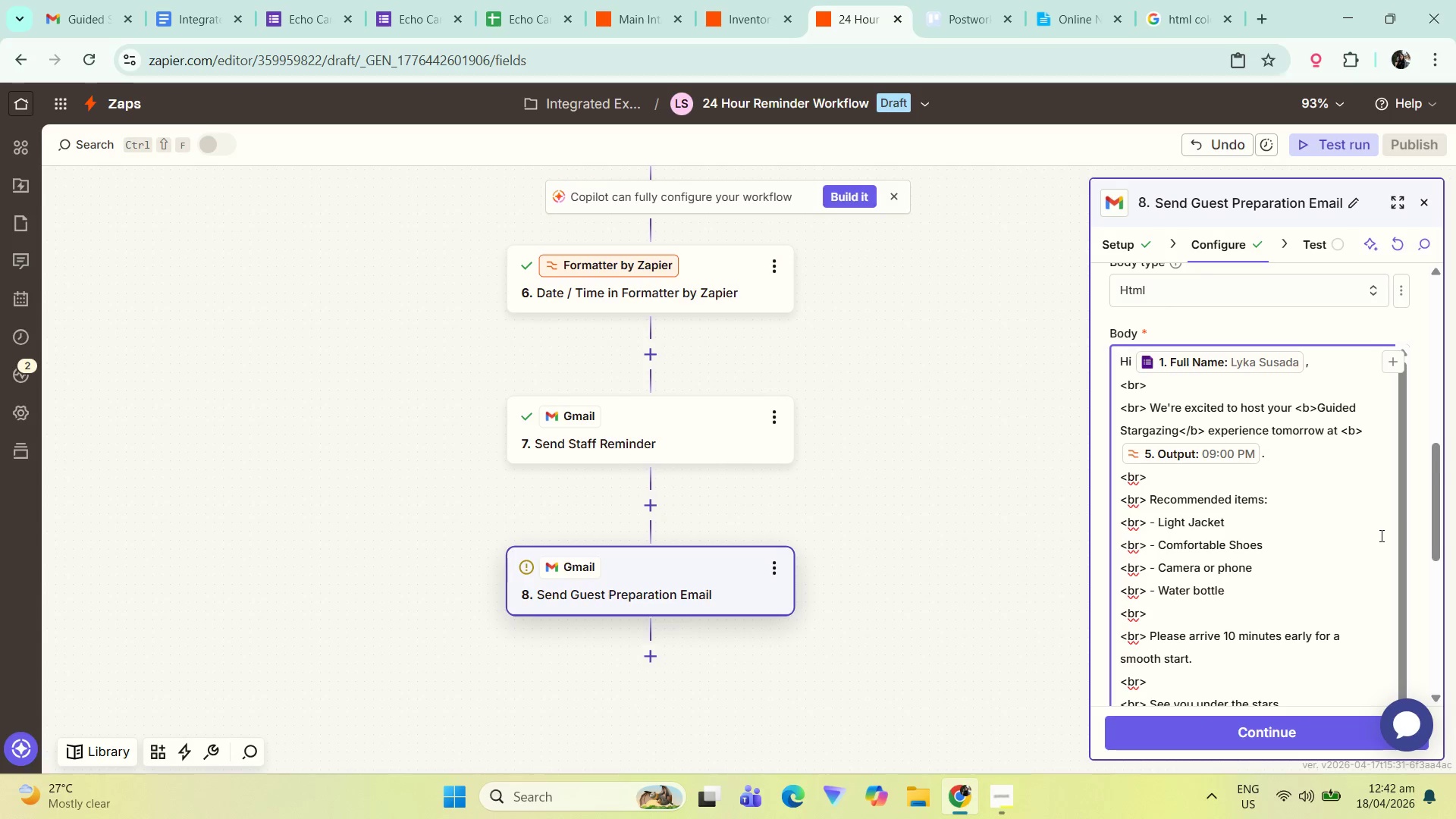 
key(ArrowLeft)
 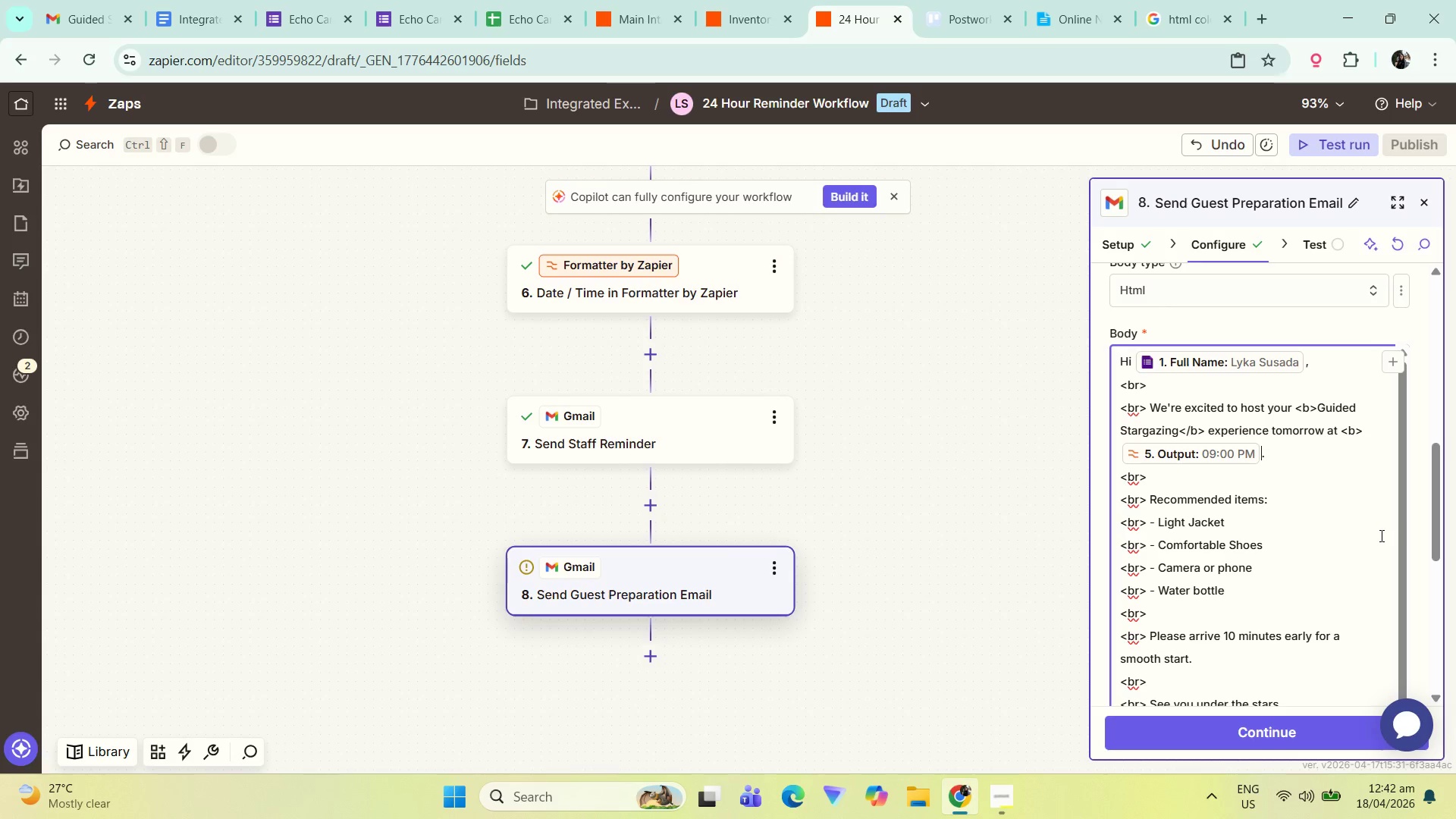 
key(Control+V)
 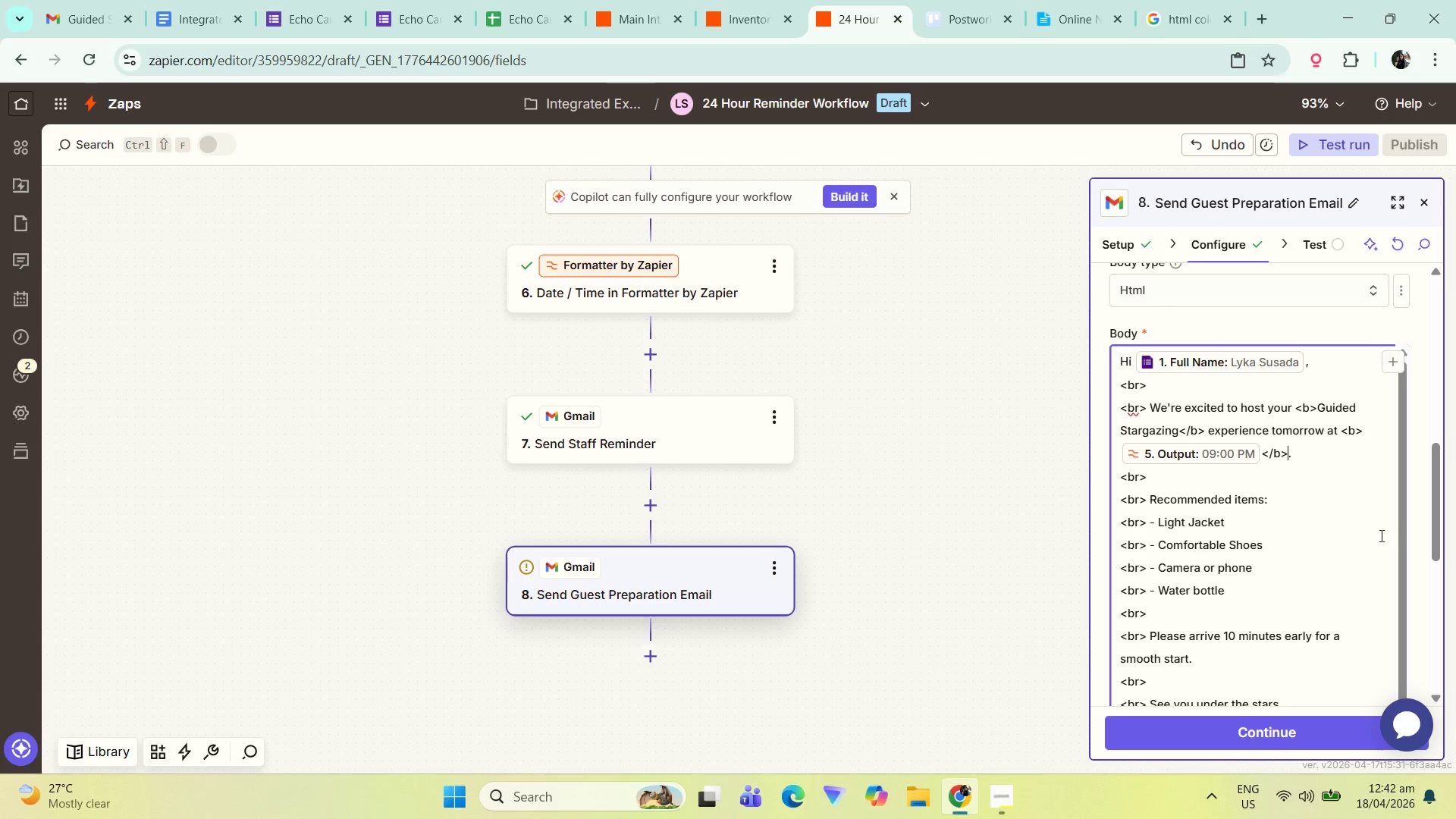 
key(ArrowLeft)
 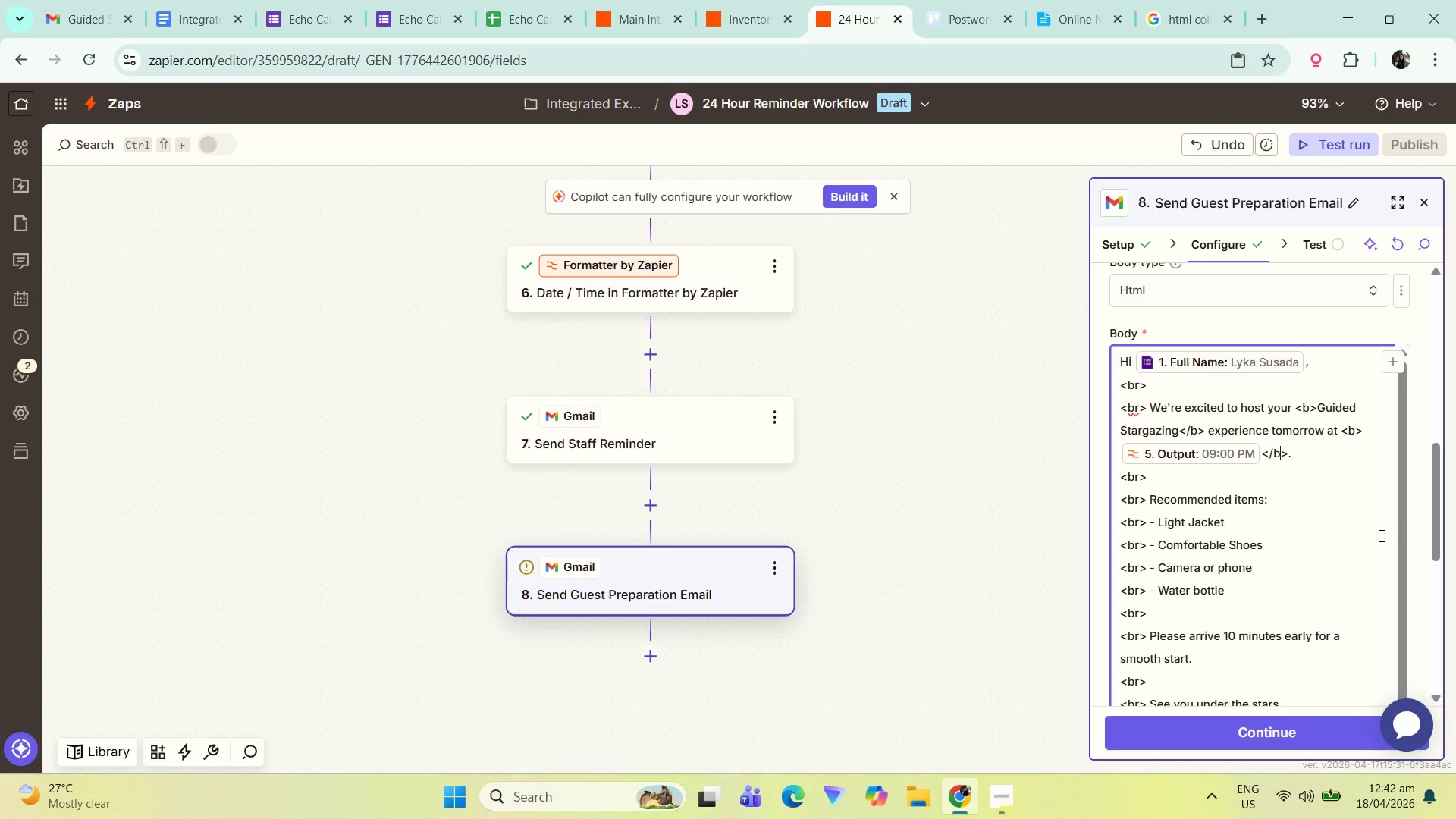 
key(ArrowDown)
 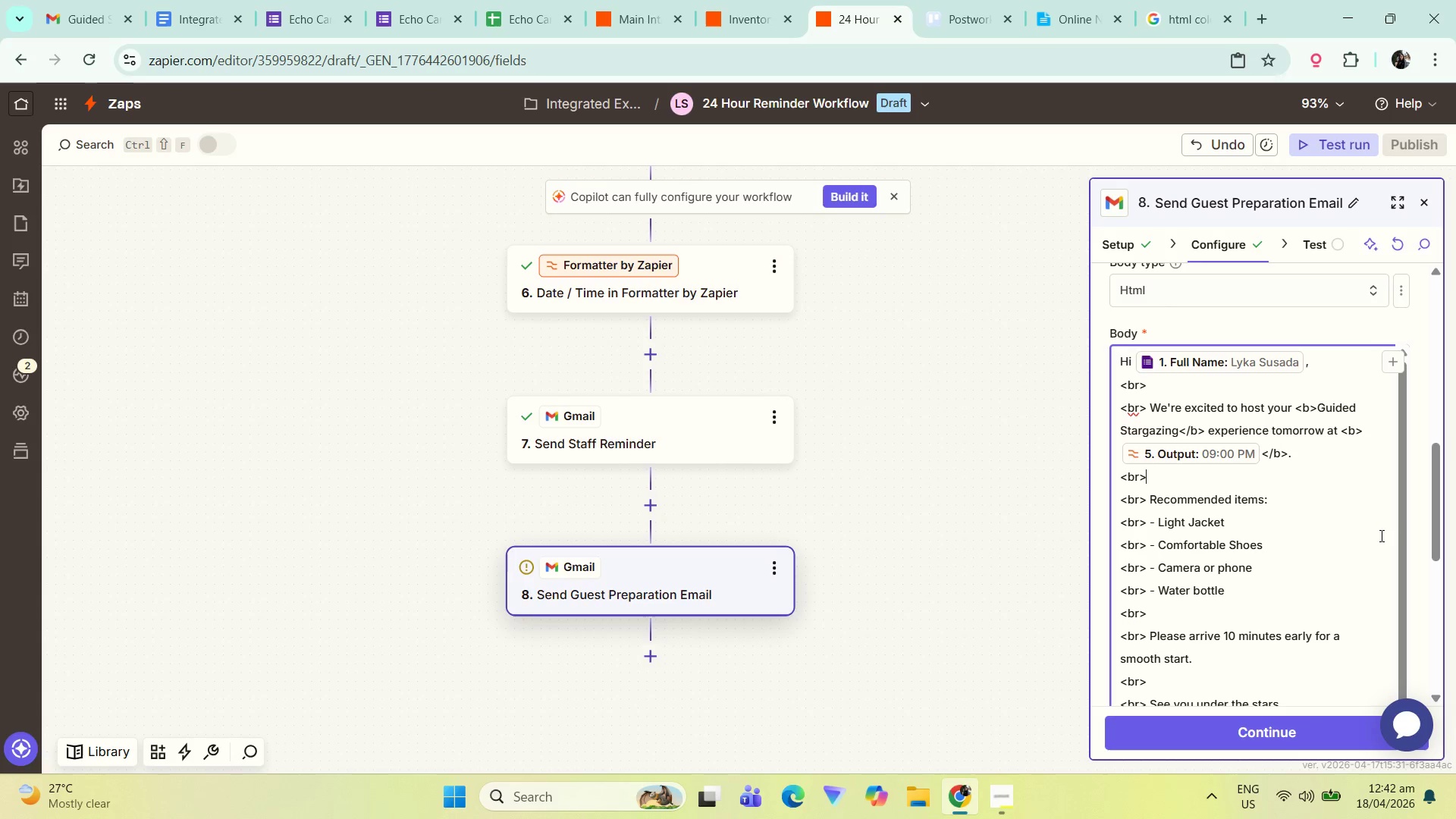 
key(ArrowDown)
 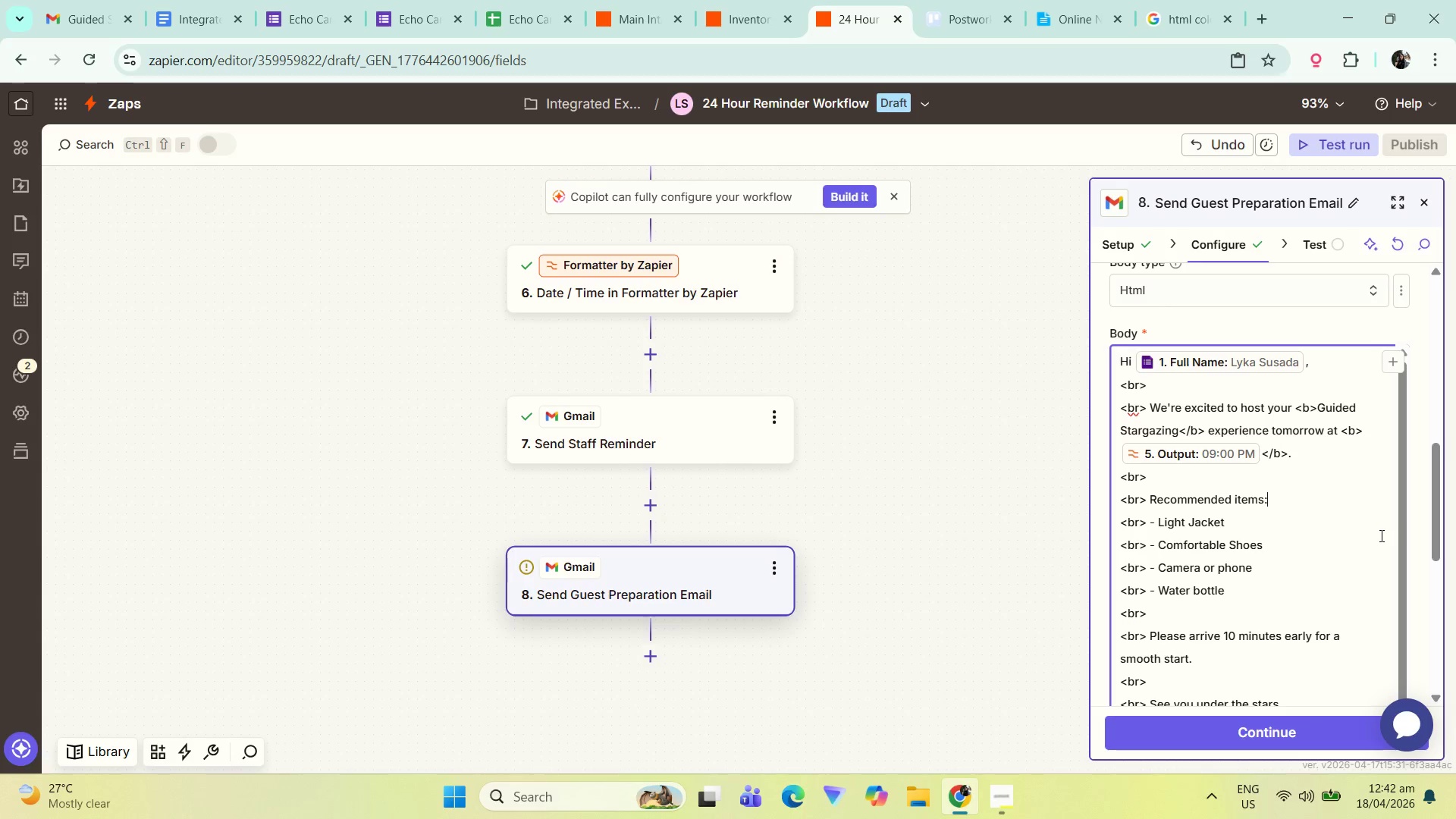 
key(ArrowDown)
 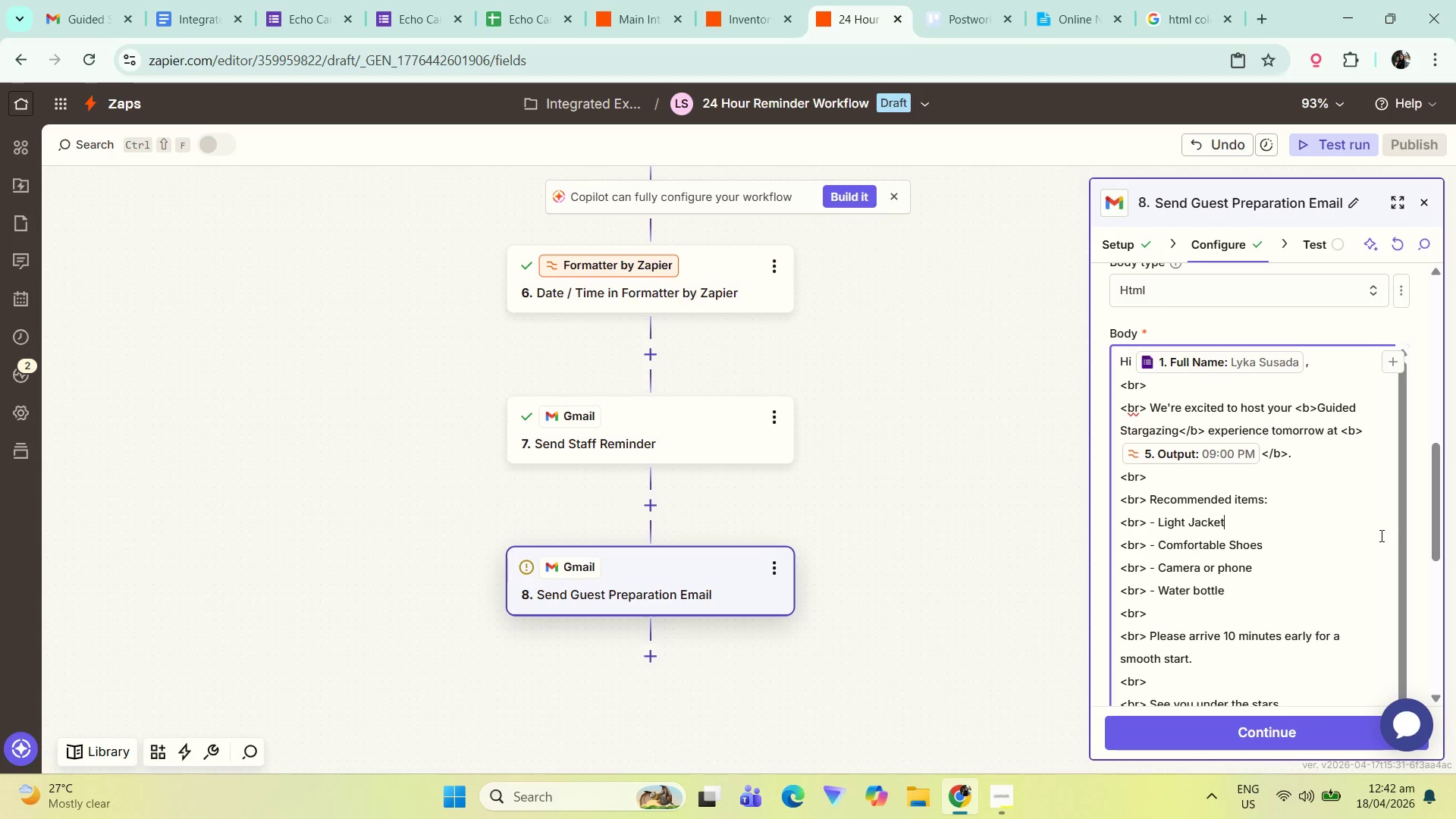 
key(ArrowDown)
 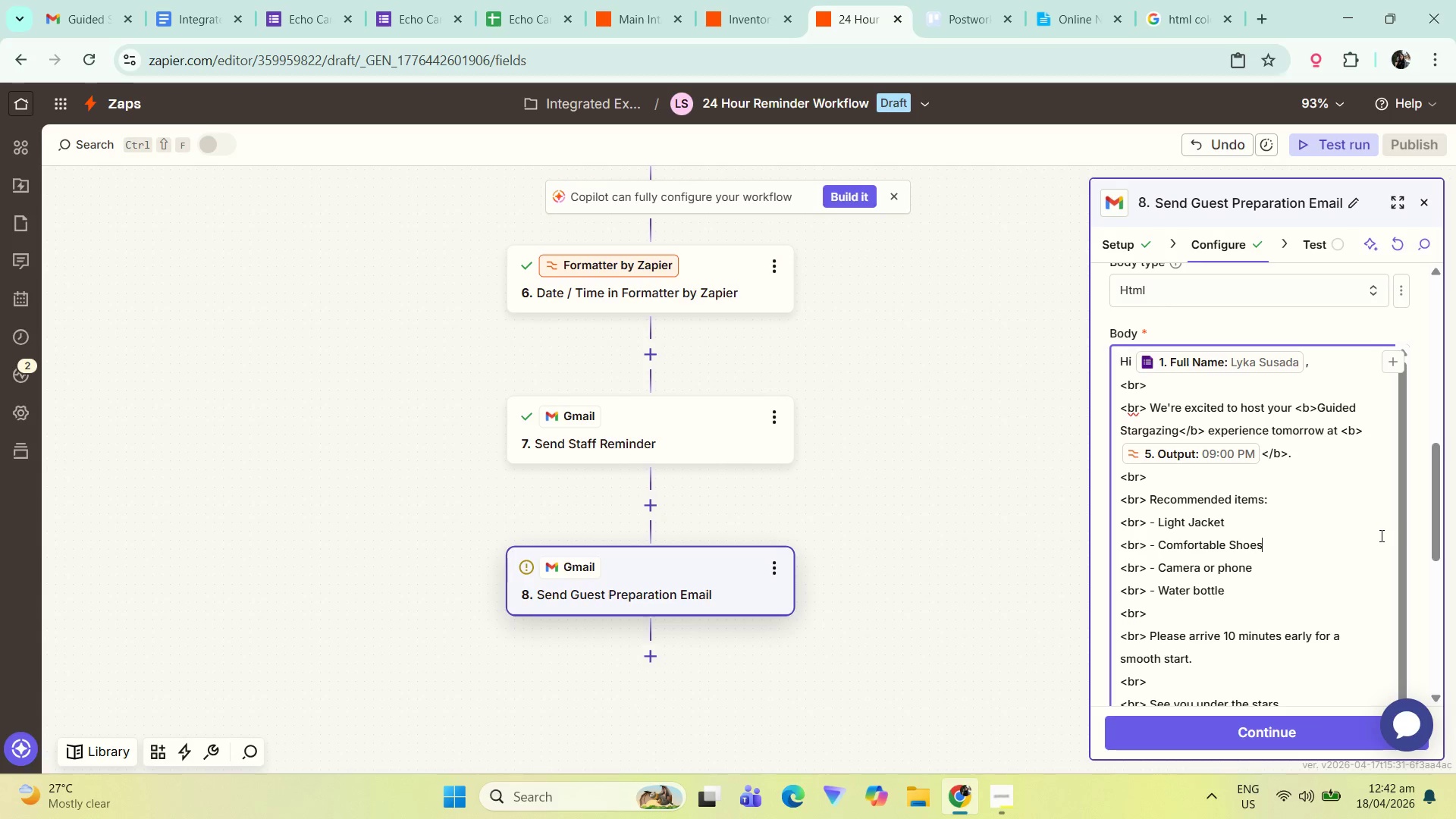 
key(ArrowDown)
 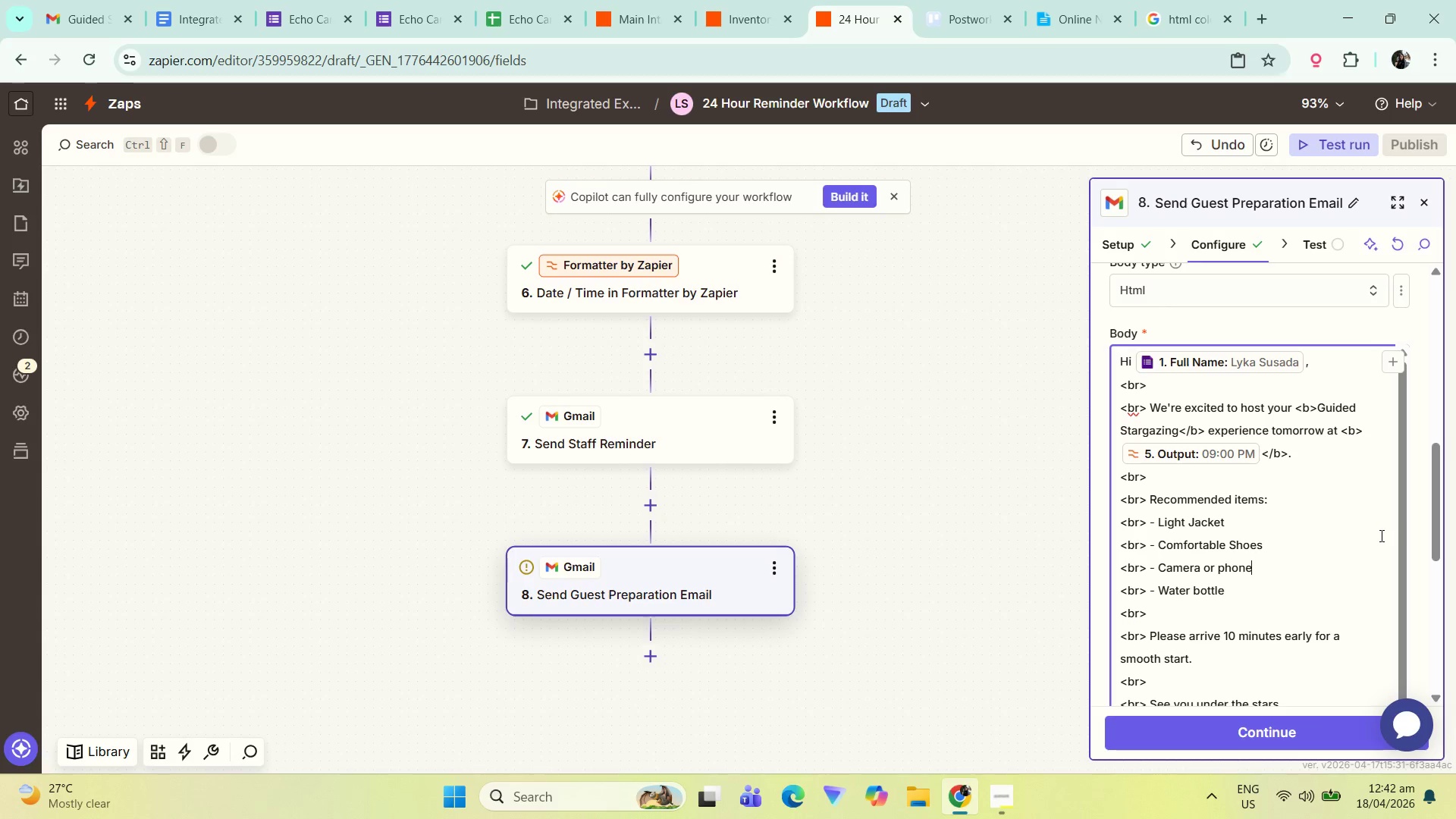 
key(ArrowDown)
 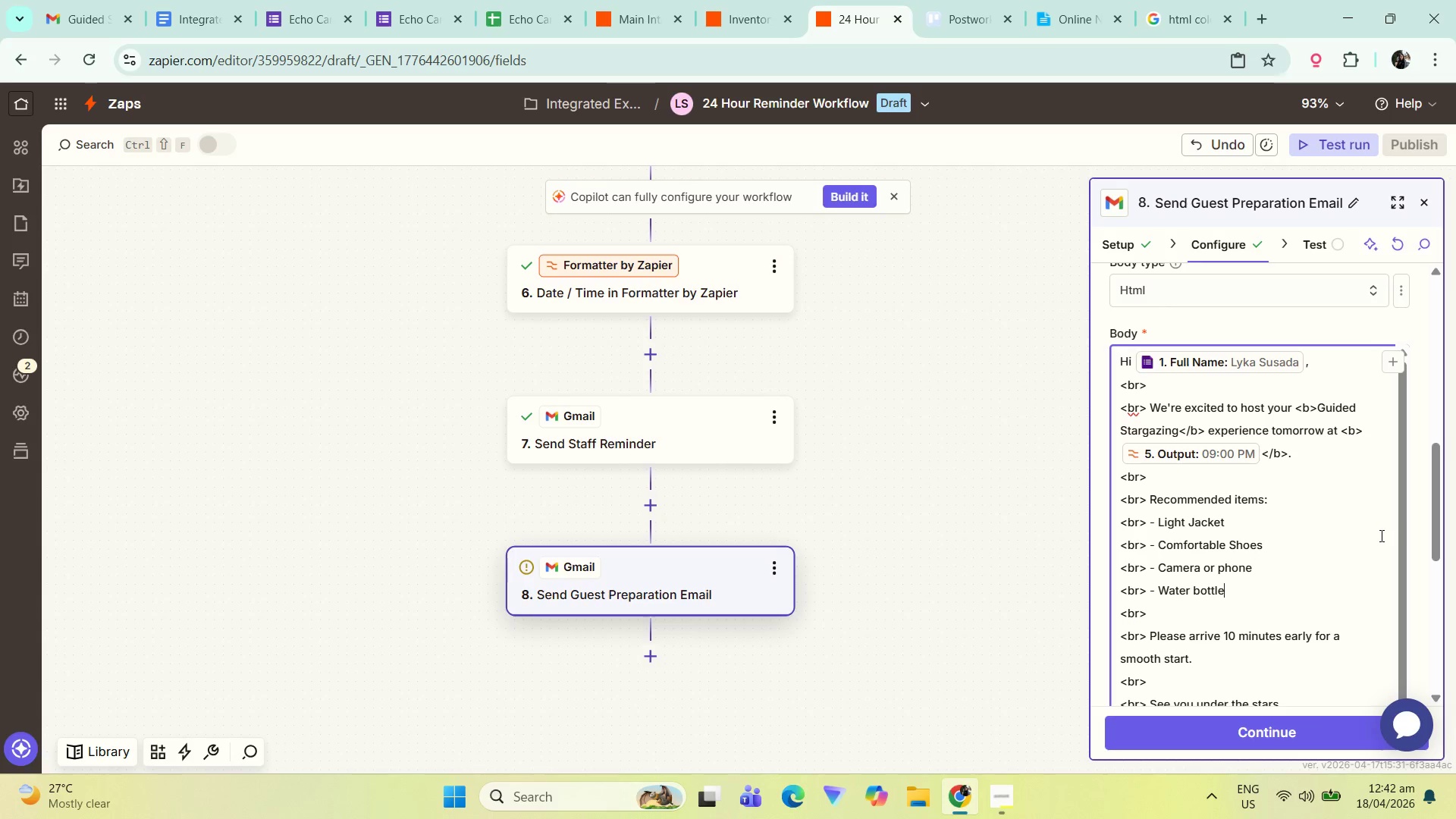 
key(ArrowDown)
 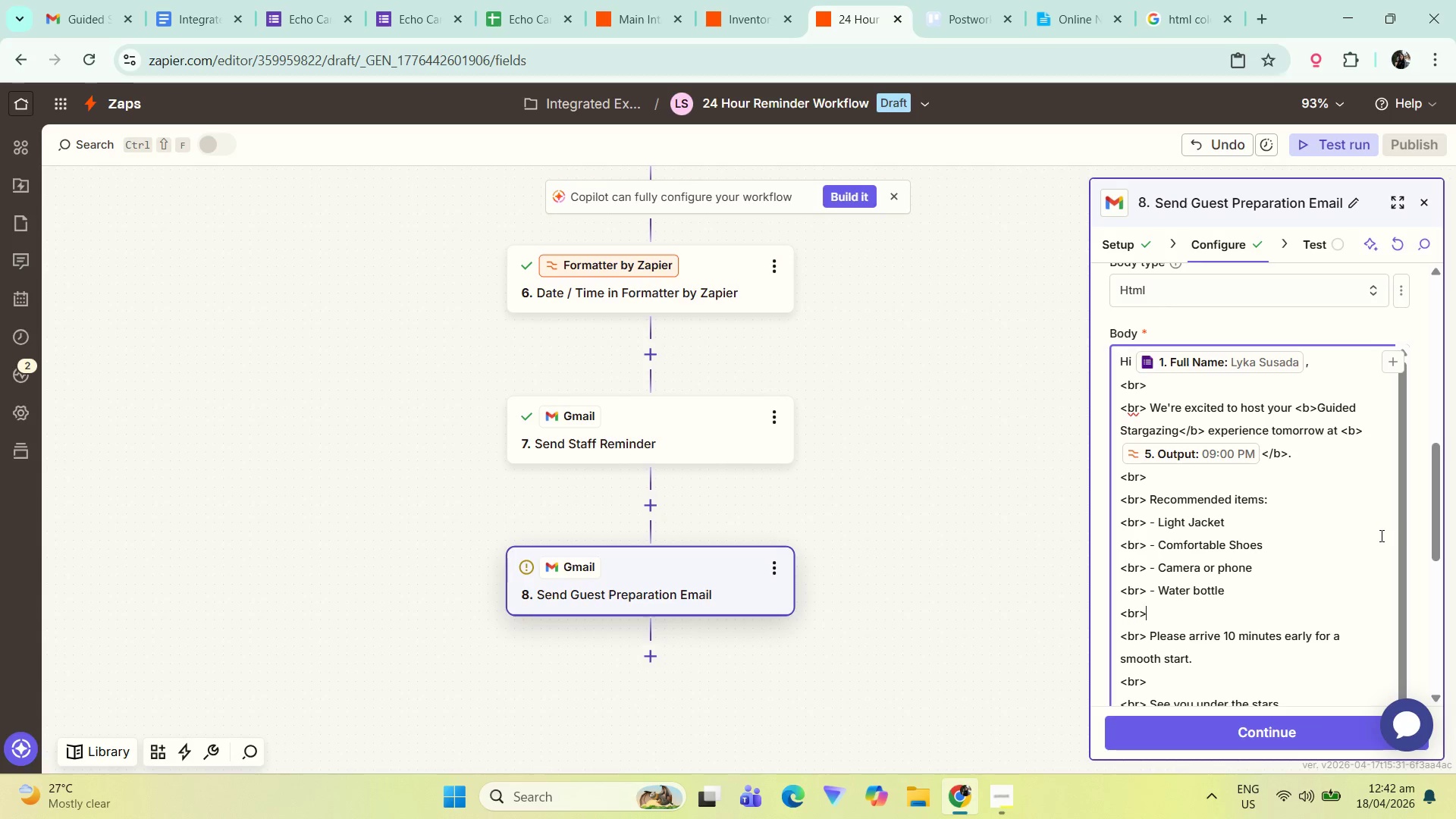 
key(ArrowDown)
 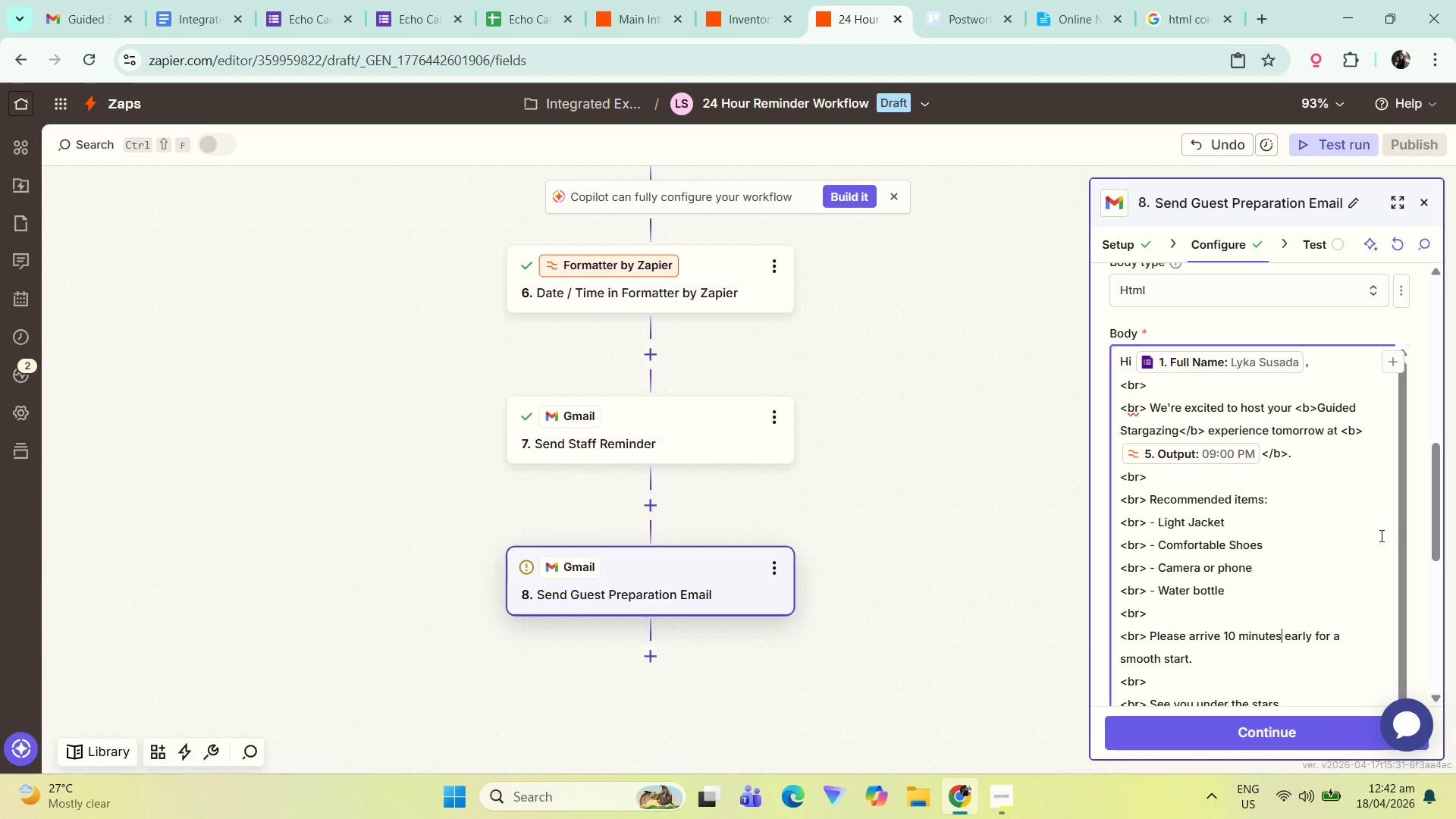 
key(ArrowDown)
 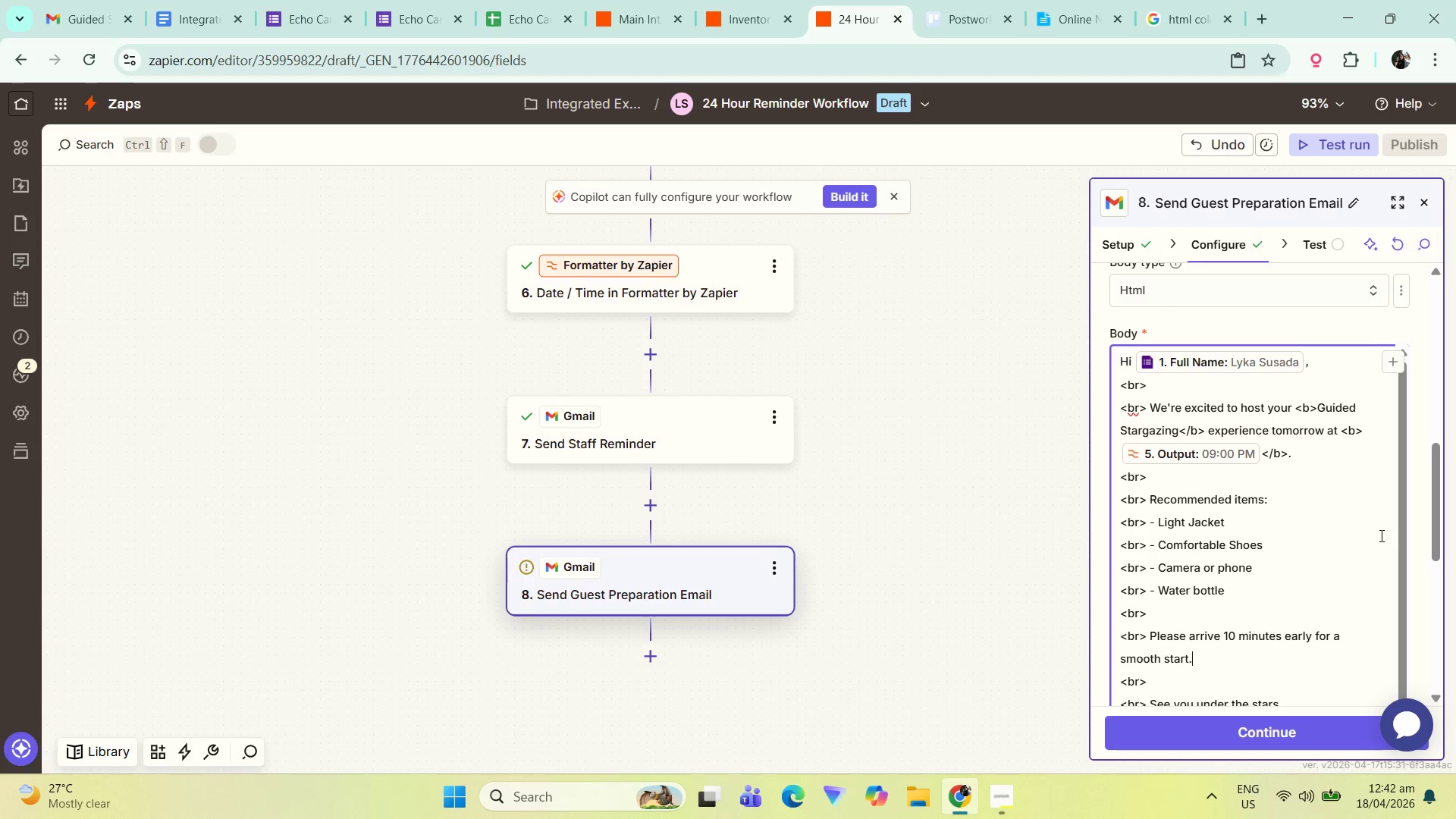 
key(ArrowDown)
 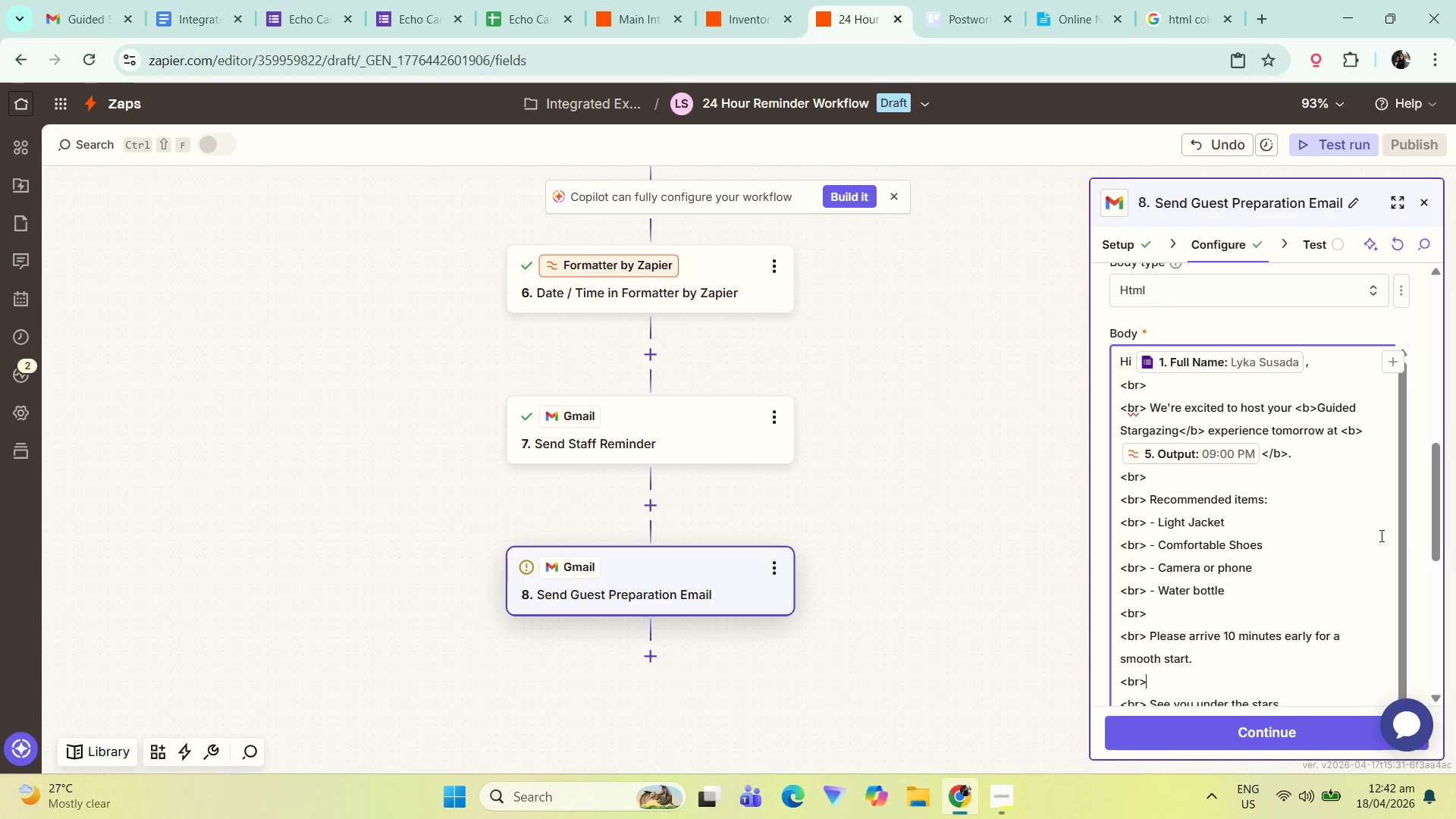 
key(ArrowDown)
 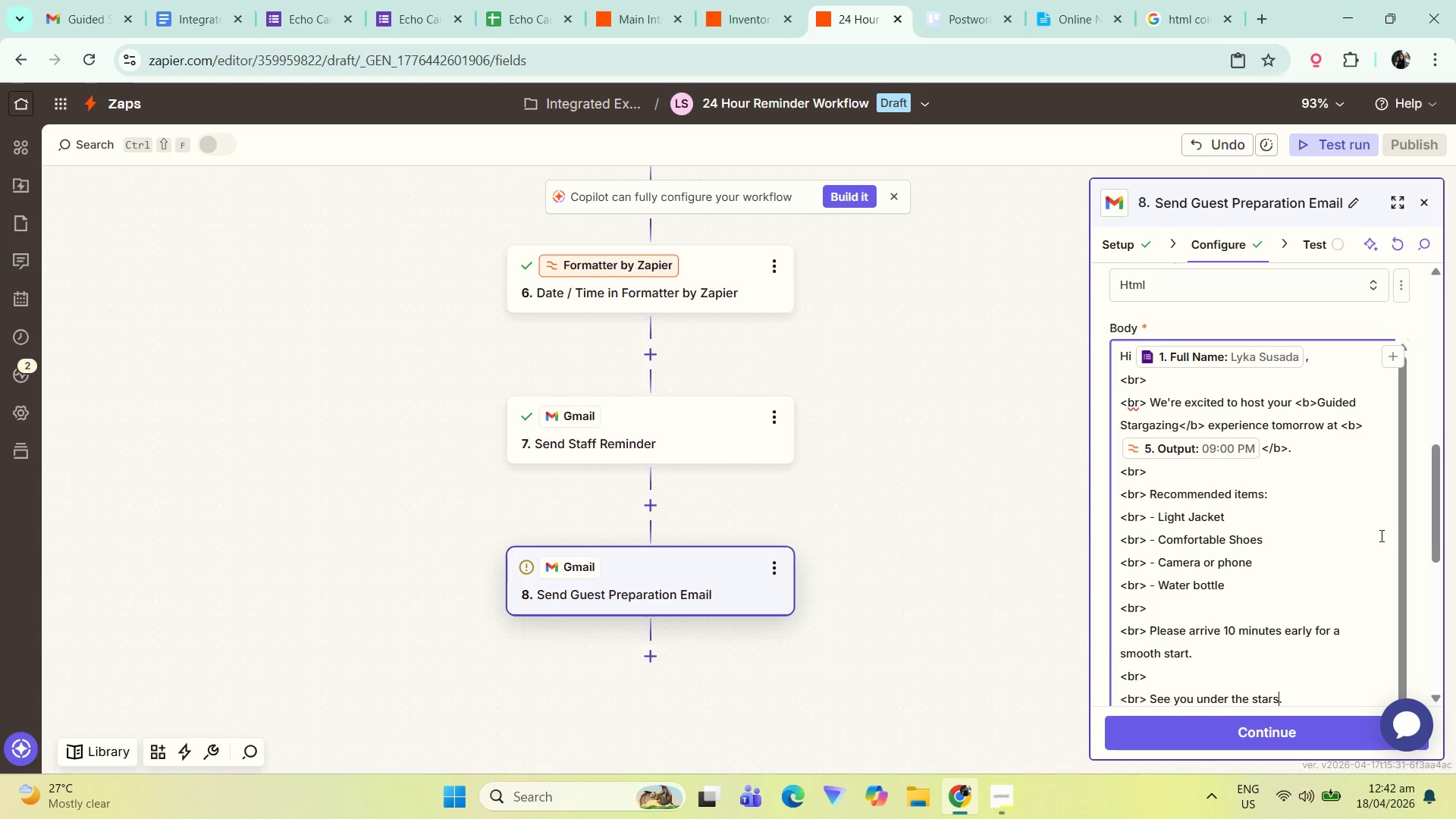 
key(ArrowDown)
 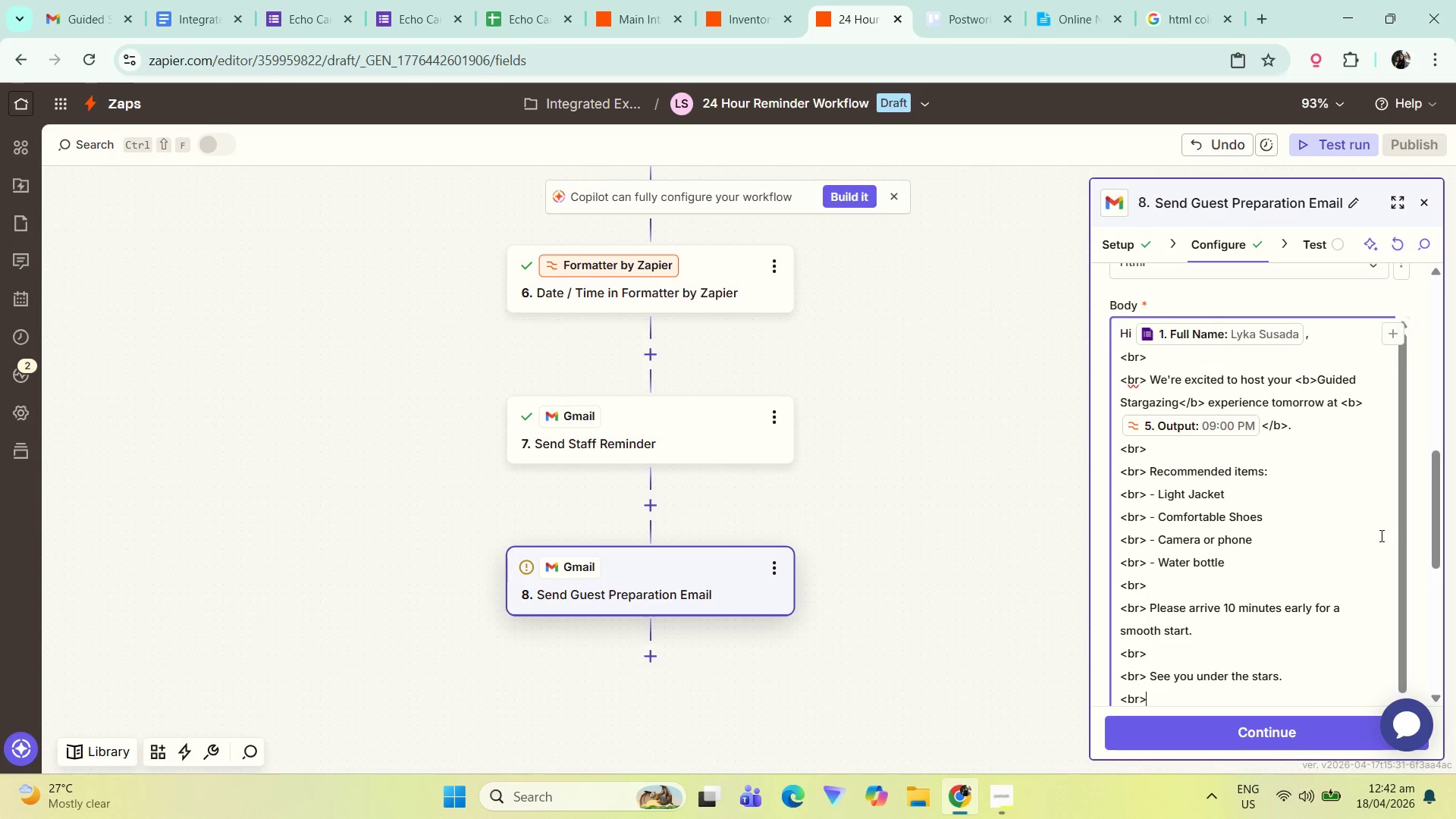 
key(ArrowDown)
 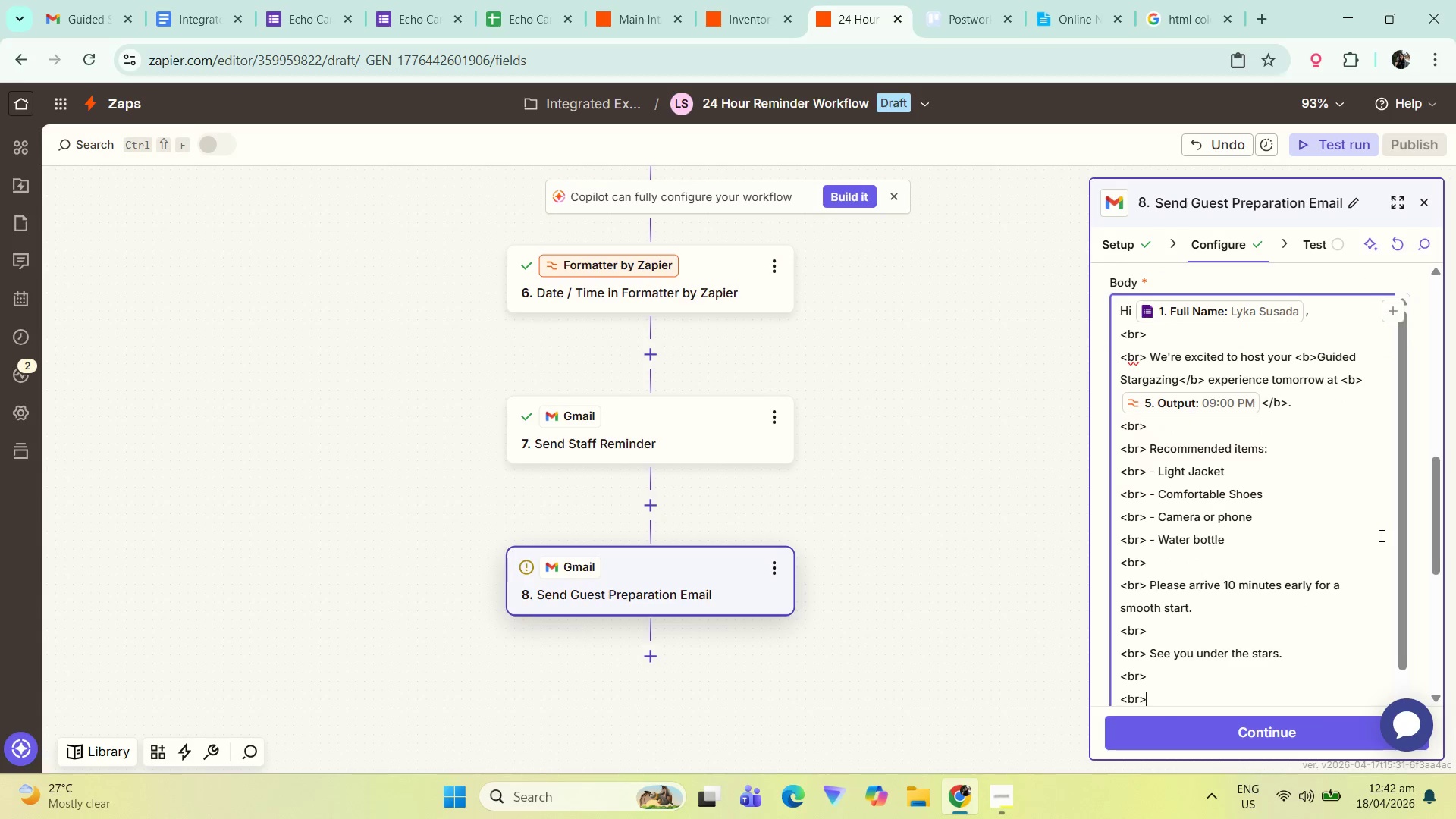 
key(ArrowDown)
 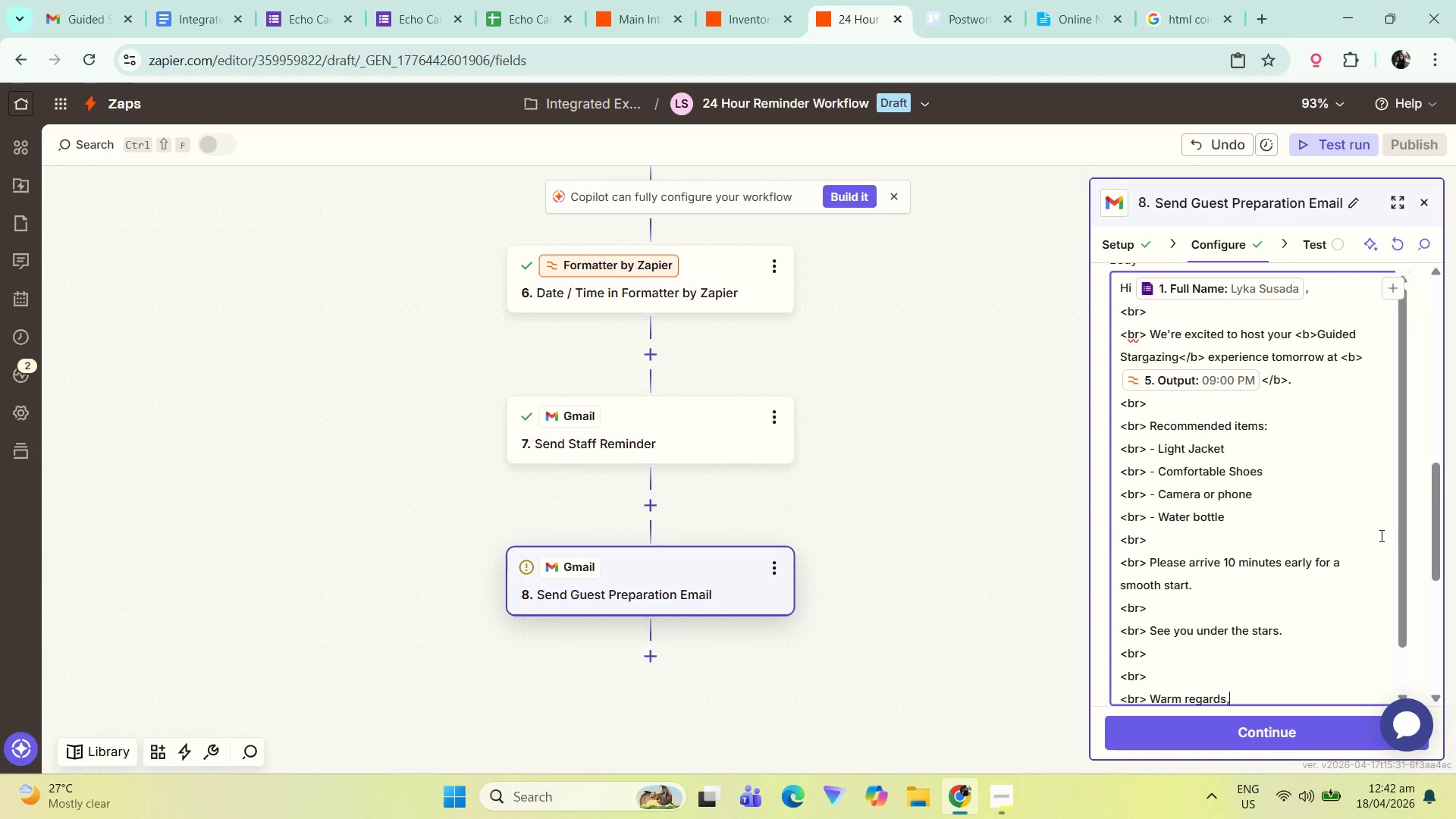 
key(ArrowDown)
 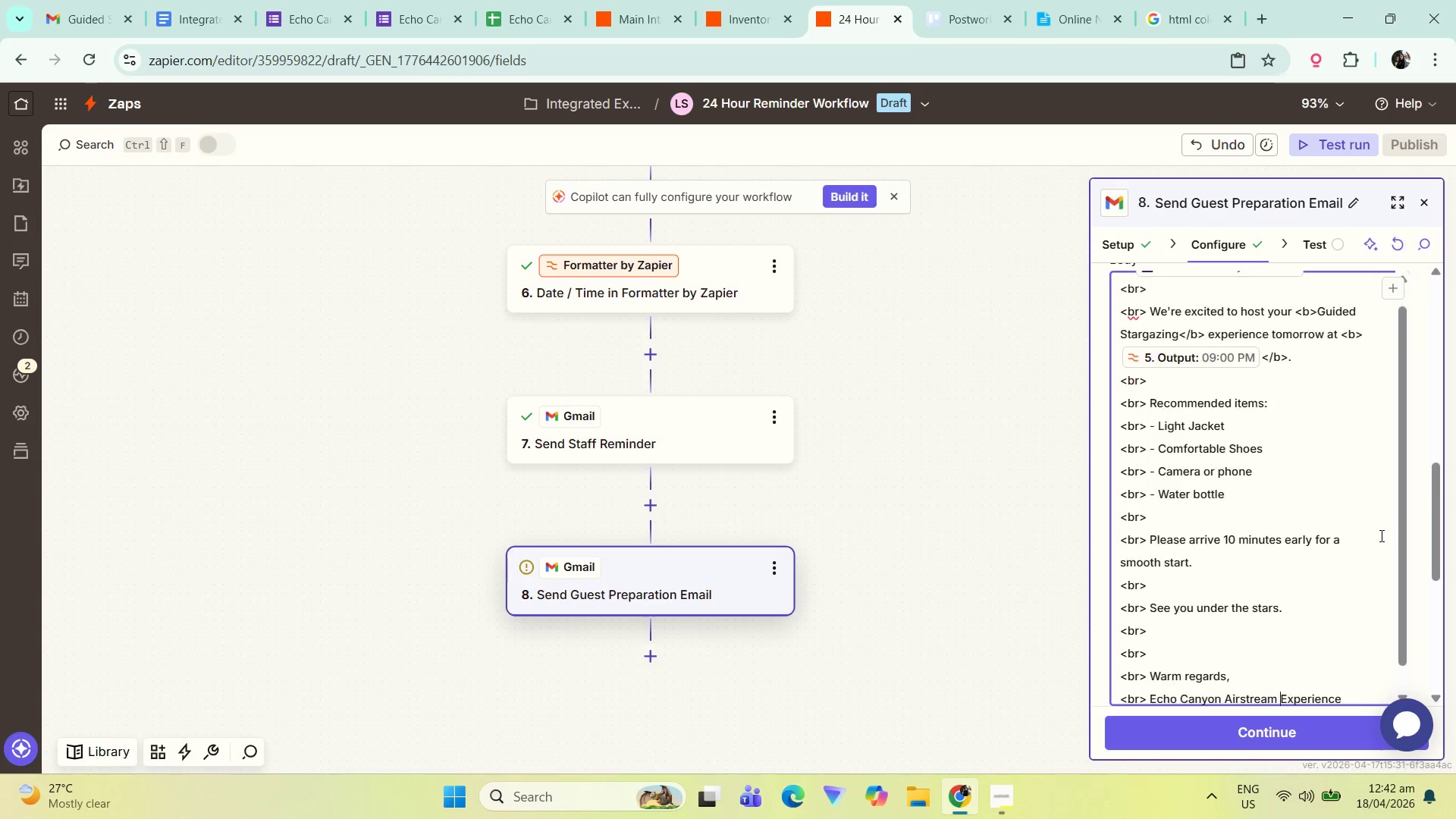 
key(ArrowDown)
 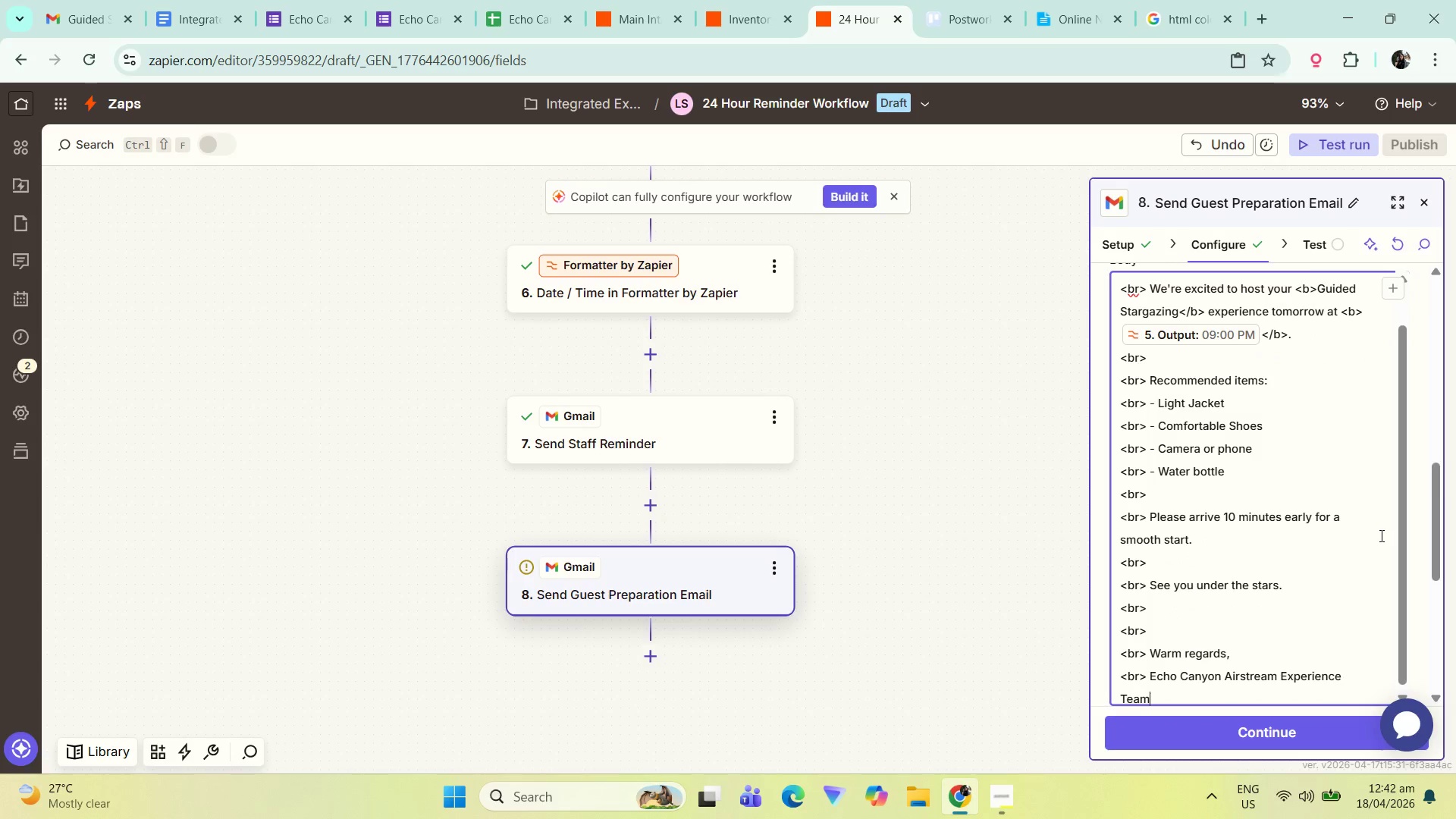 
key(ArrowDown)
 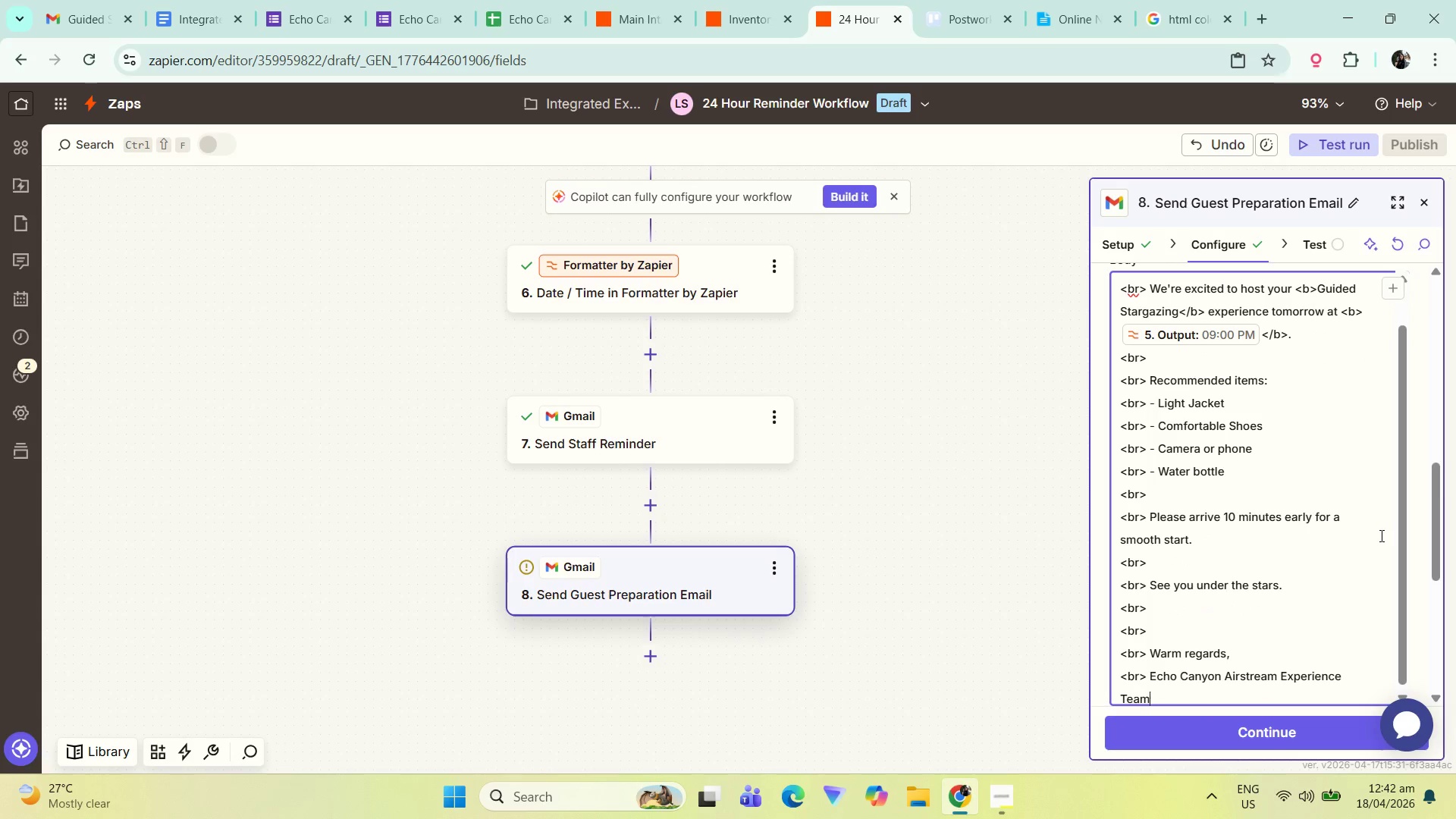 
key(ArrowDown)
 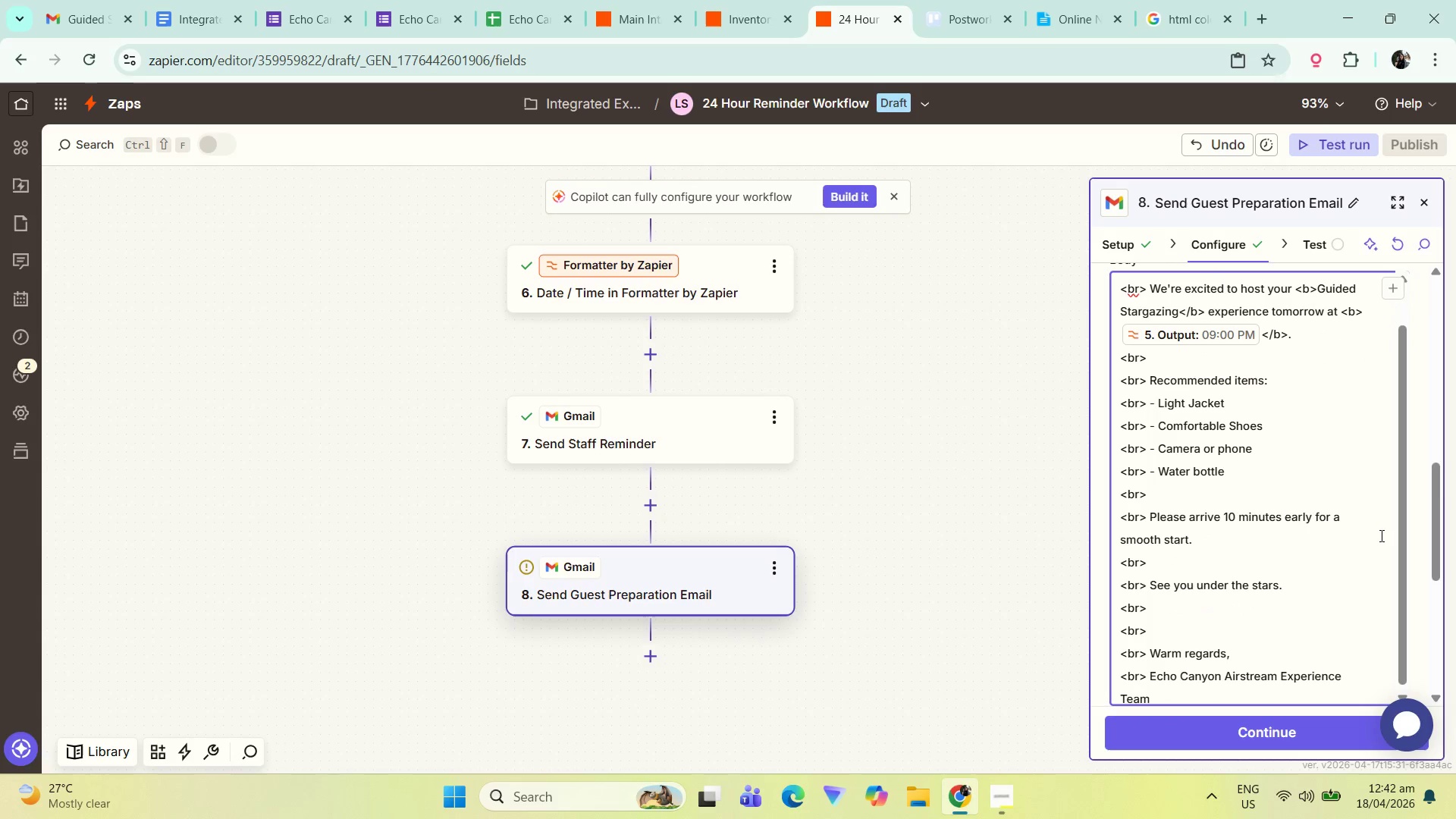 
key(ArrowDown)
 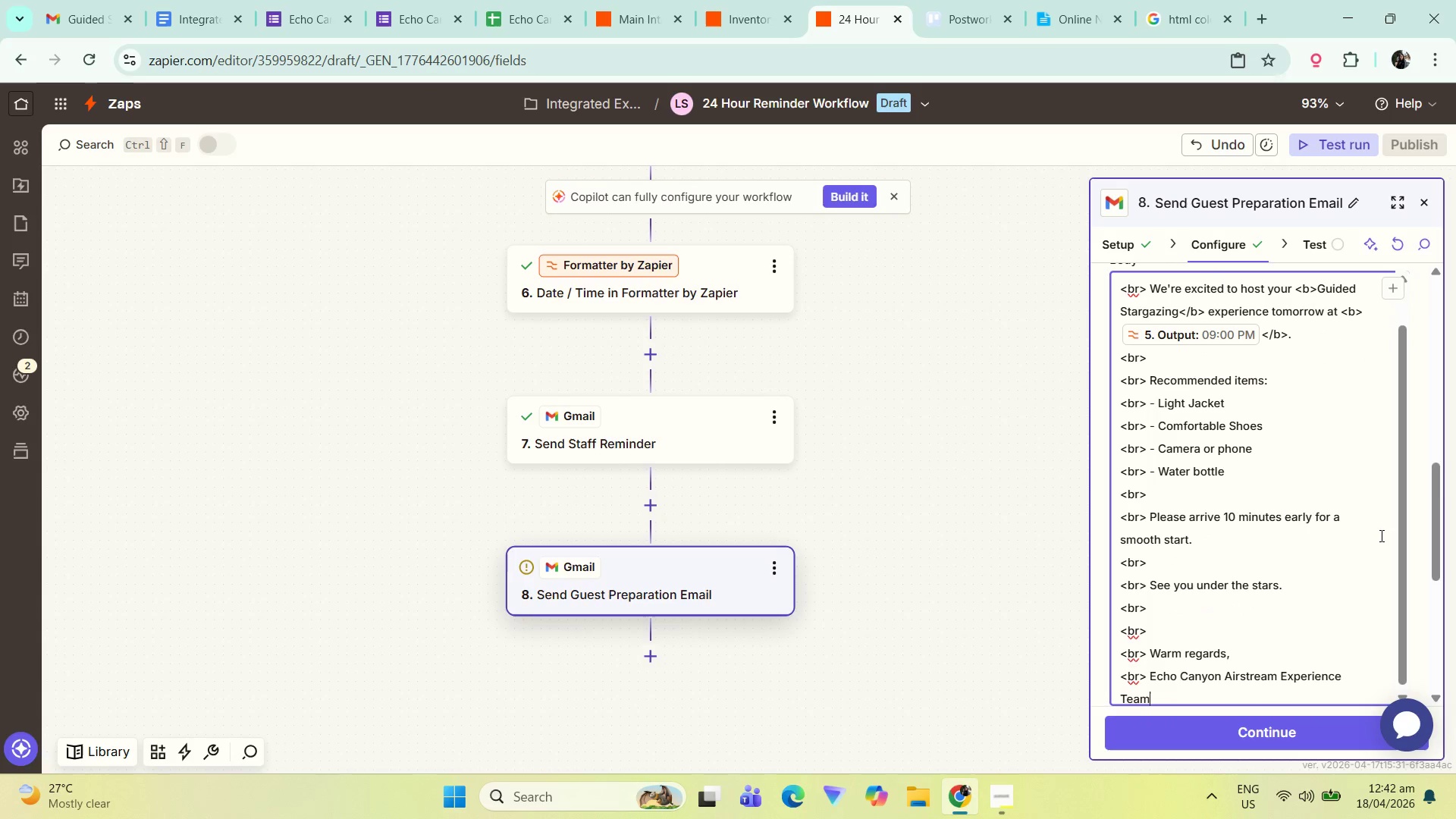 
scroll: coordinate [1303, 601], scroll_direction: down, amount: 3.0
 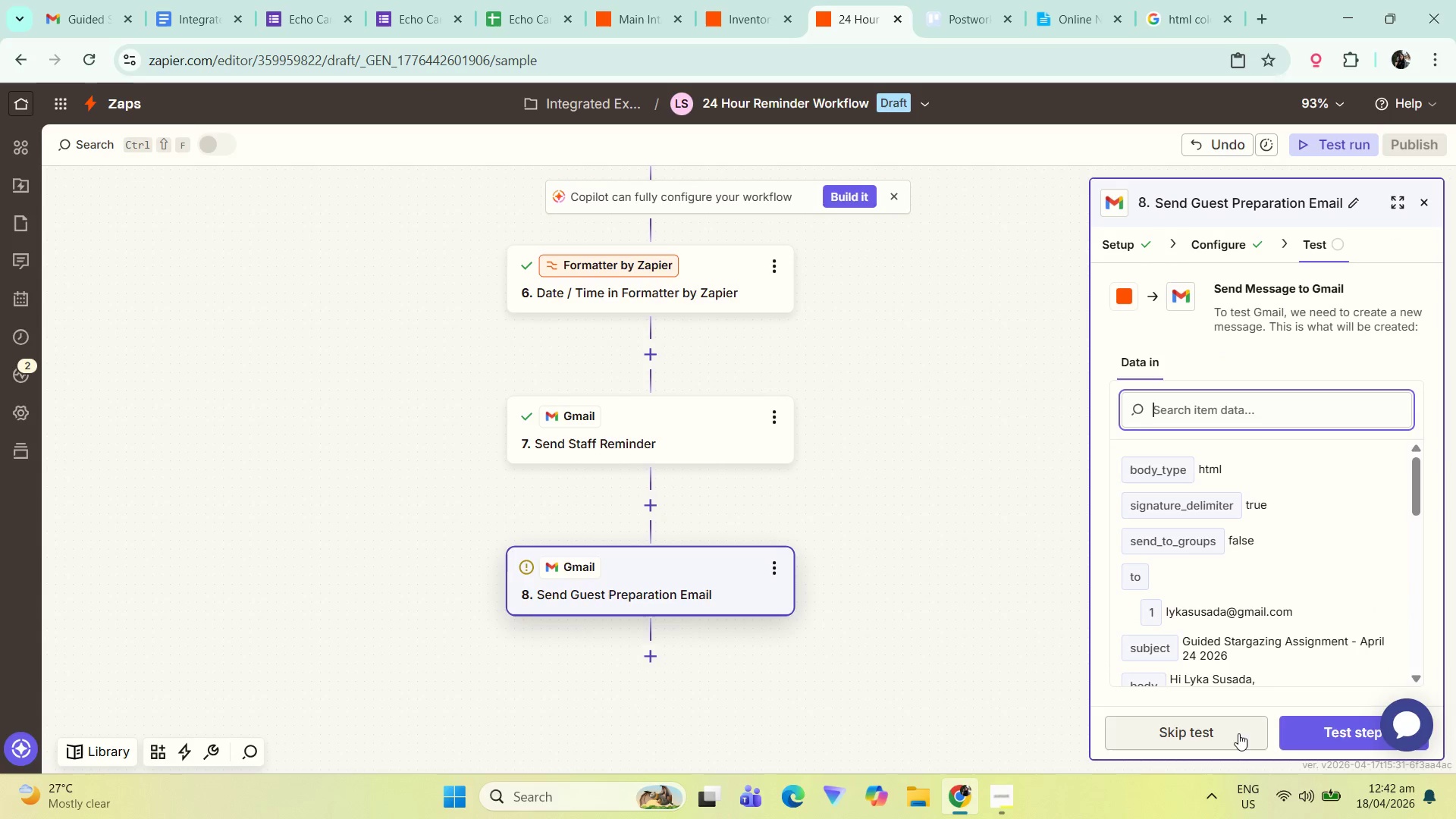 
left_click([1310, 735])
 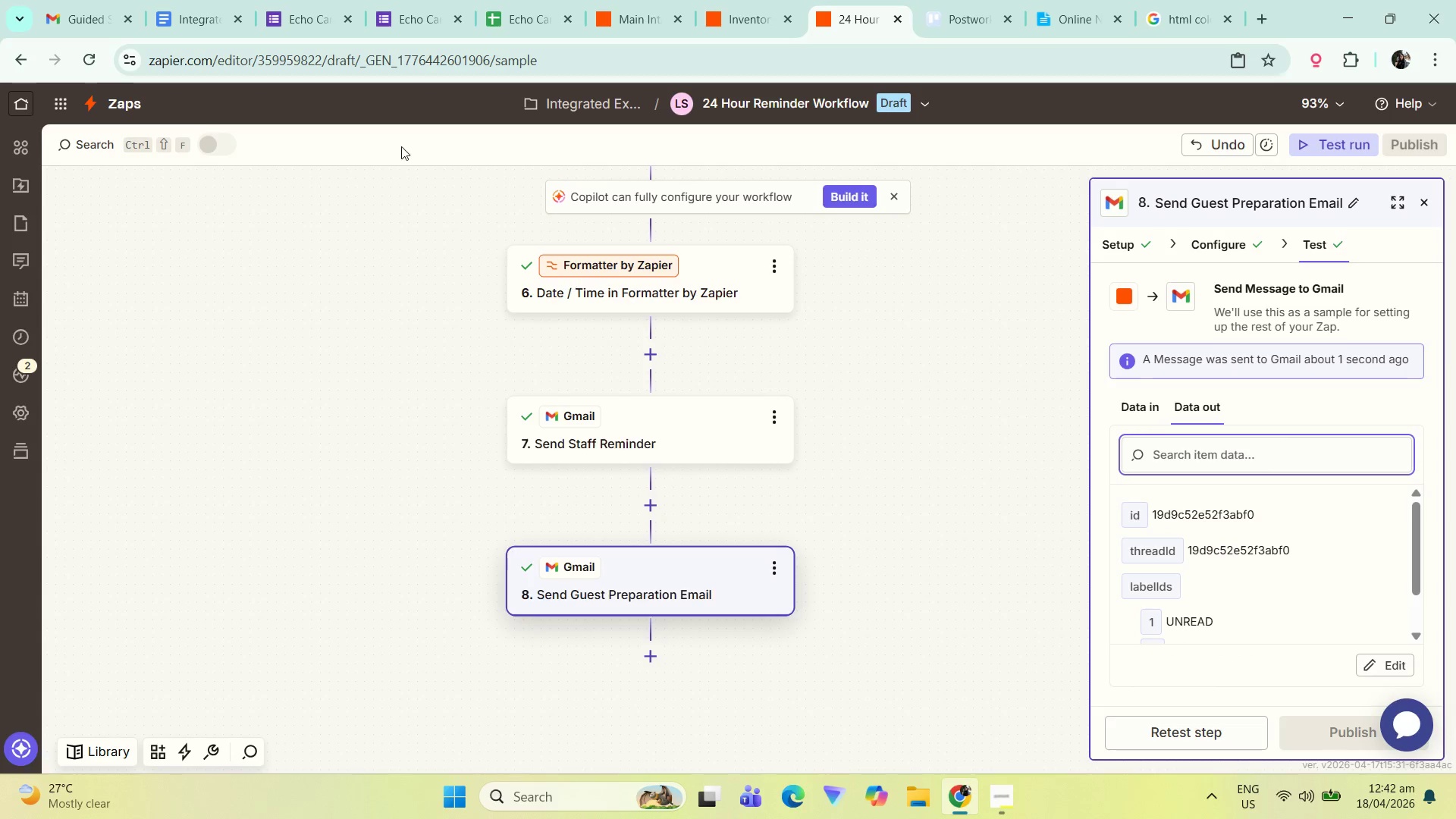 
wait(5.17)
 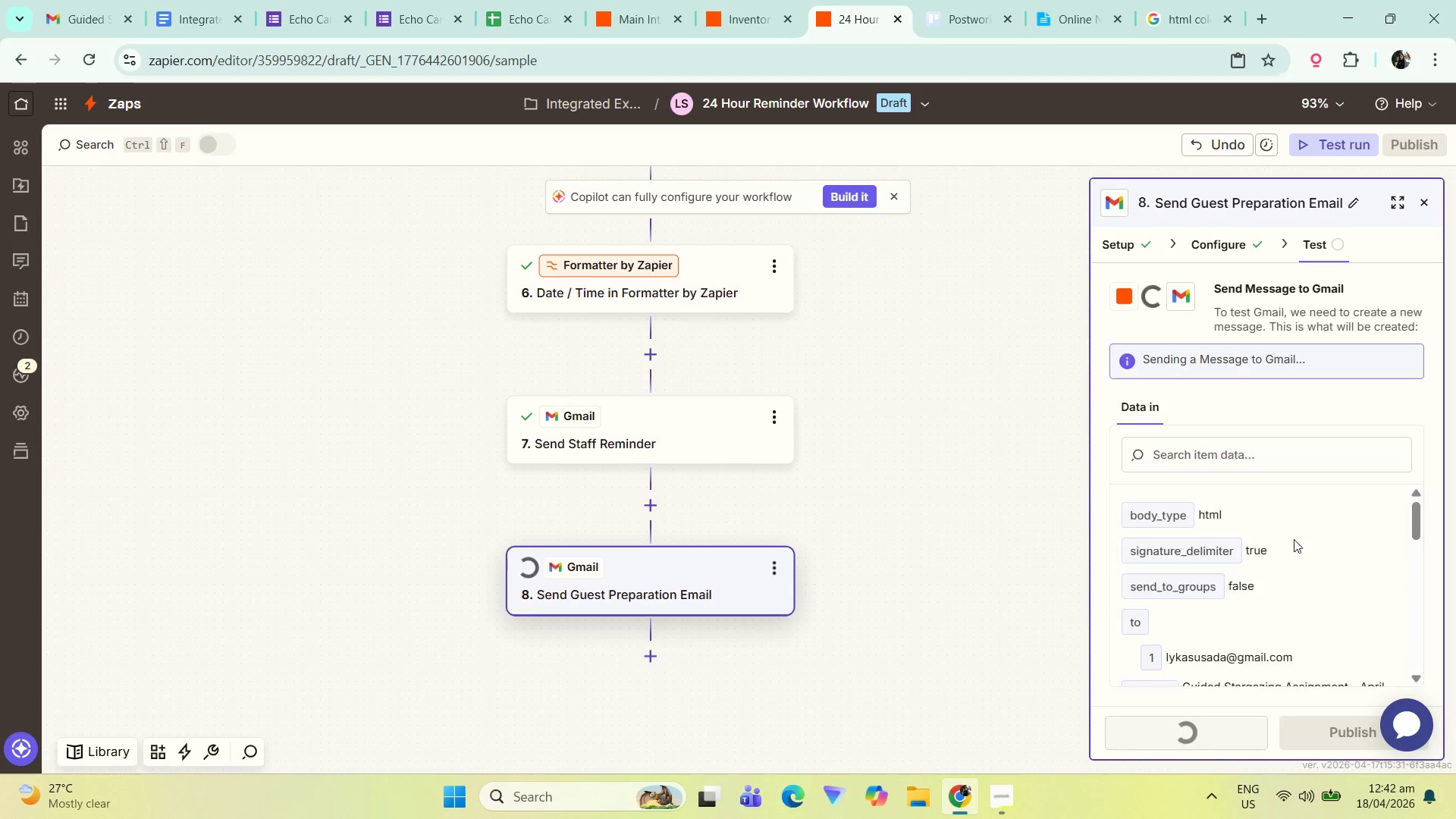 
double_click([105, 0])
 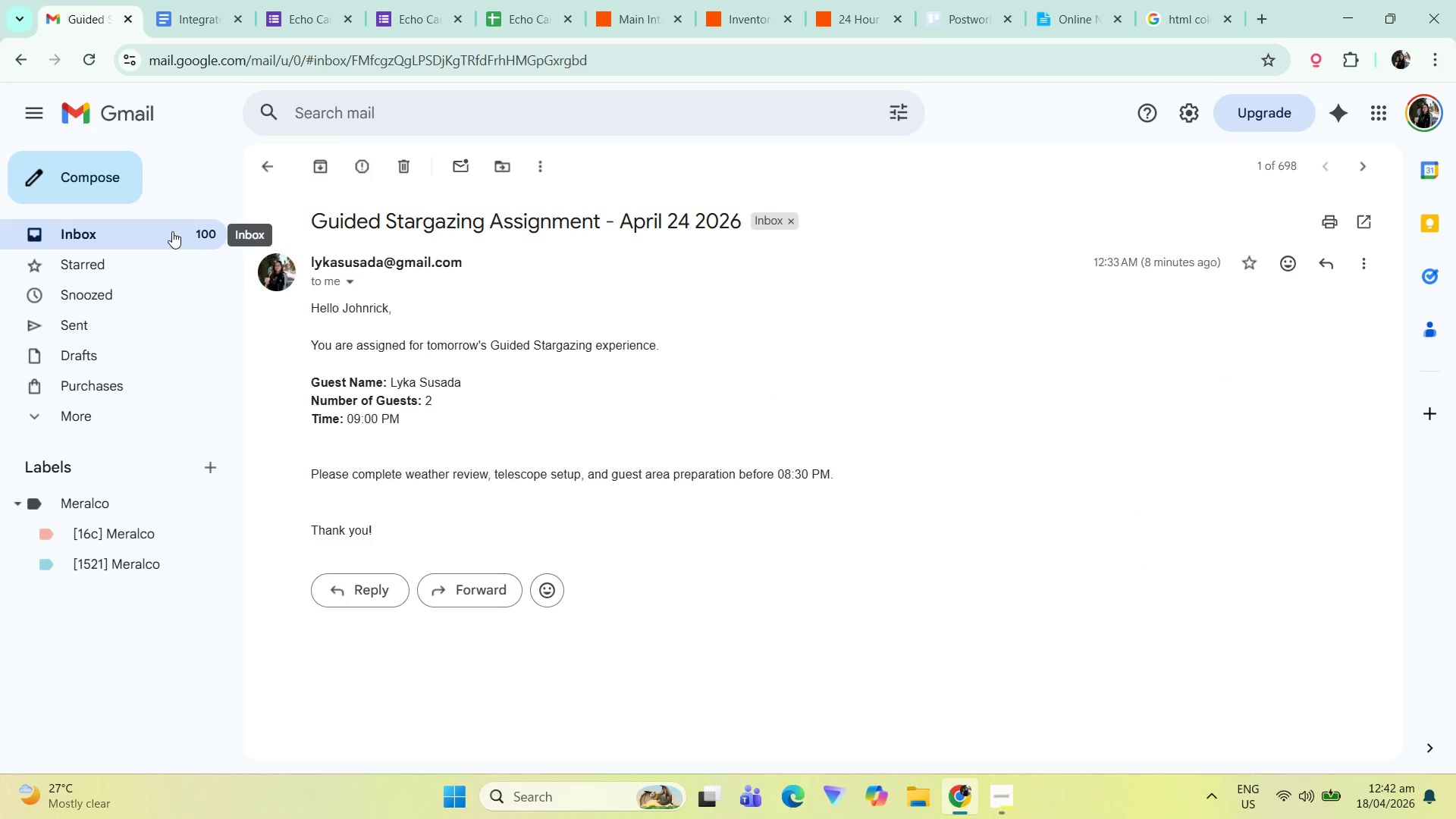 
left_click([172, 231])
 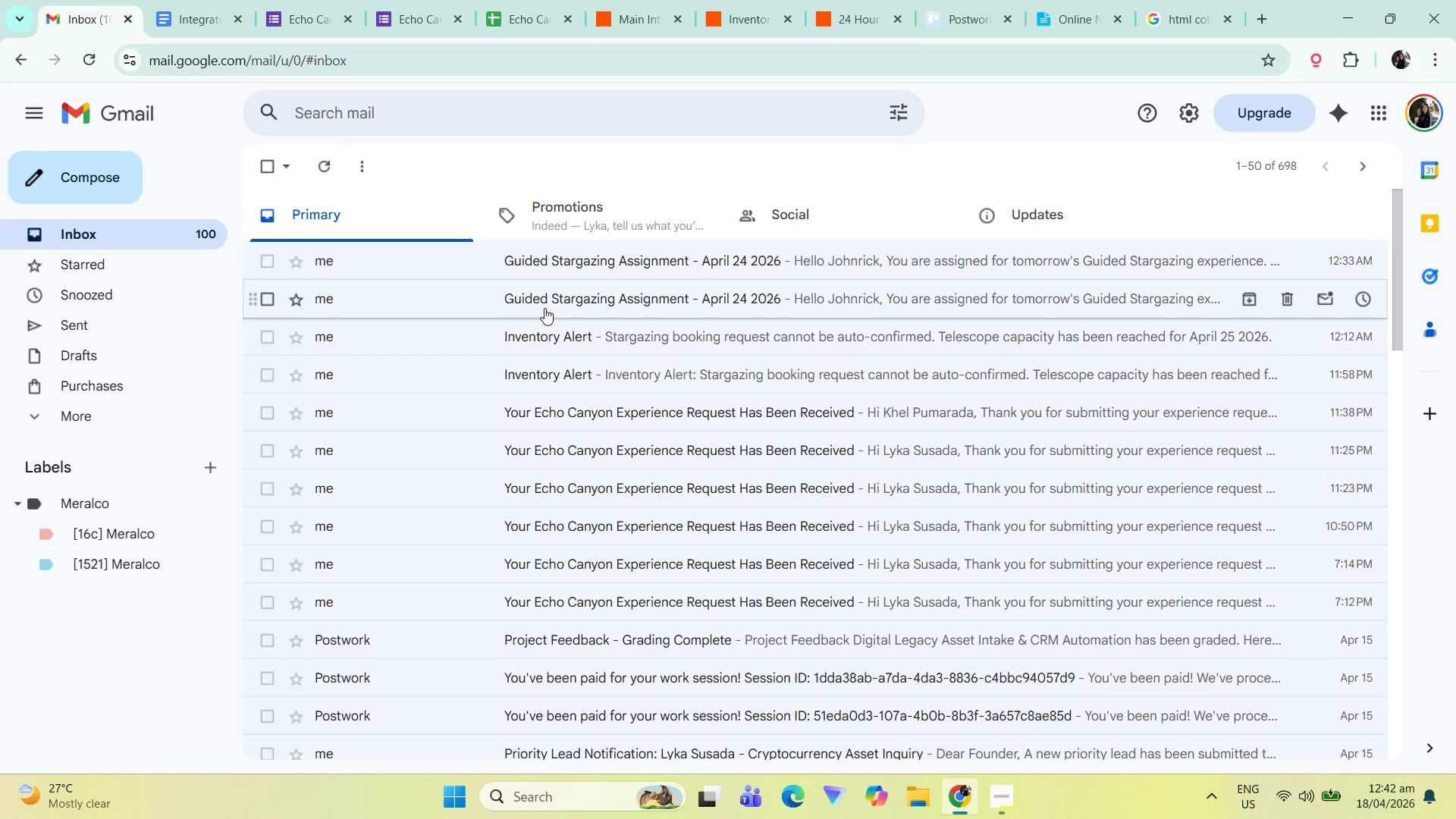 
scroll: coordinate [563, 358], scroll_direction: up, amount: 2.0
 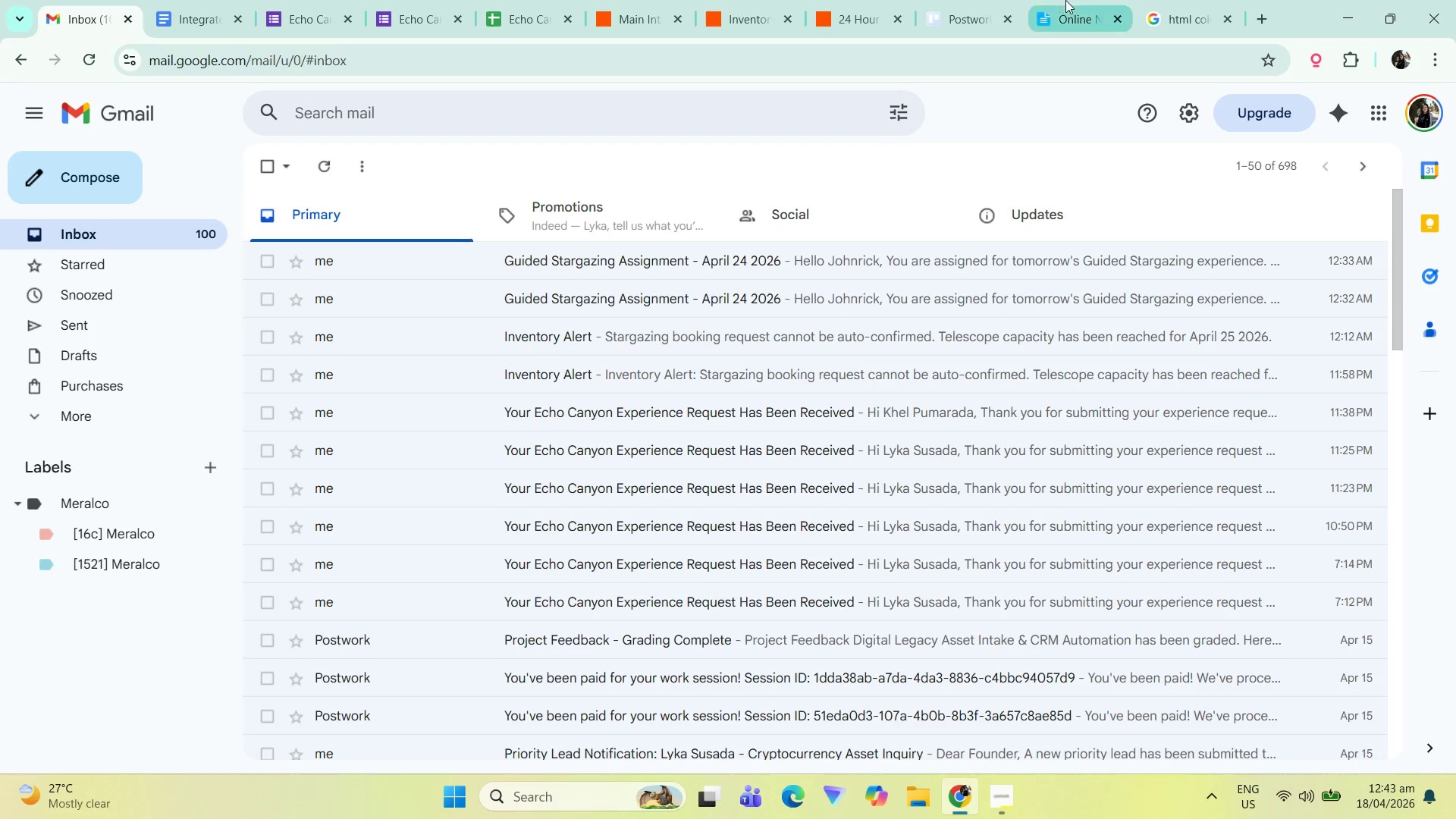 
left_click([883, 0])
 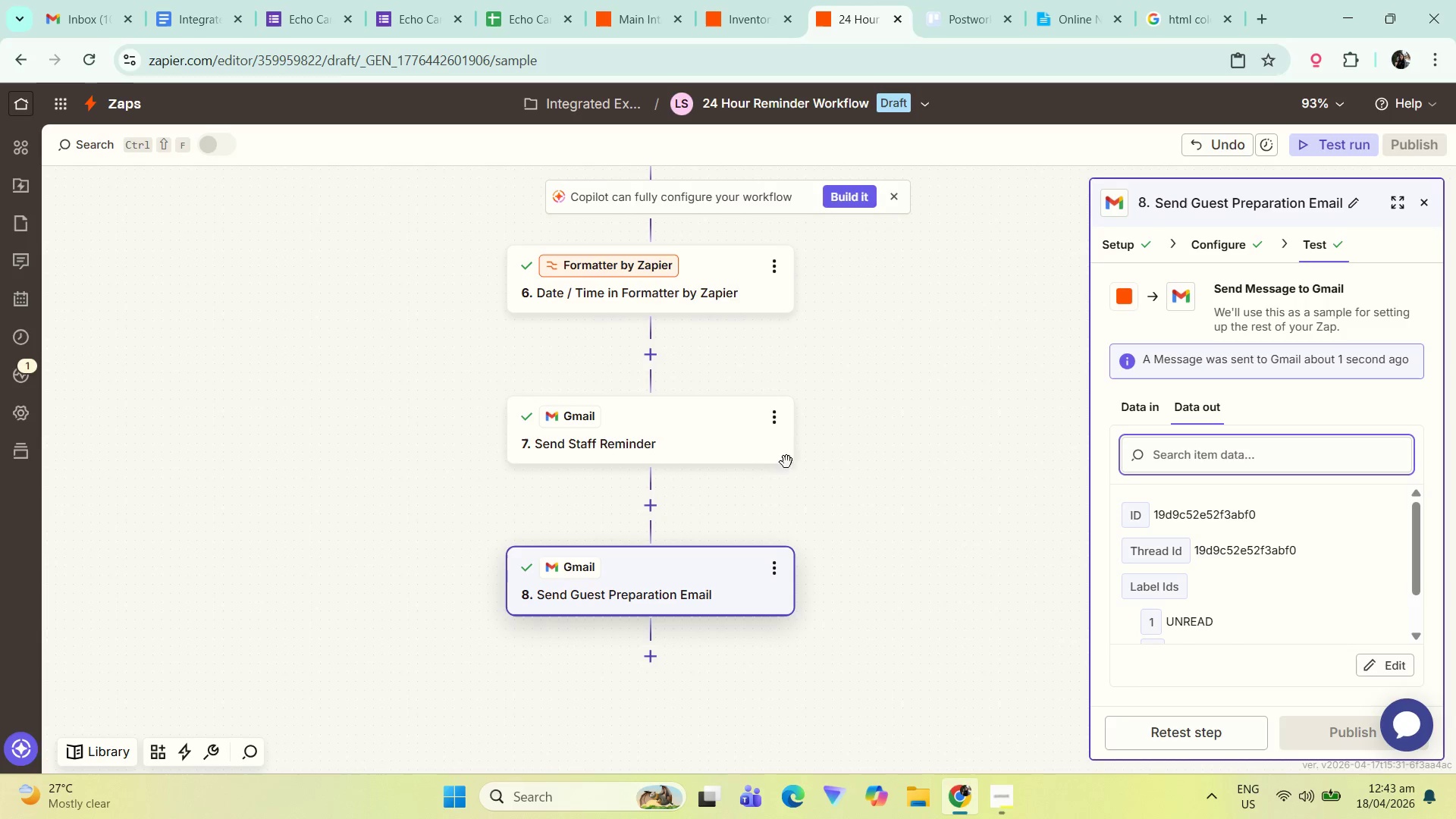 
left_click([717, 431])
 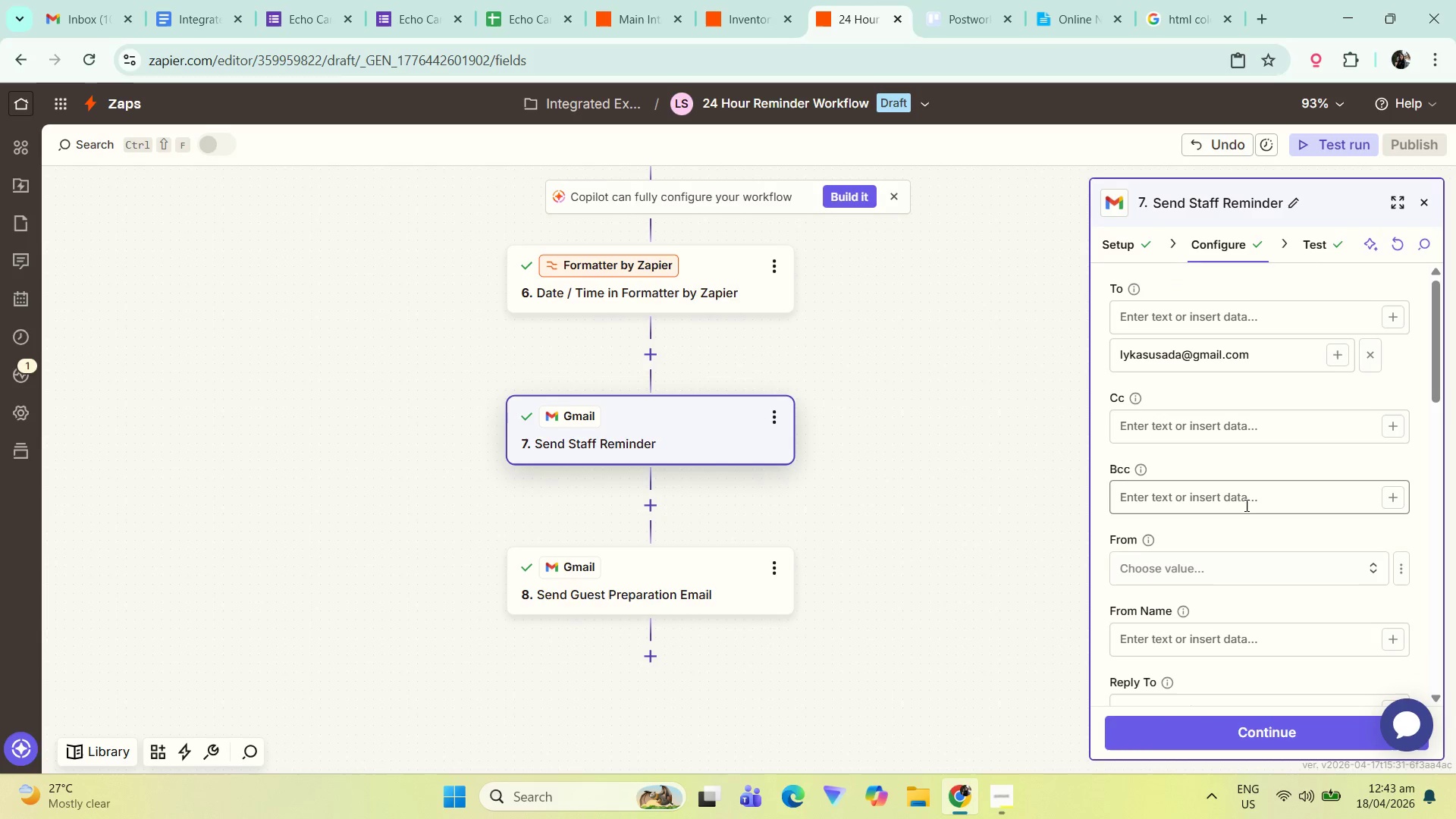 
scroll: coordinate [1228, 519], scroll_direction: down, amount: 4.0
 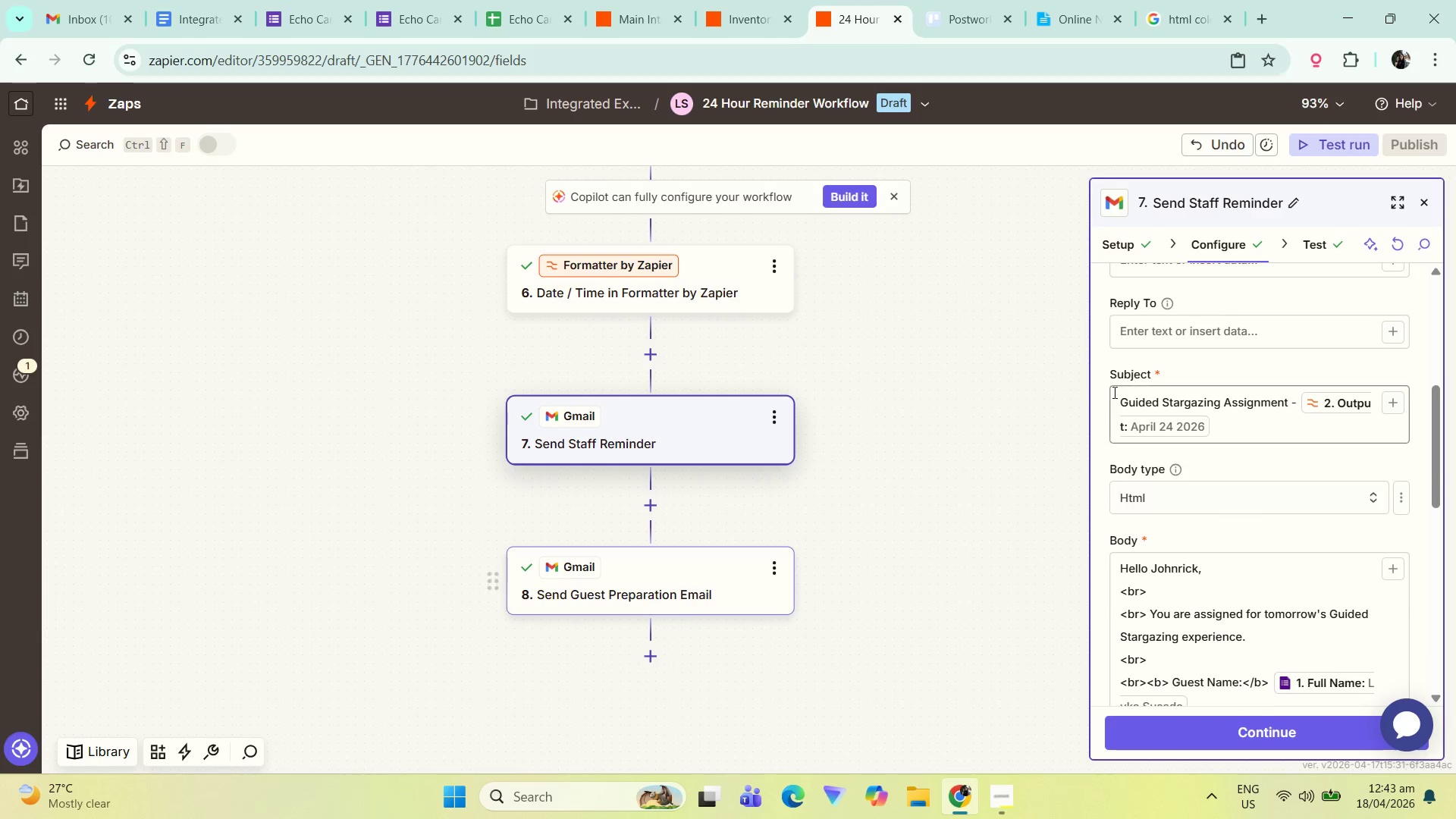 
left_click([703, 585])
 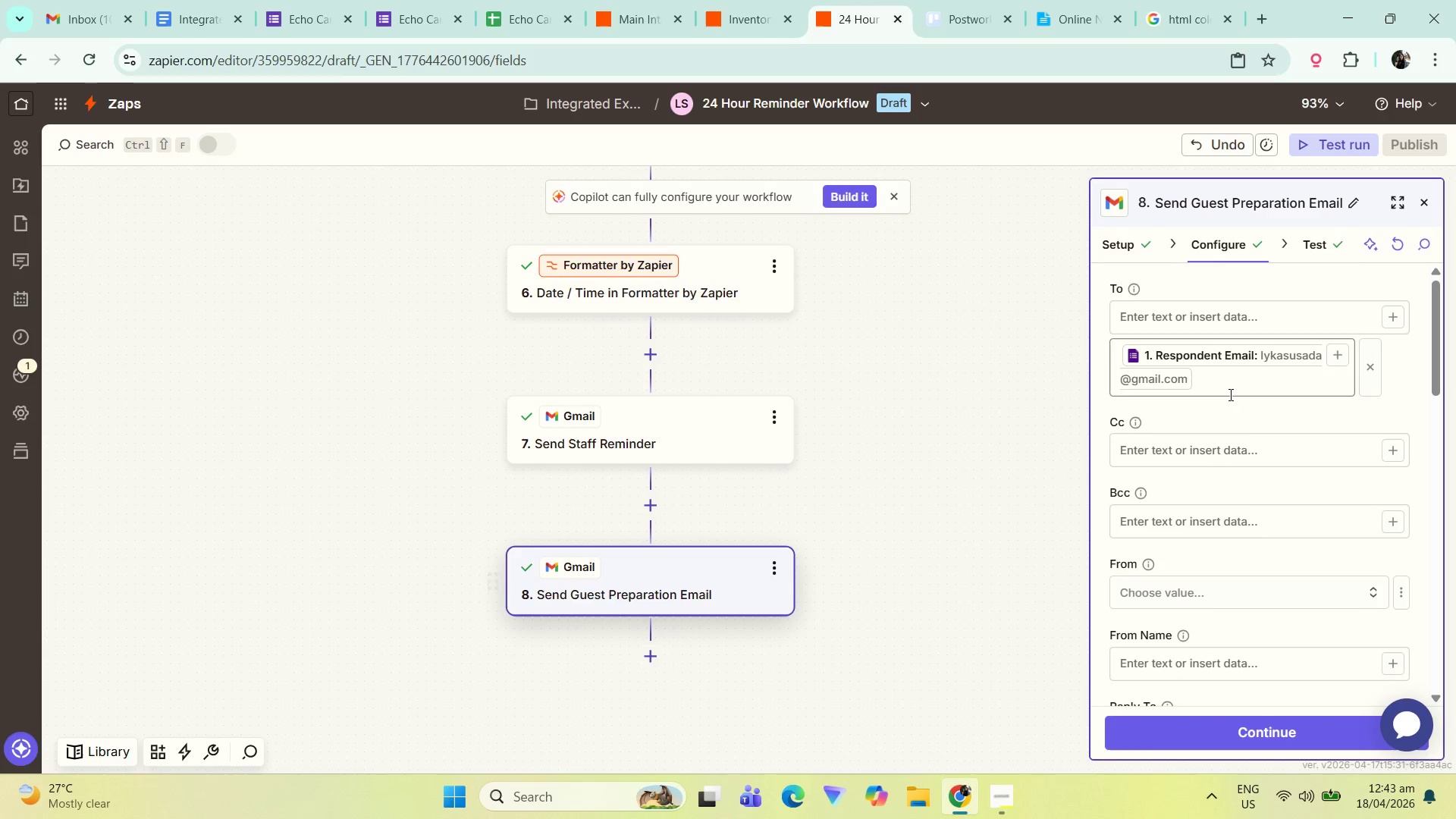 
scroll: coordinate [1231, 435], scroll_direction: down, amount: 4.0
 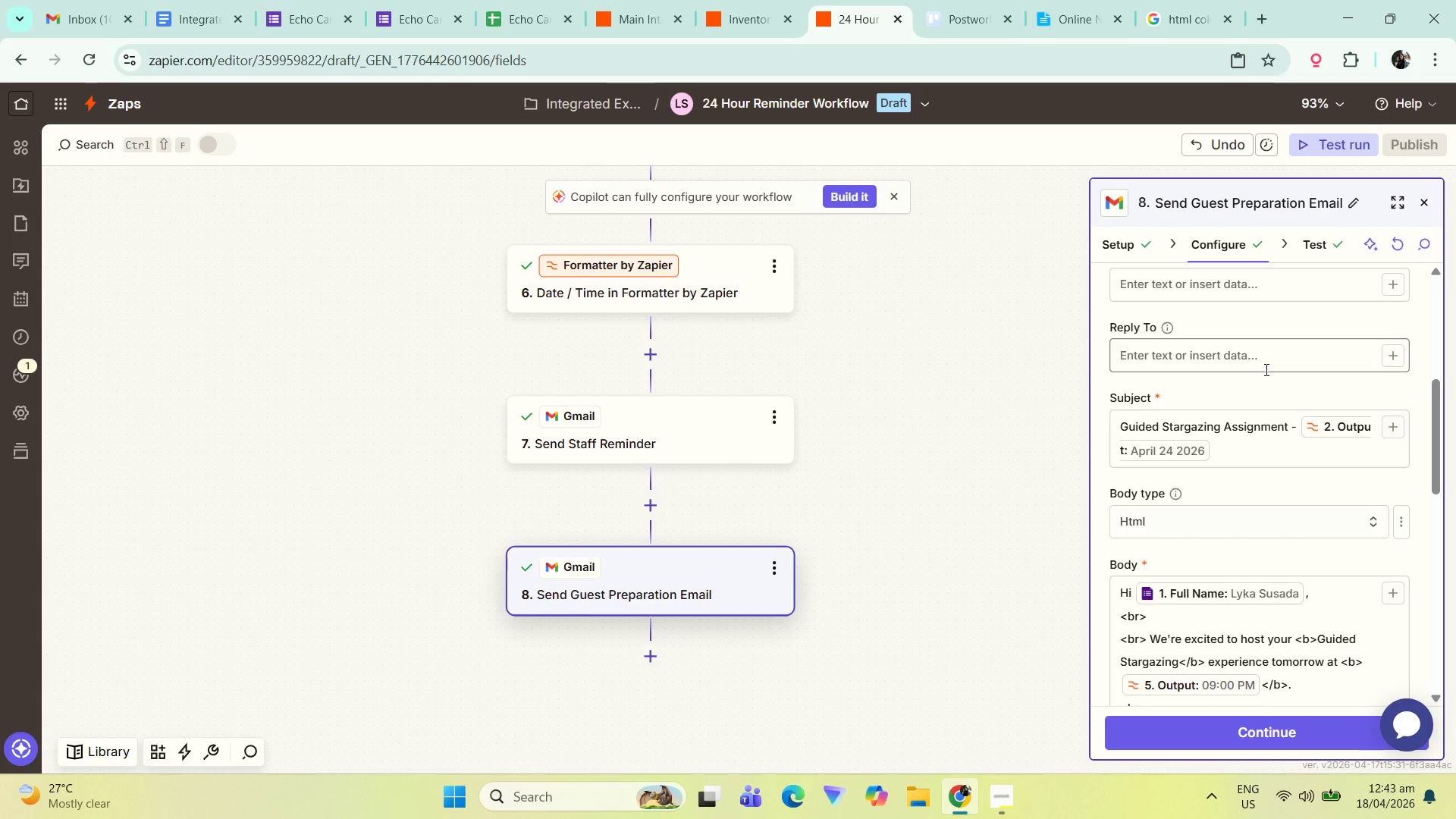 
wait(13.81)
 